 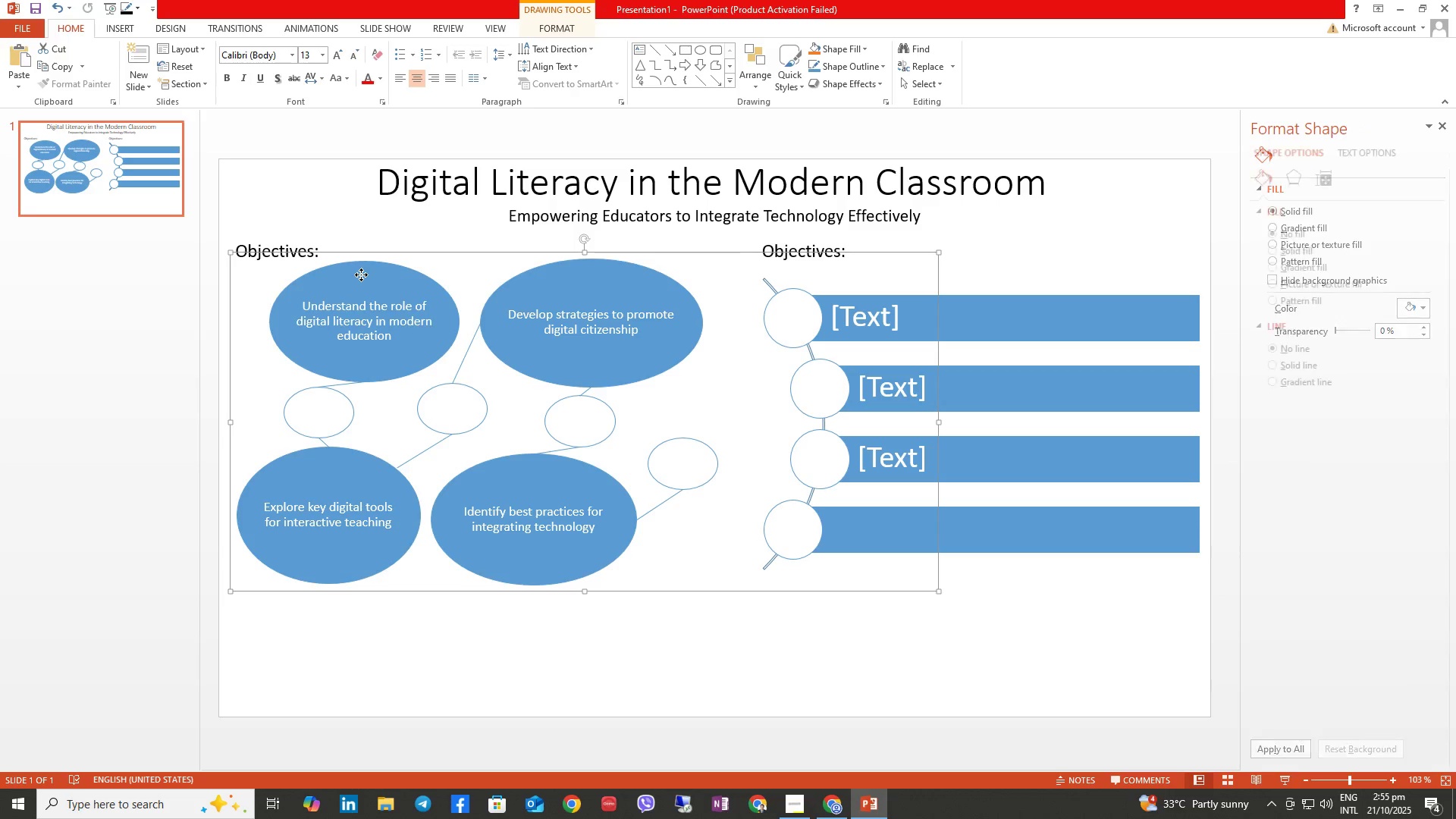 
right_click([361, 275])
 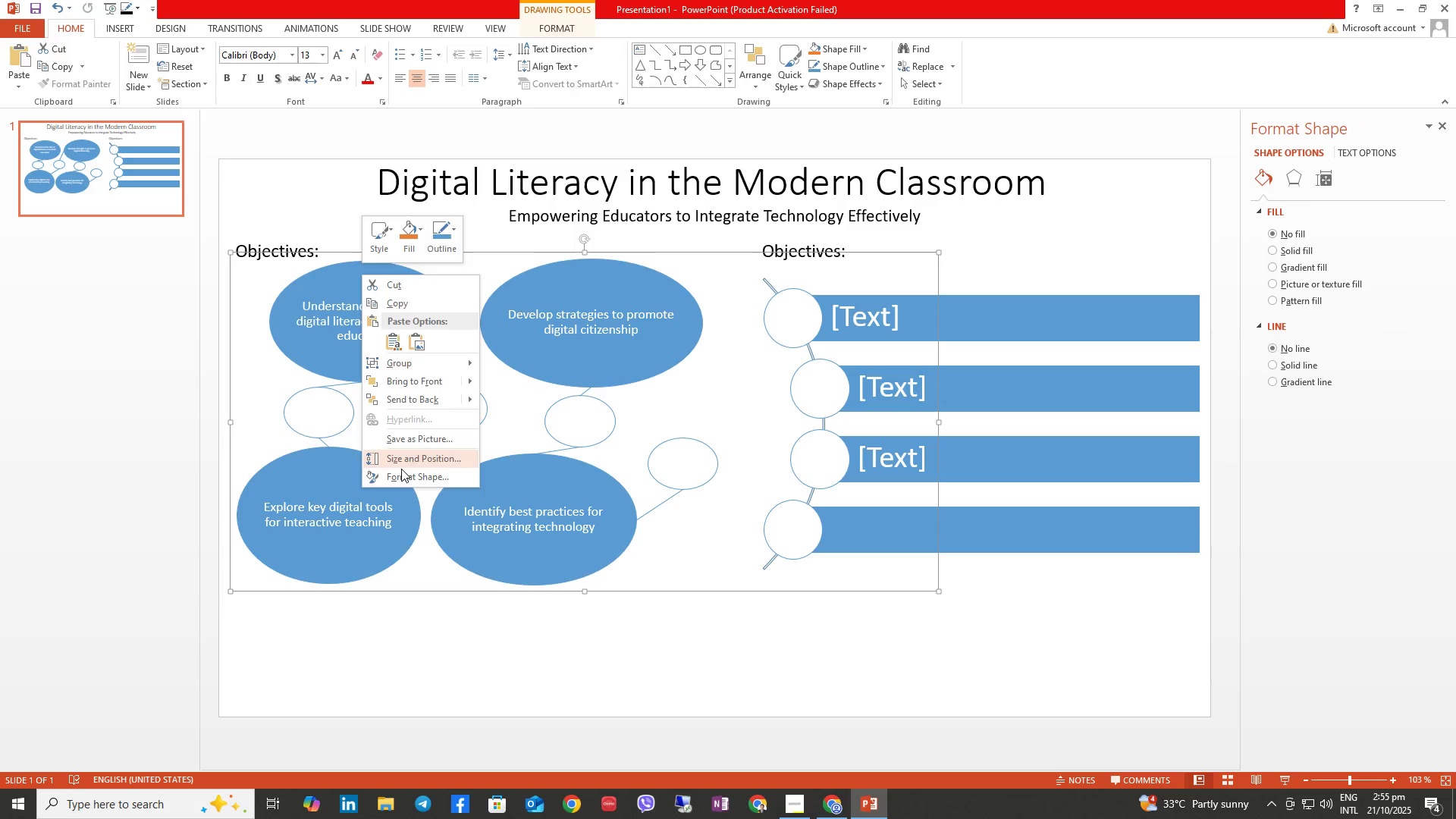 
left_click([401, 474])
 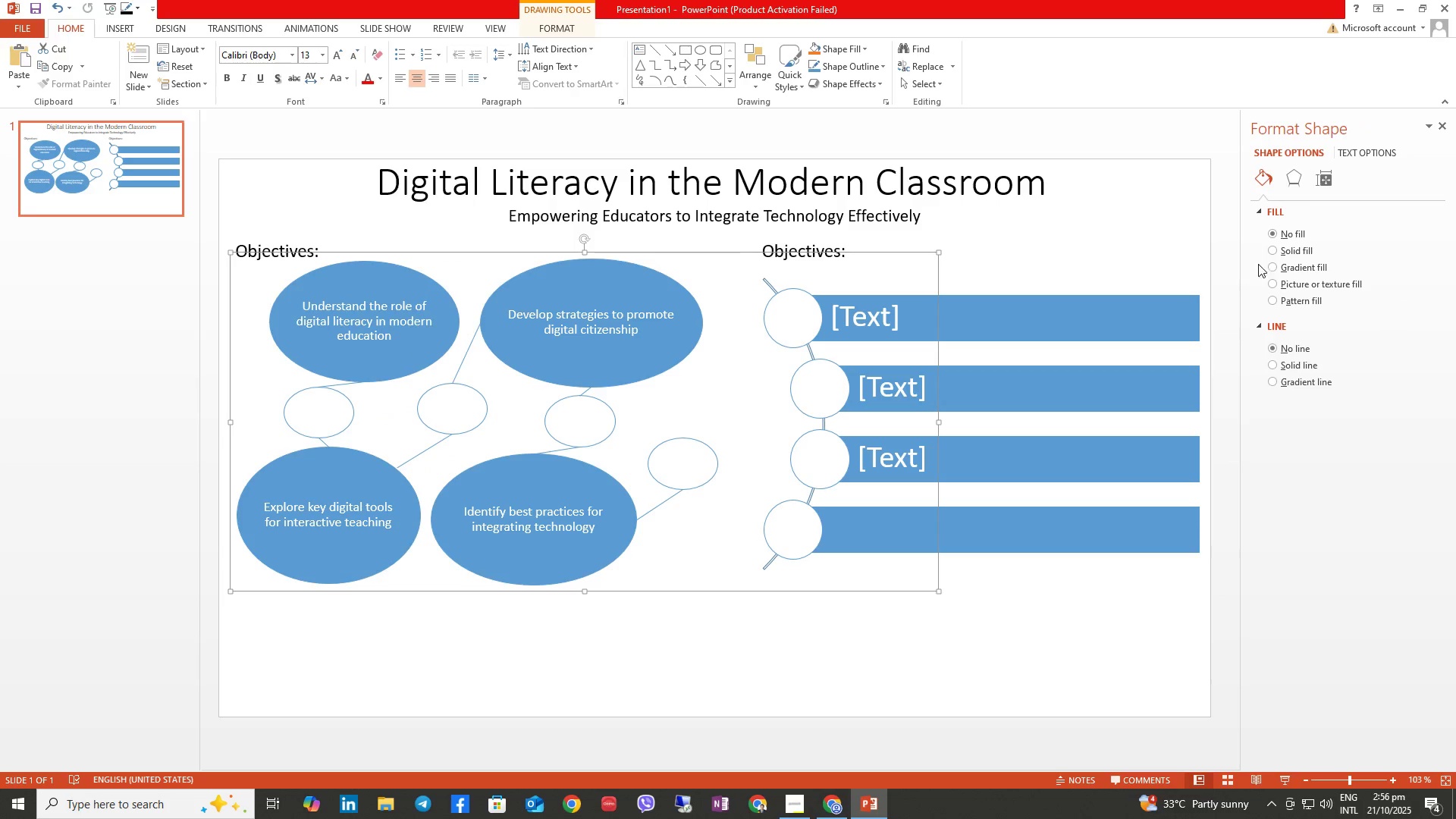 
left_click([1286, 247])
 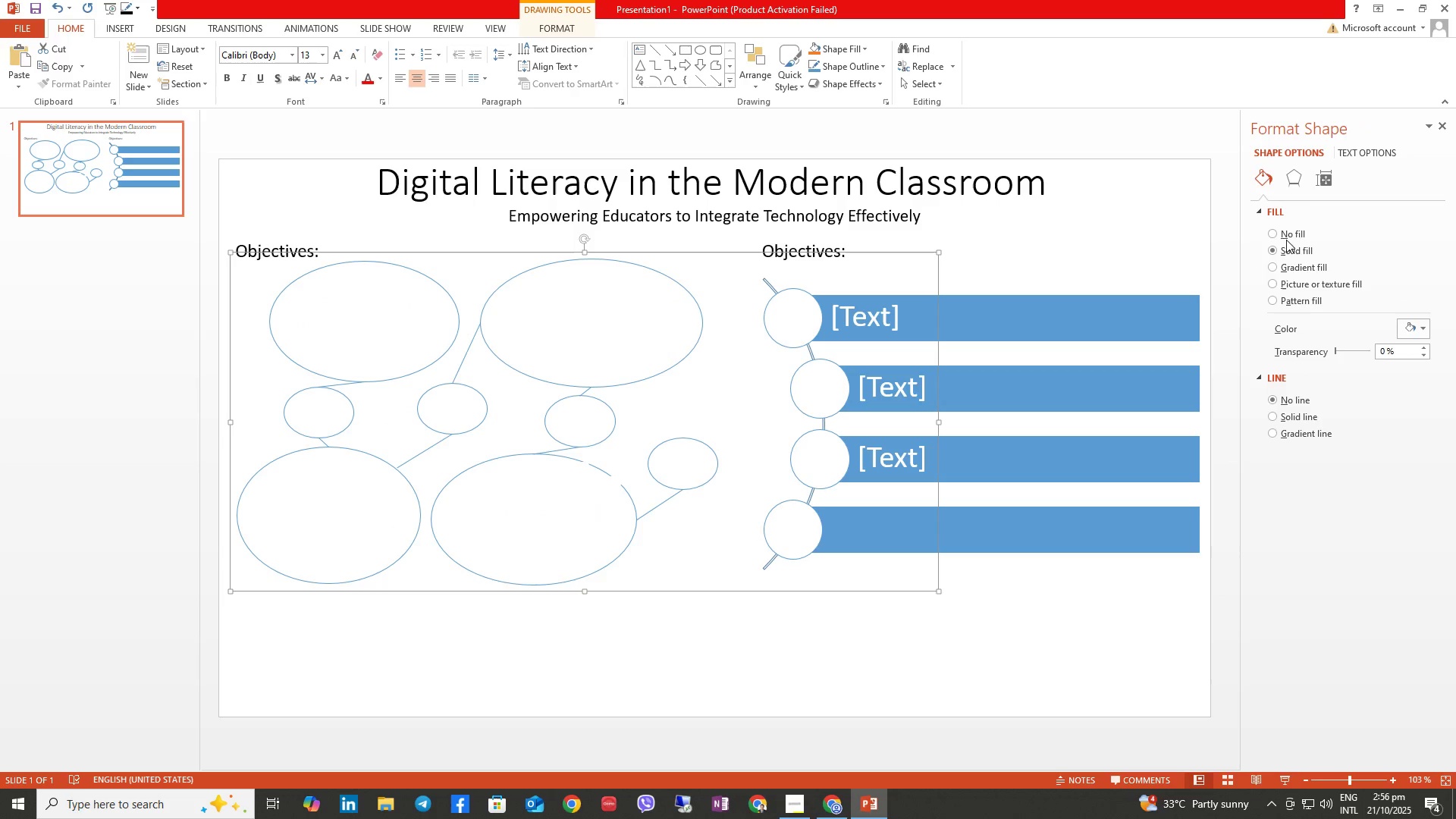 
left_click([1285, 235])
 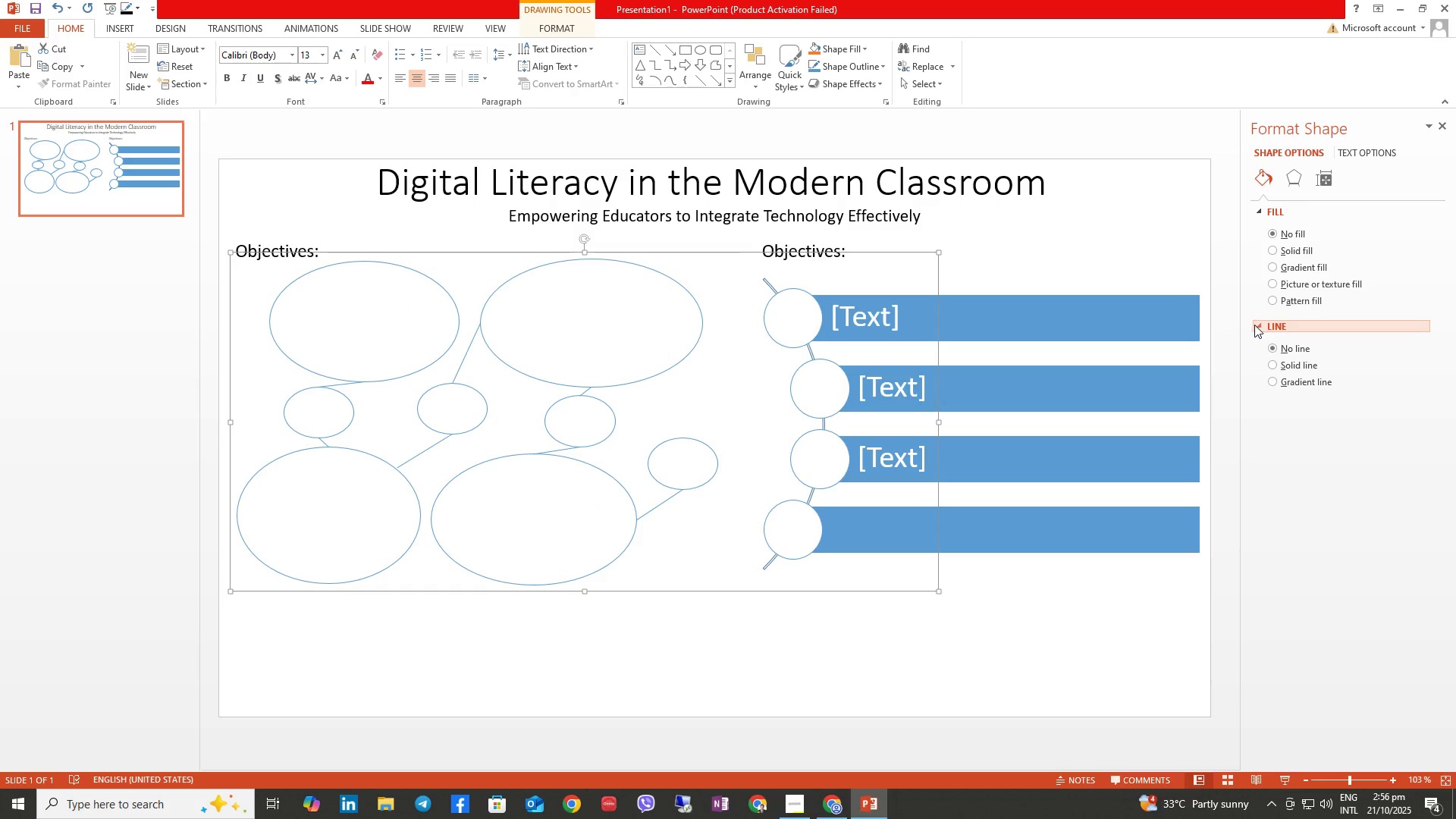 
key(Control+Z)
 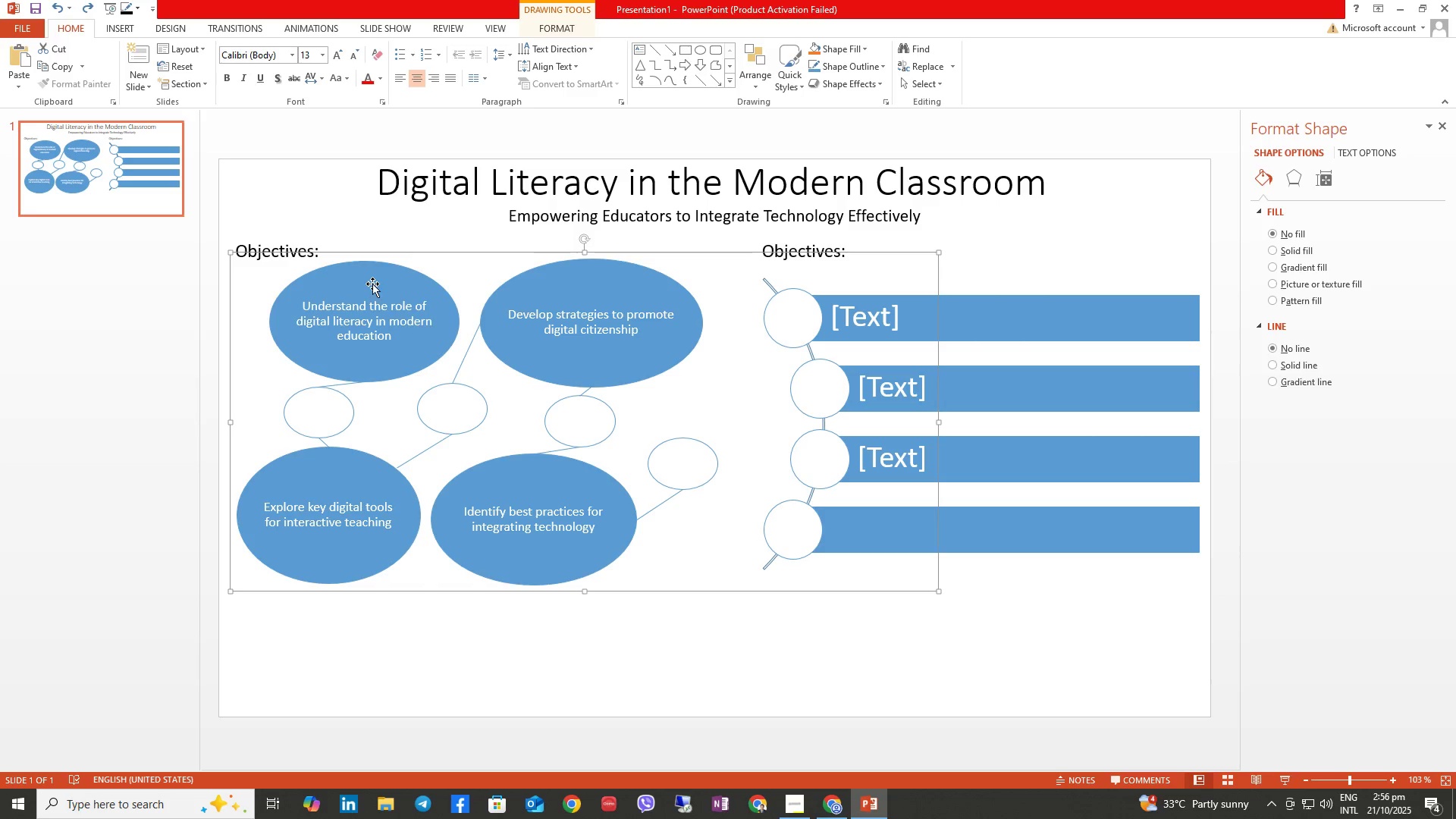 
right_click([372, 284])
 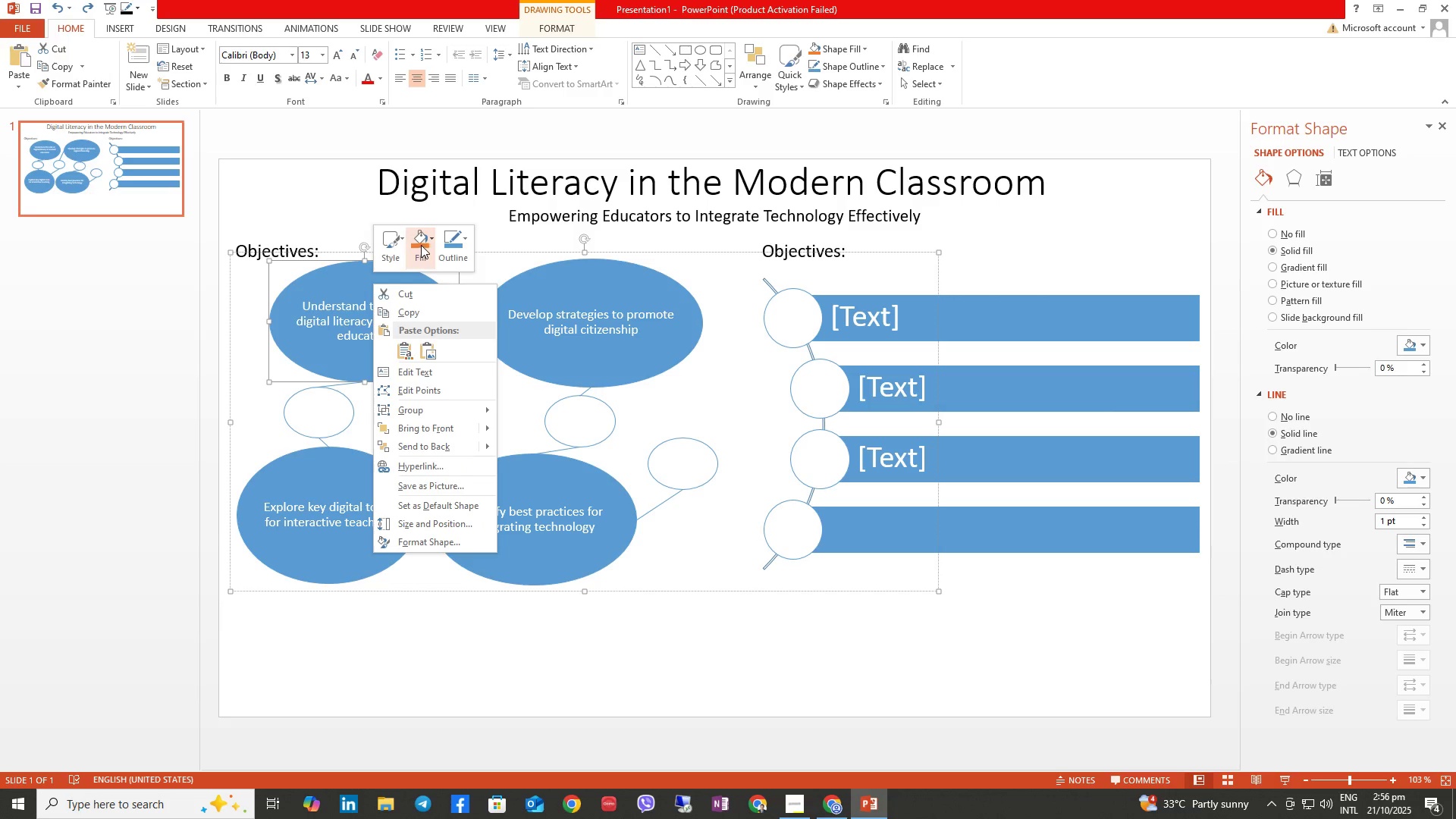 
left_click([431, 236])
 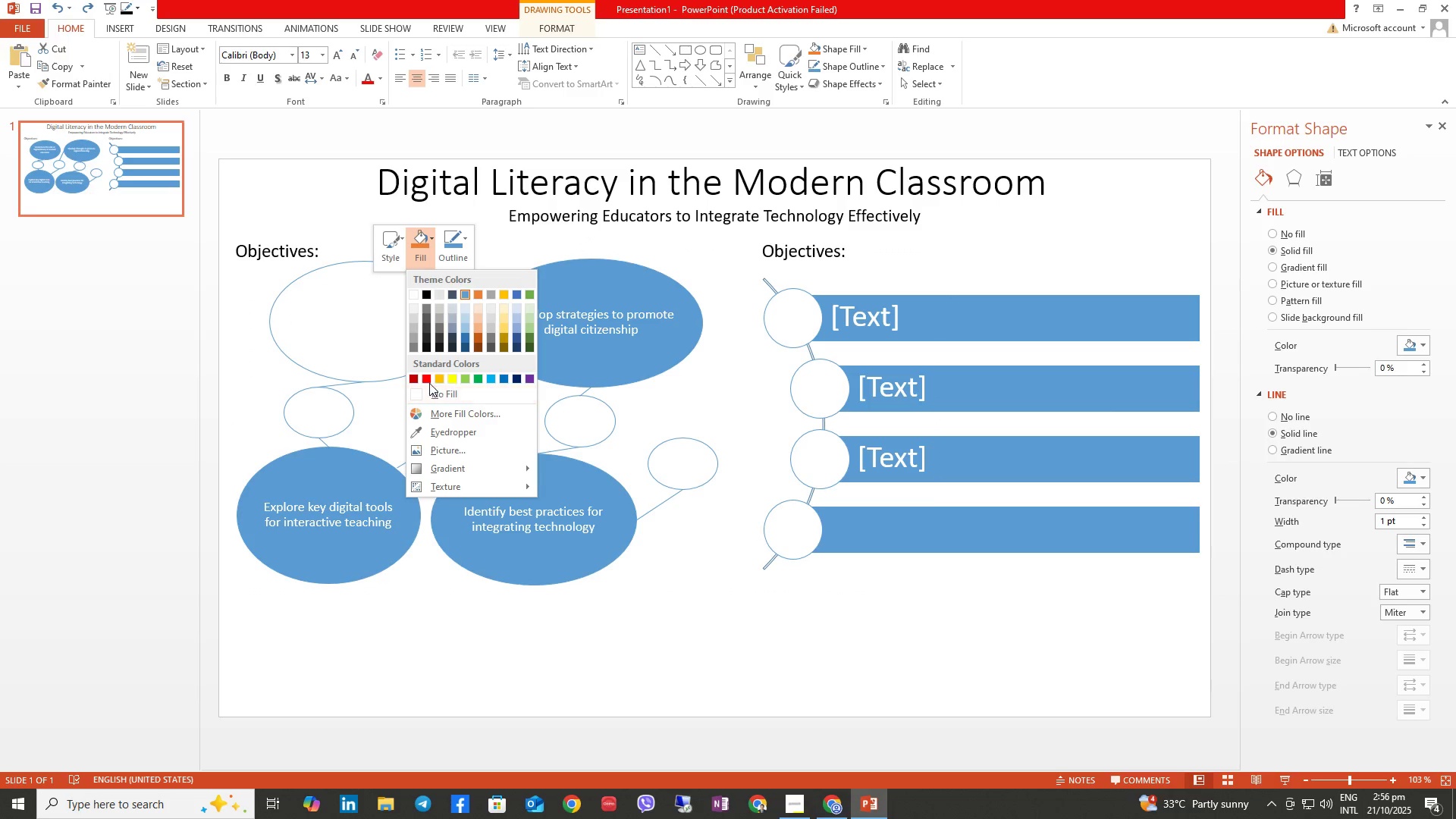 
left_click([438, 413])
 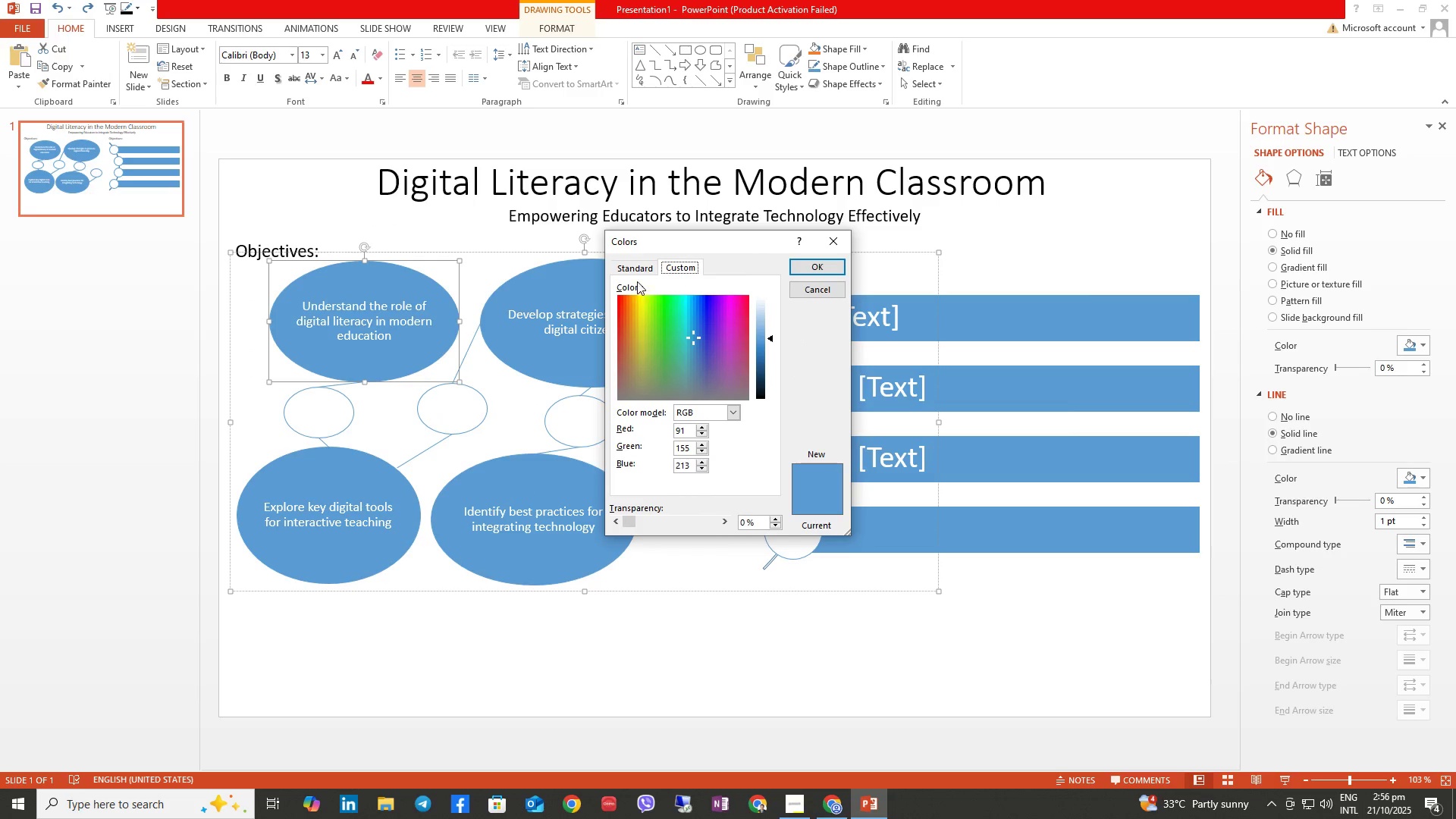 
left_click([629, 268])
 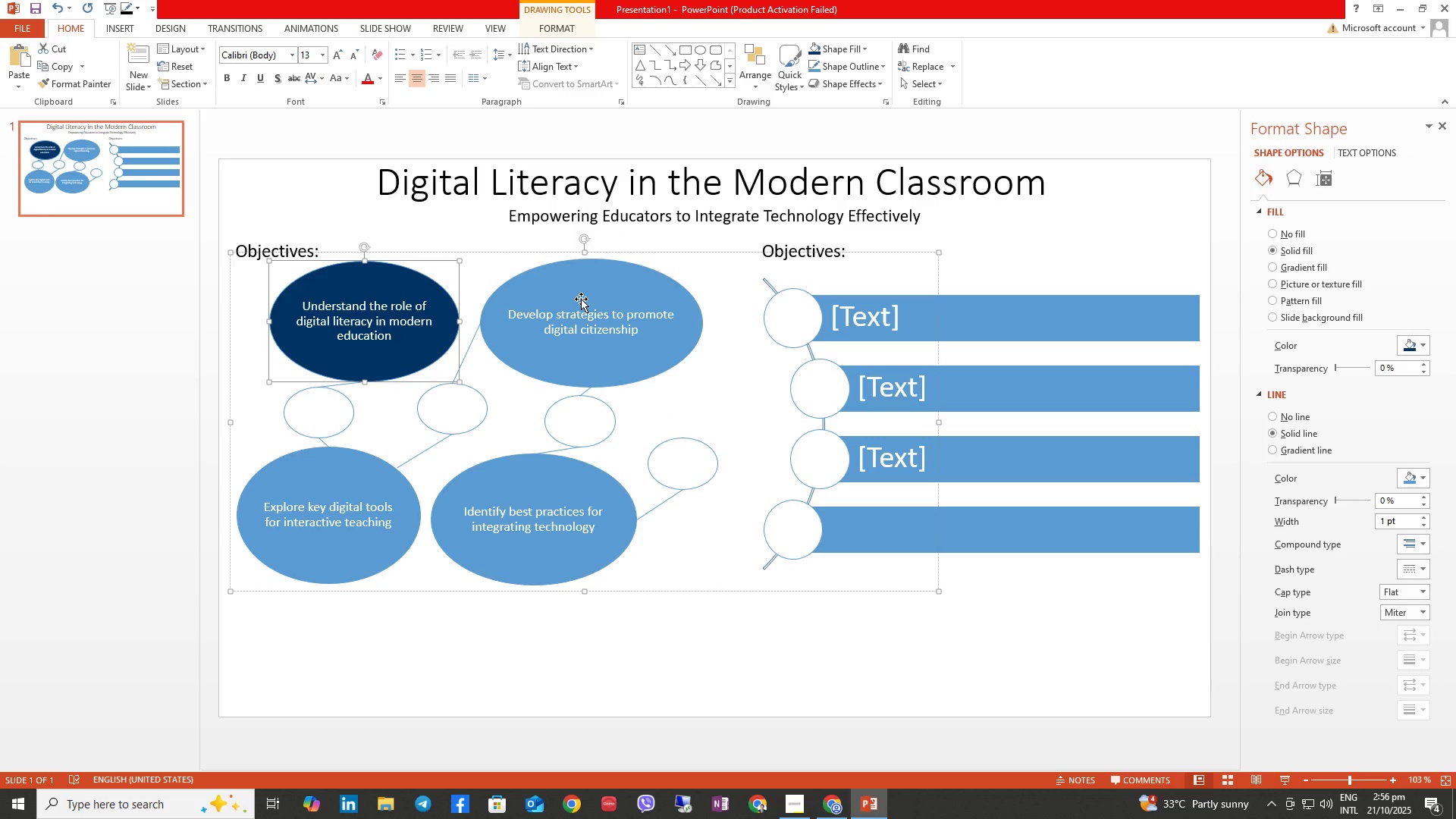 
wait(6.54)
 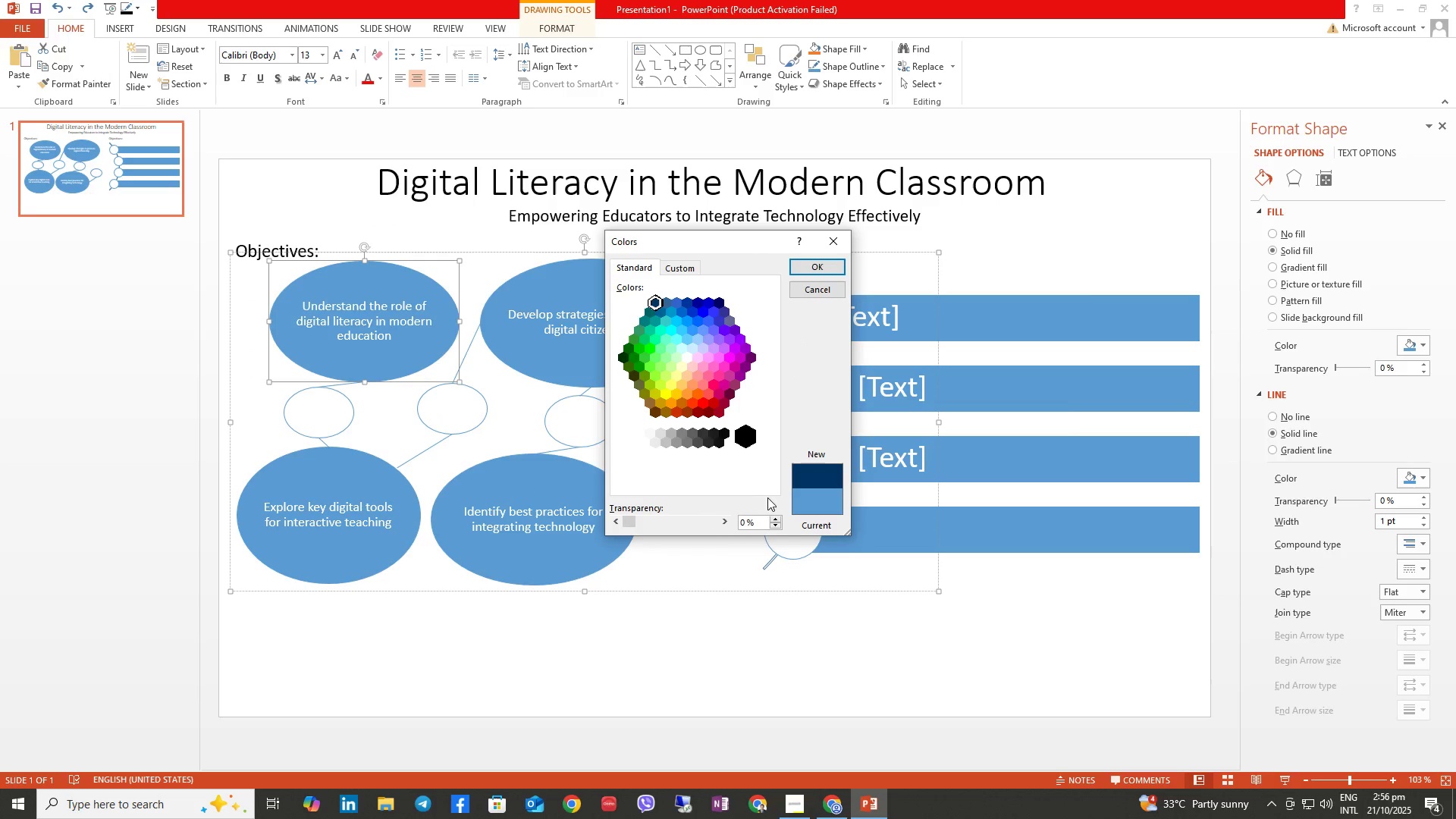 
right_click([585, 284])
 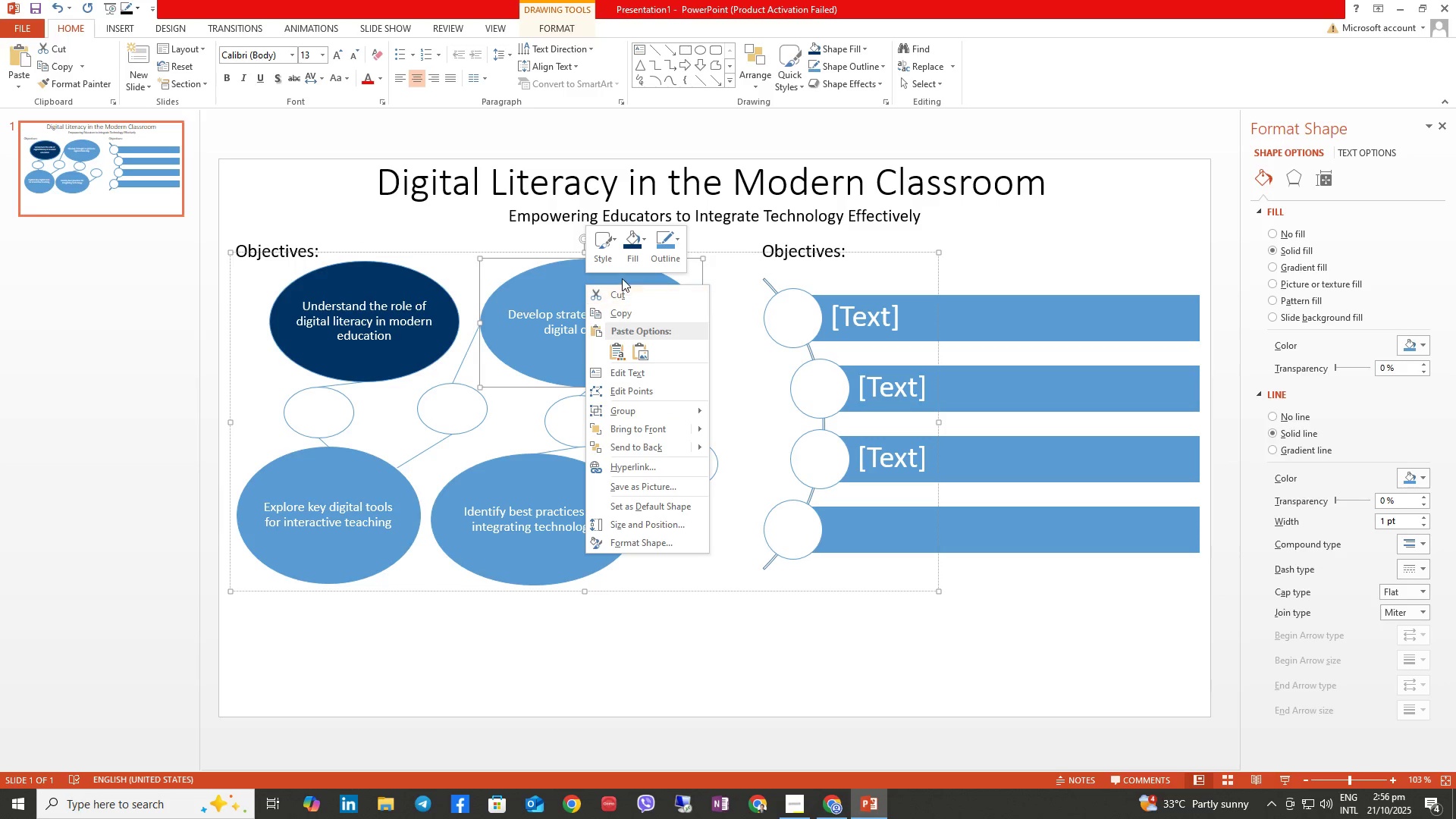 
left_click([642, 253])
 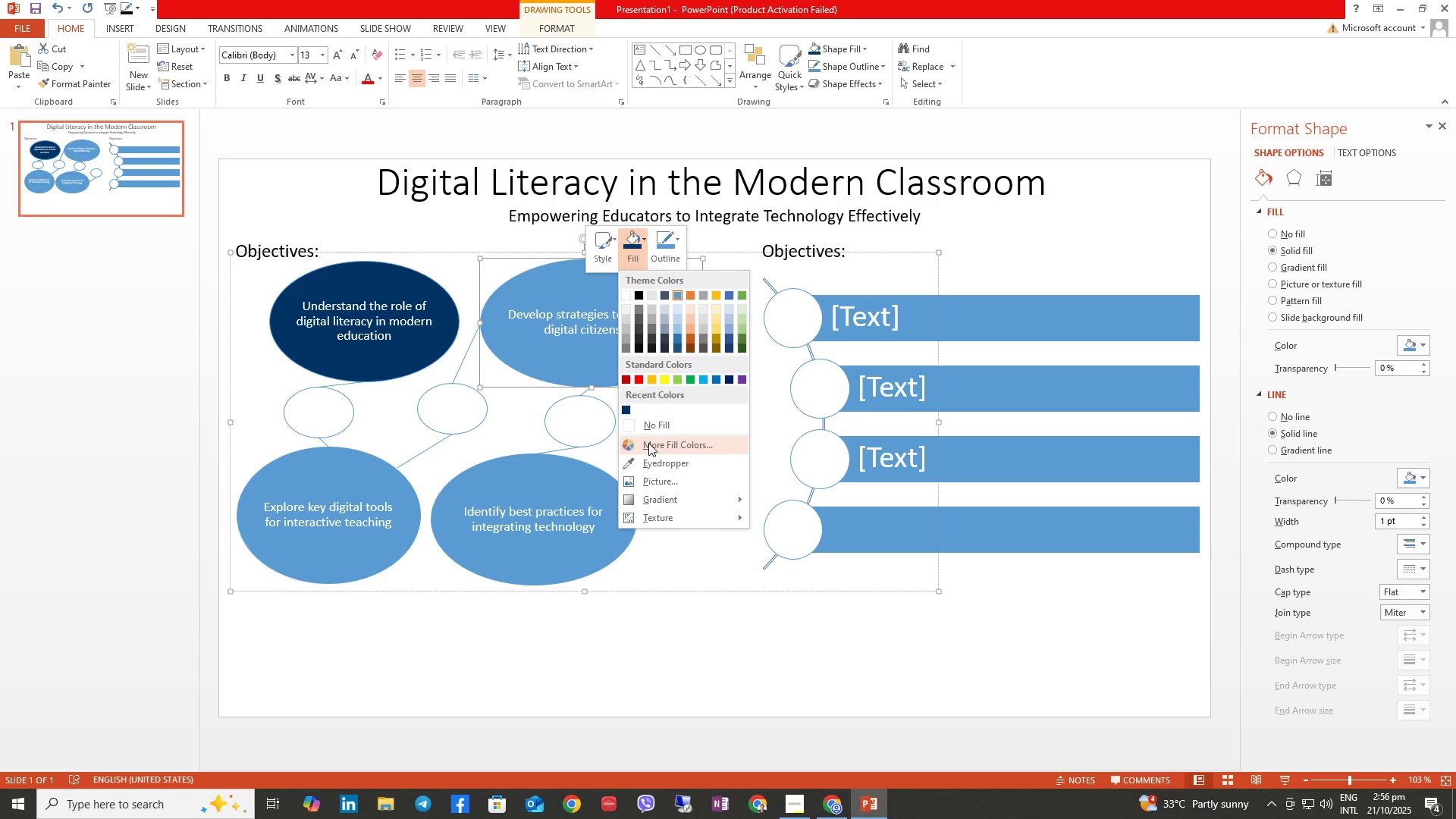 
left_click([651, 445])
 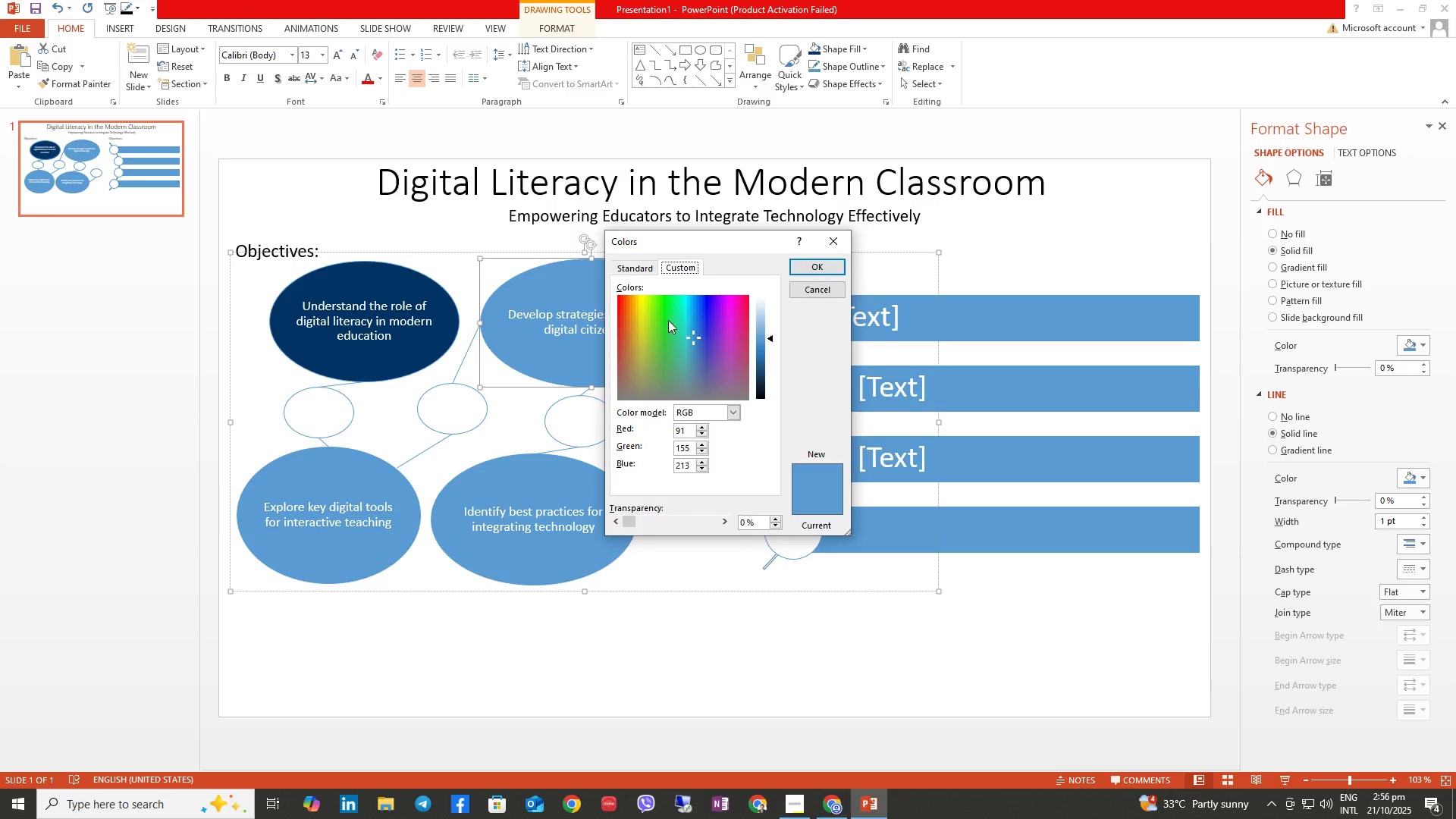 
left_click([639, 323])
 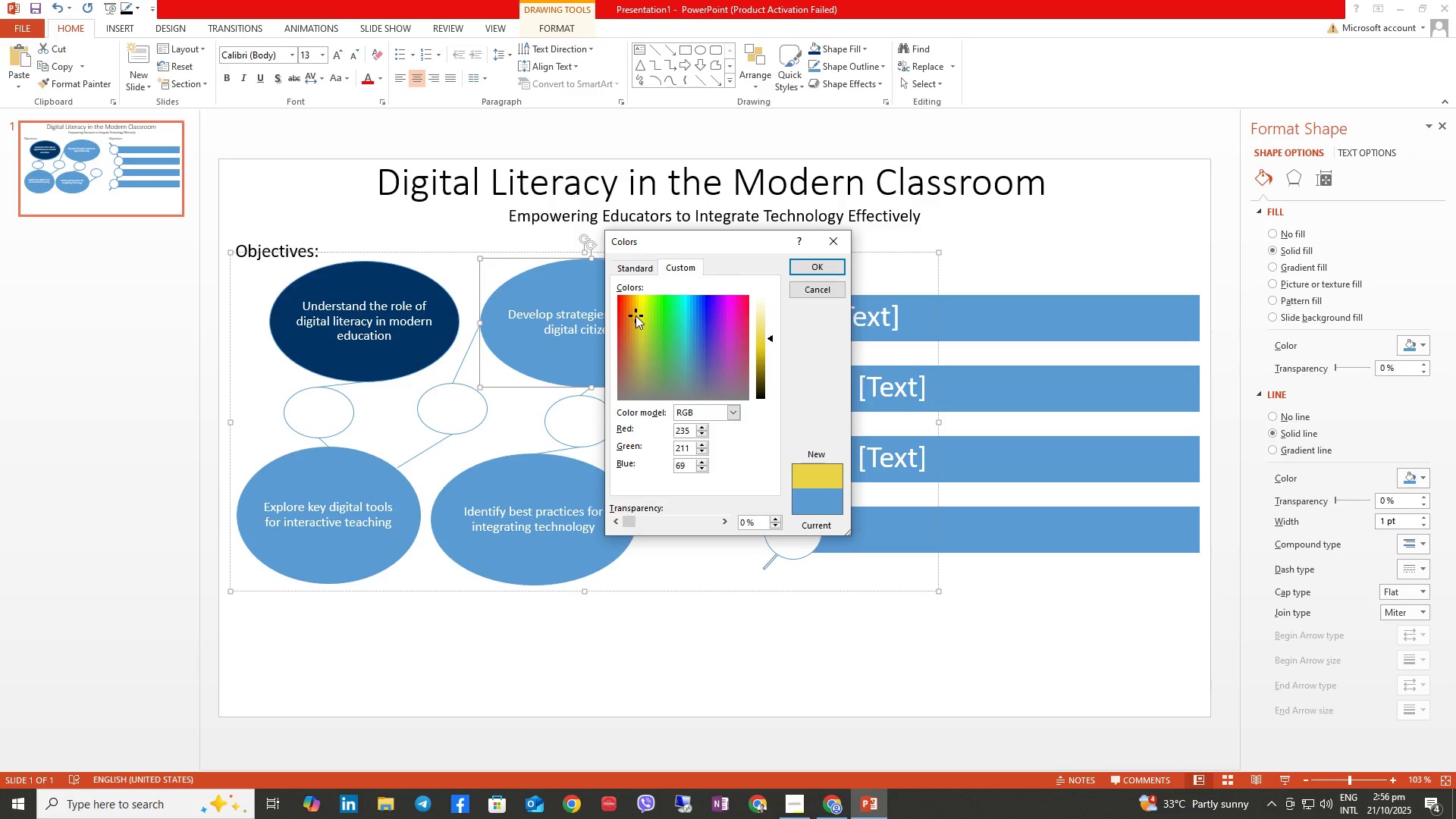 
wait(10.05)
 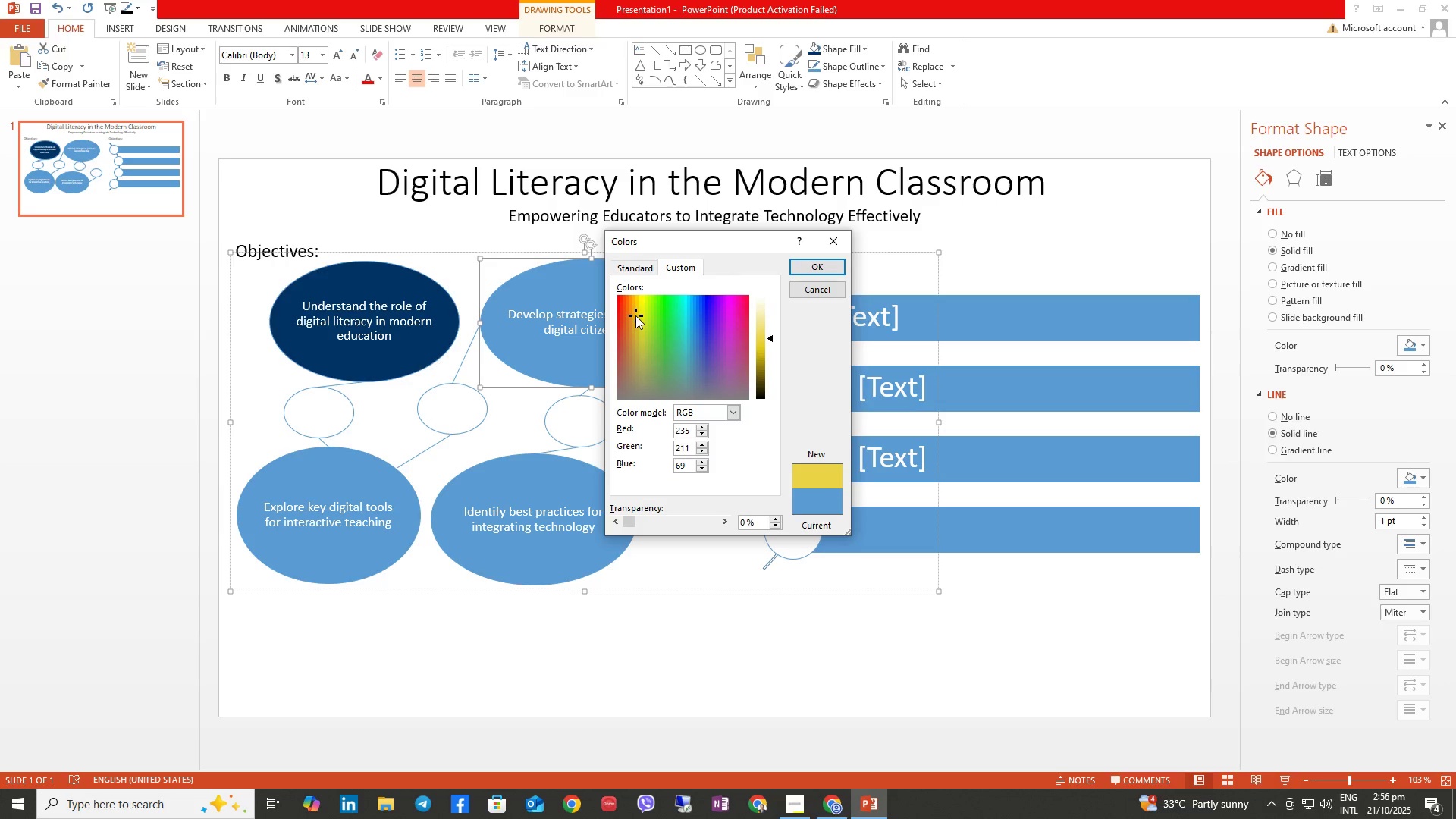 
right_click([650, 296])
 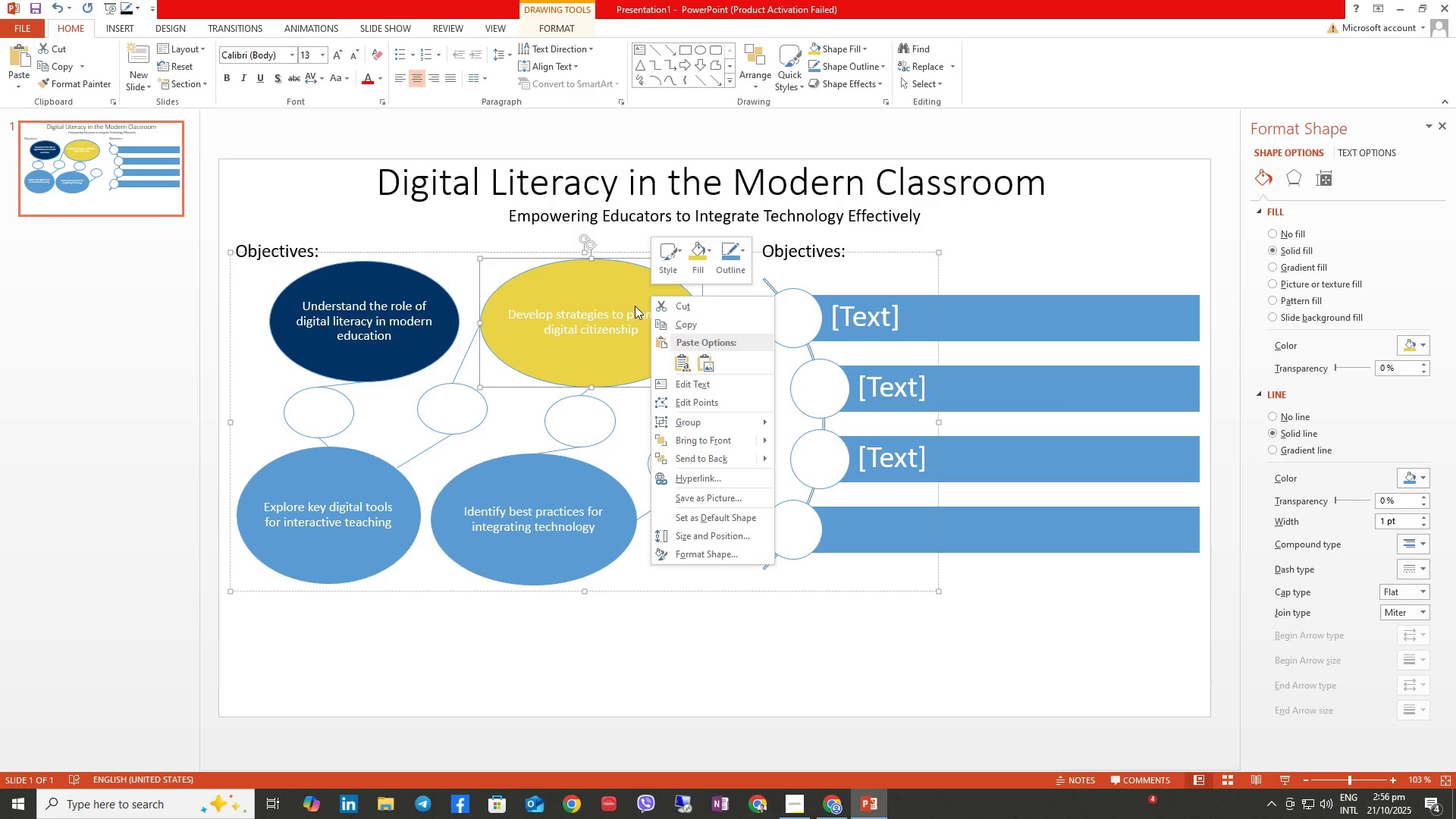 
wait(9.52)
 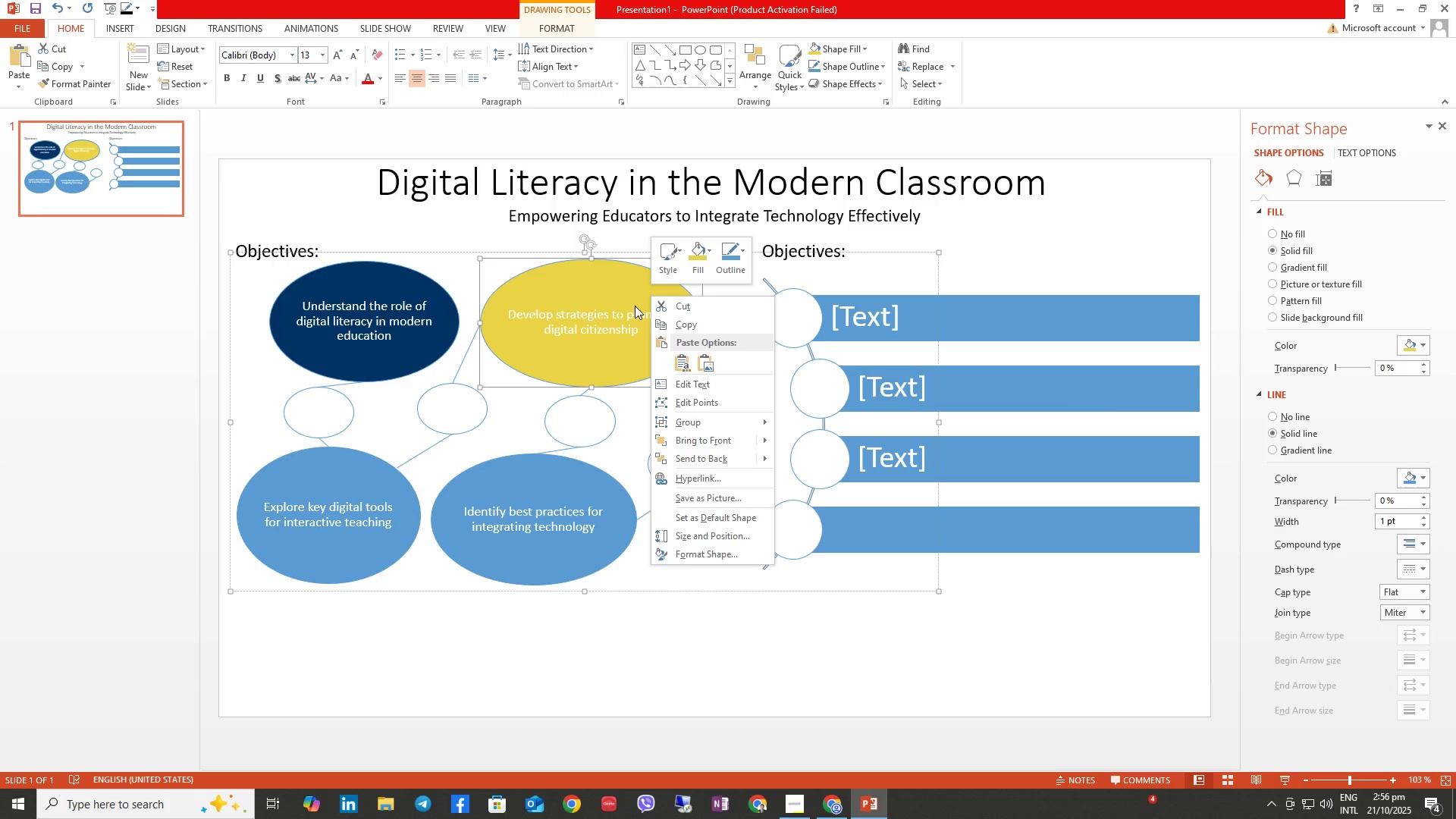 
left_click([711, 256])
 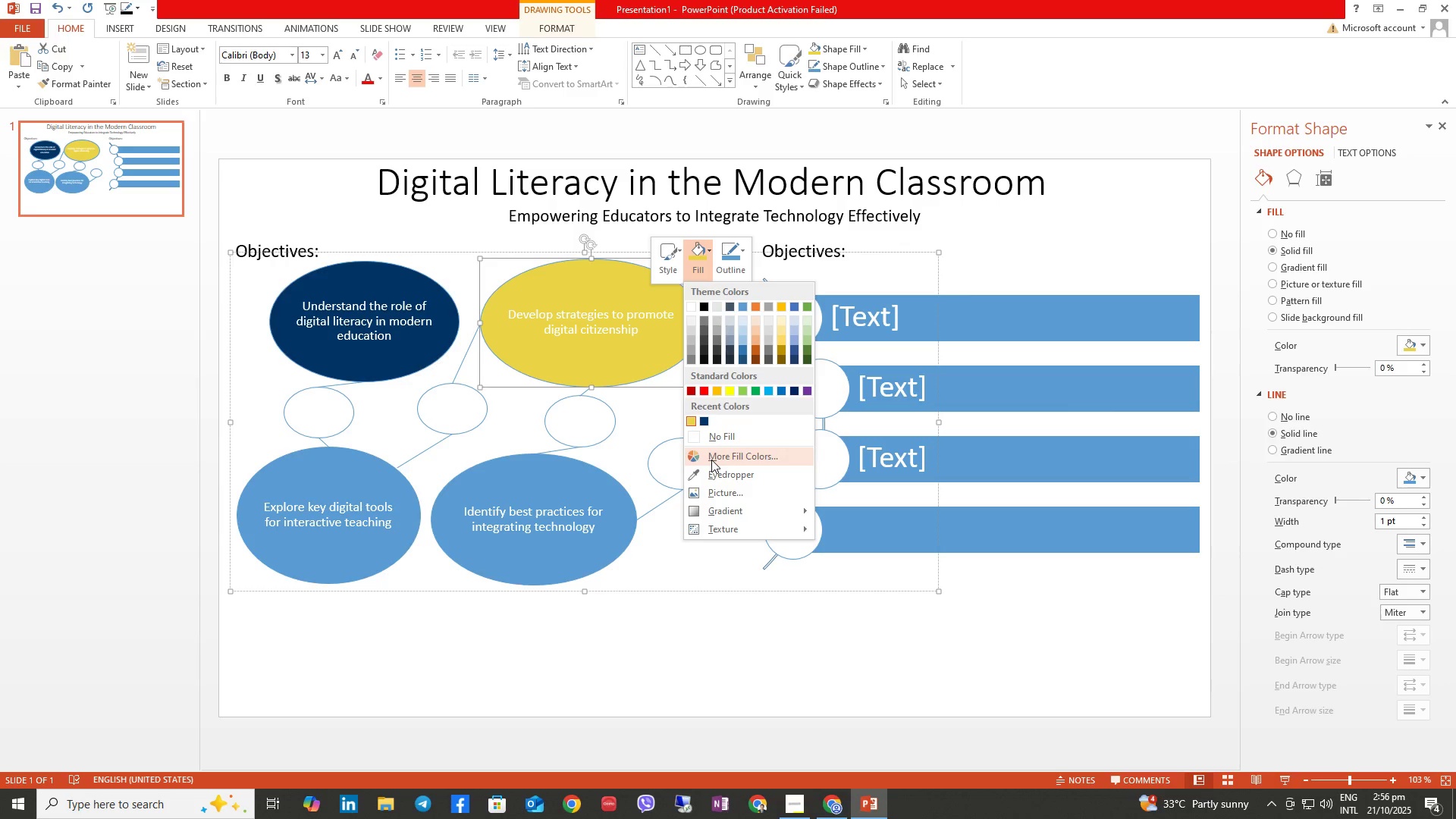 
left_click([711, 460])
 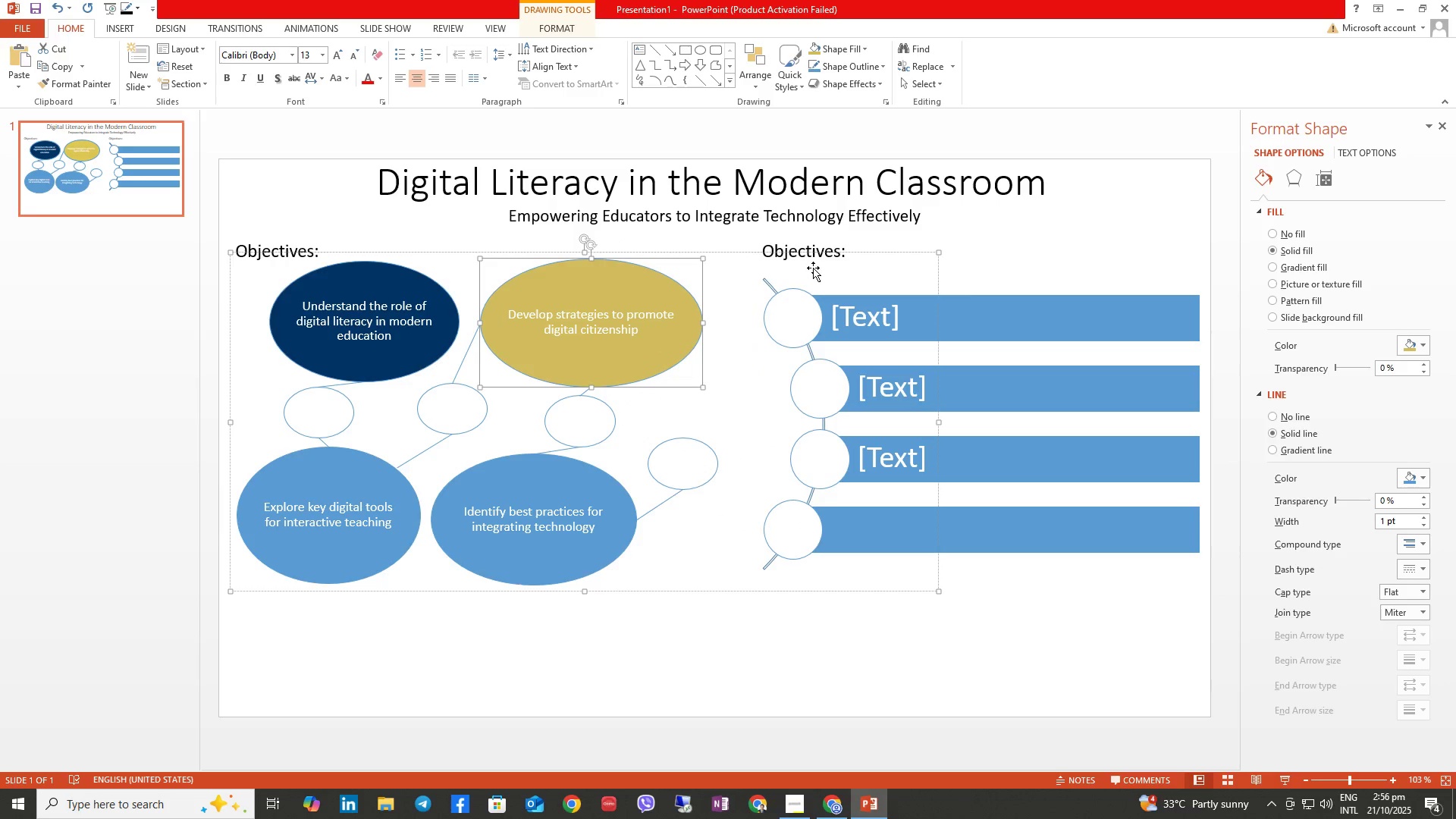 
wait(6.38)
 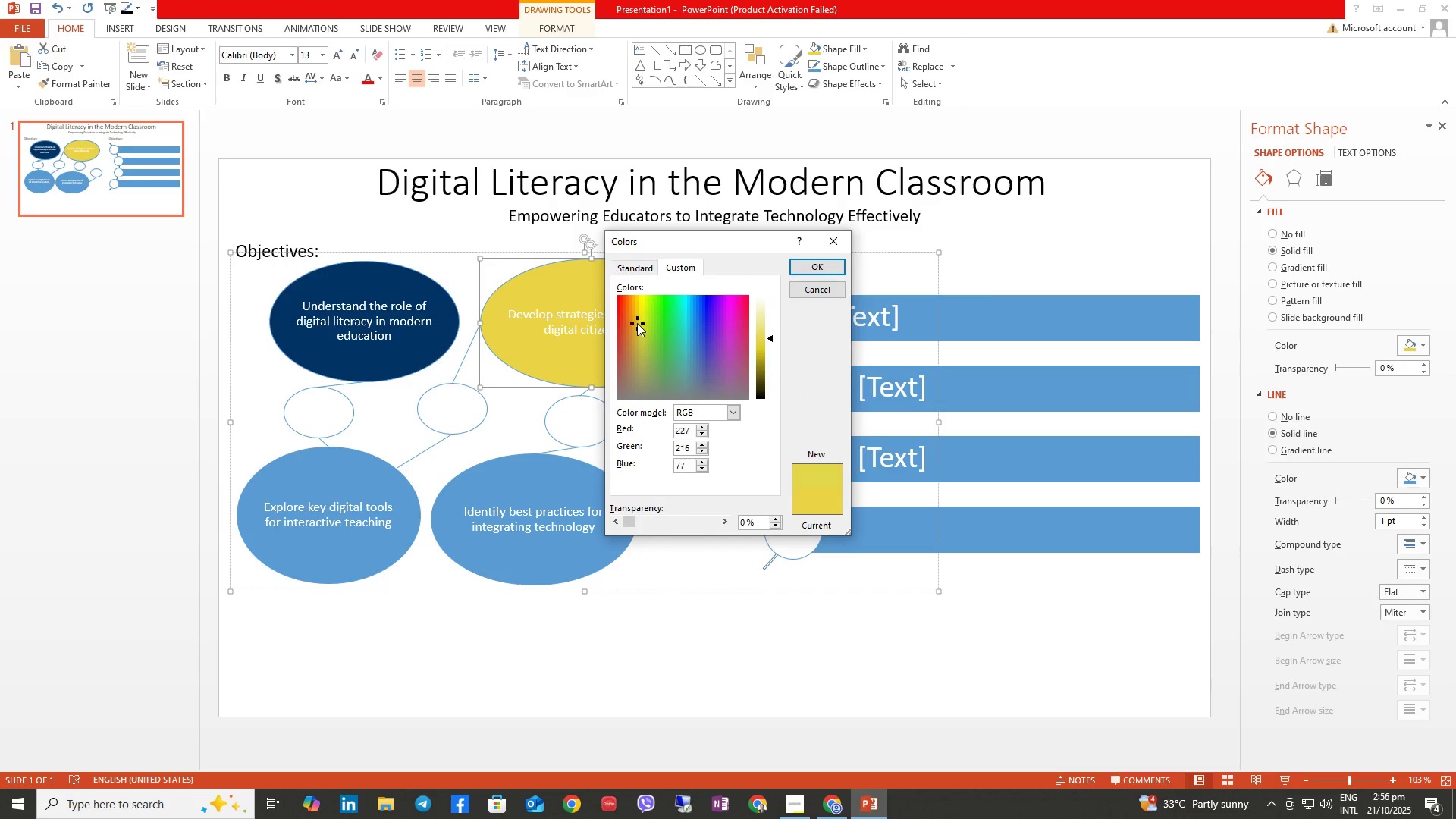 
left_click([325, 430])
 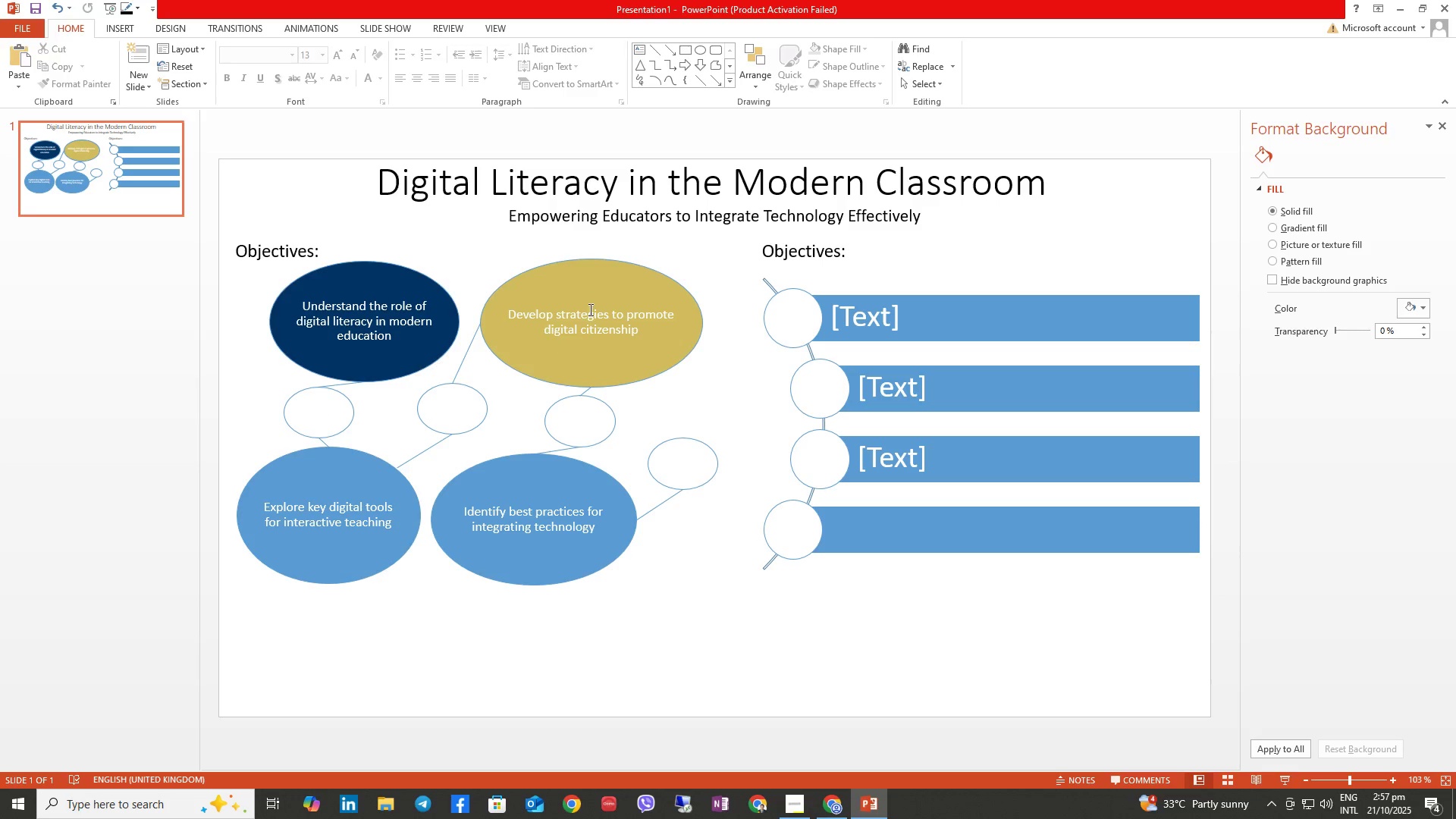 
right_click([620, 284])
 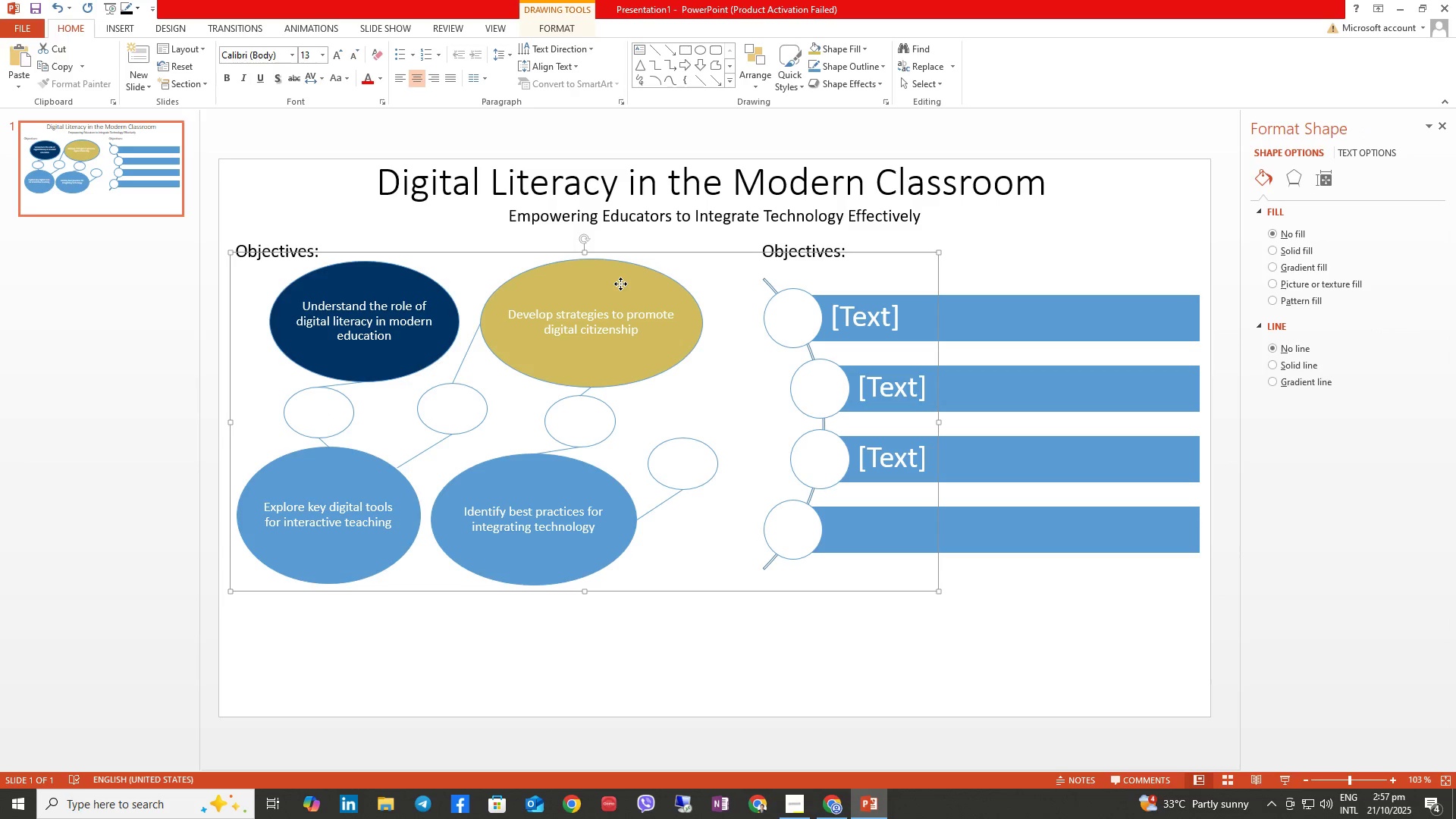 
right_click([620, 283])
 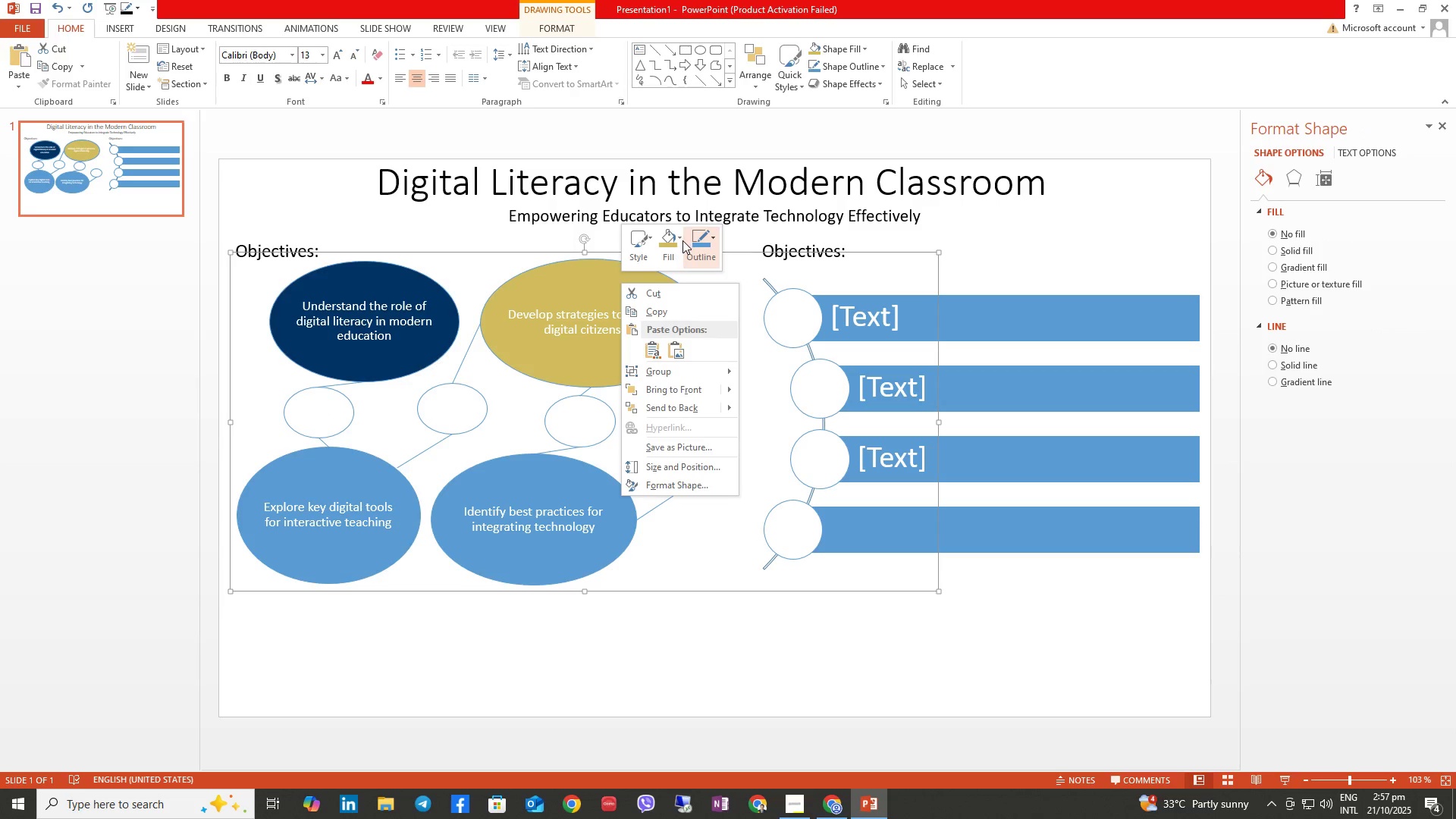 
left_click([679, 242])
 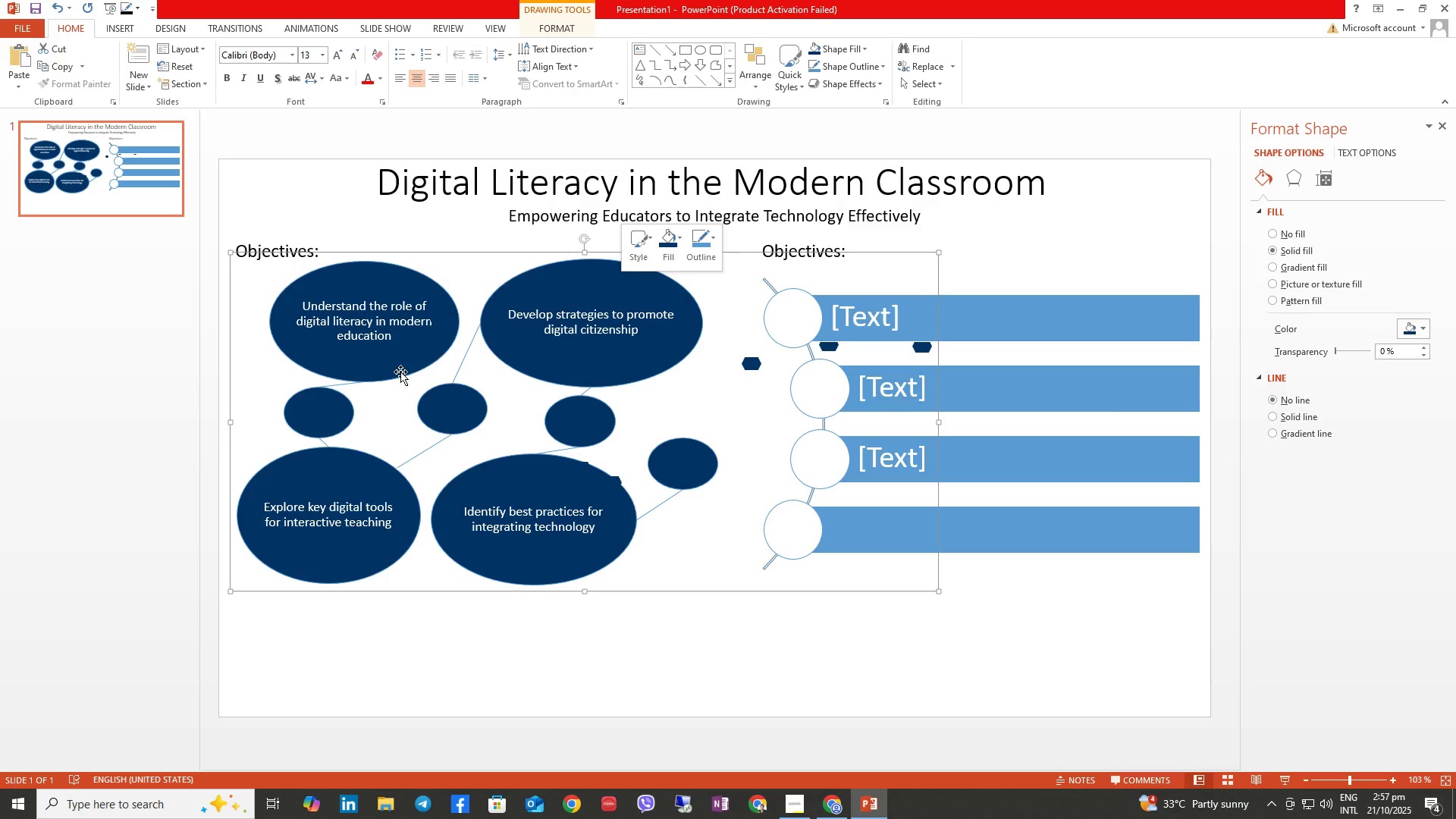 
left_click([315, 422])
 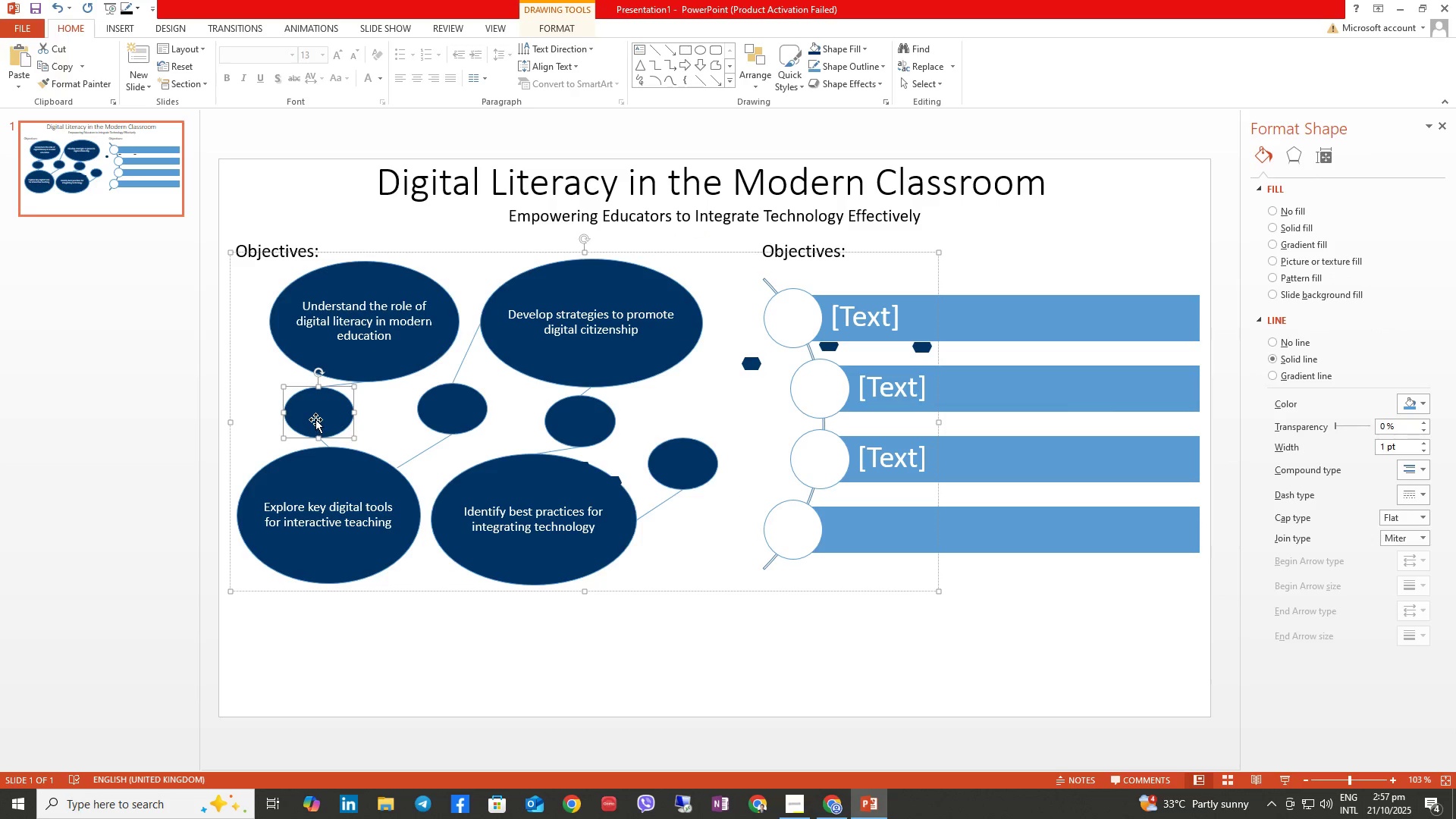 
right_click([315, 419])
 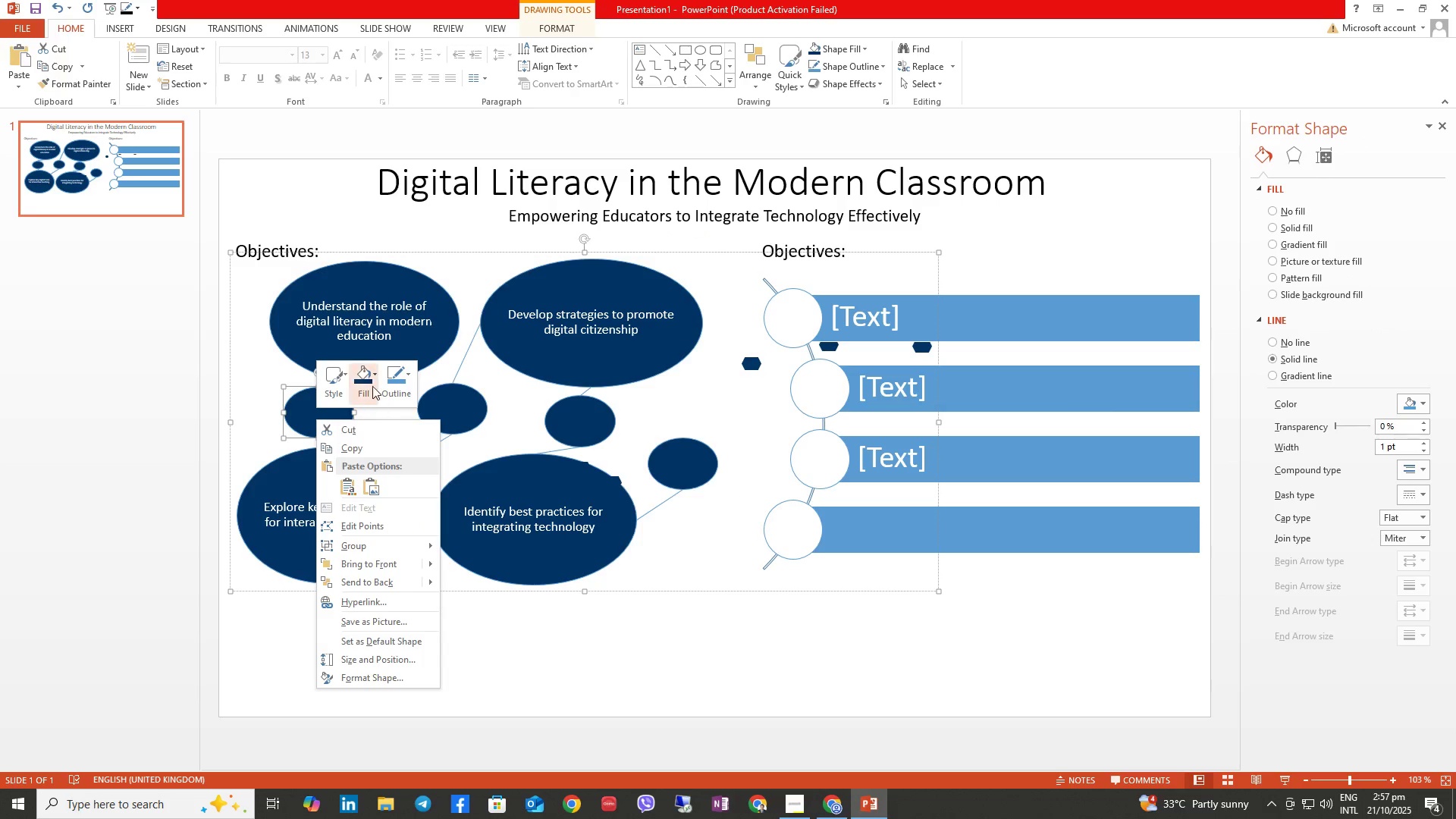 
left_click([372, 384])
 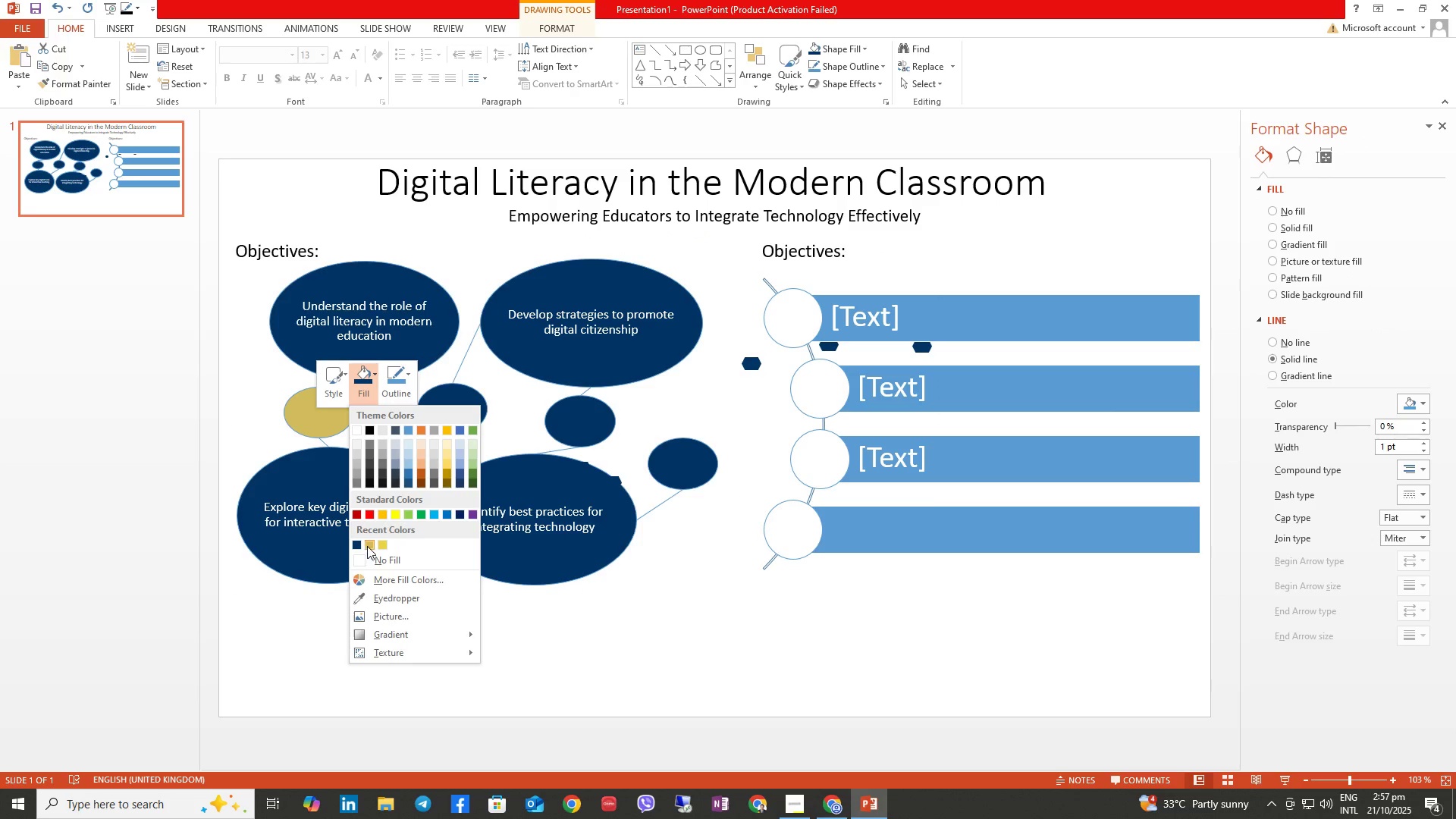 
left_click([369, 545])
 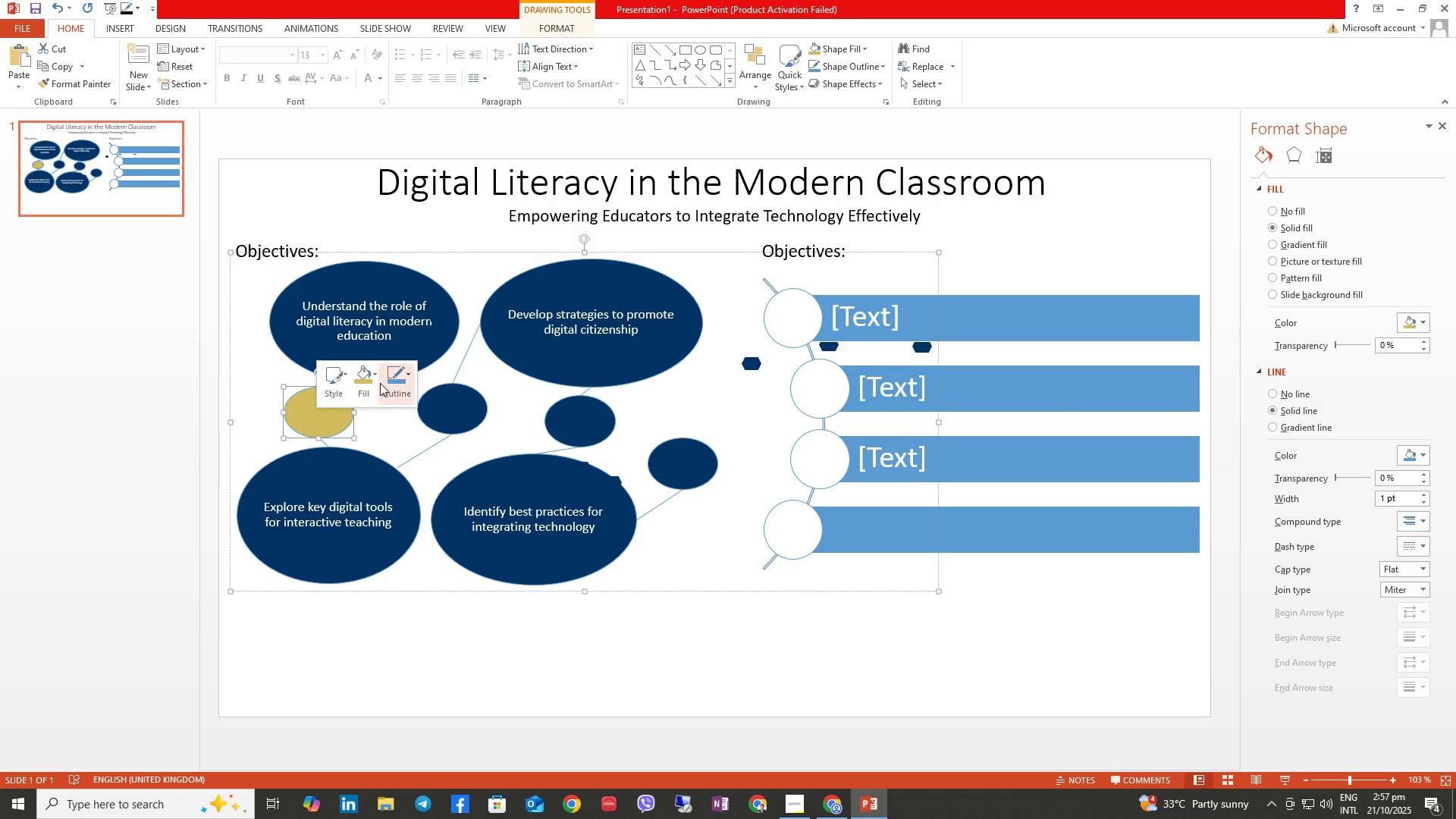 
left_click([372, 376])
 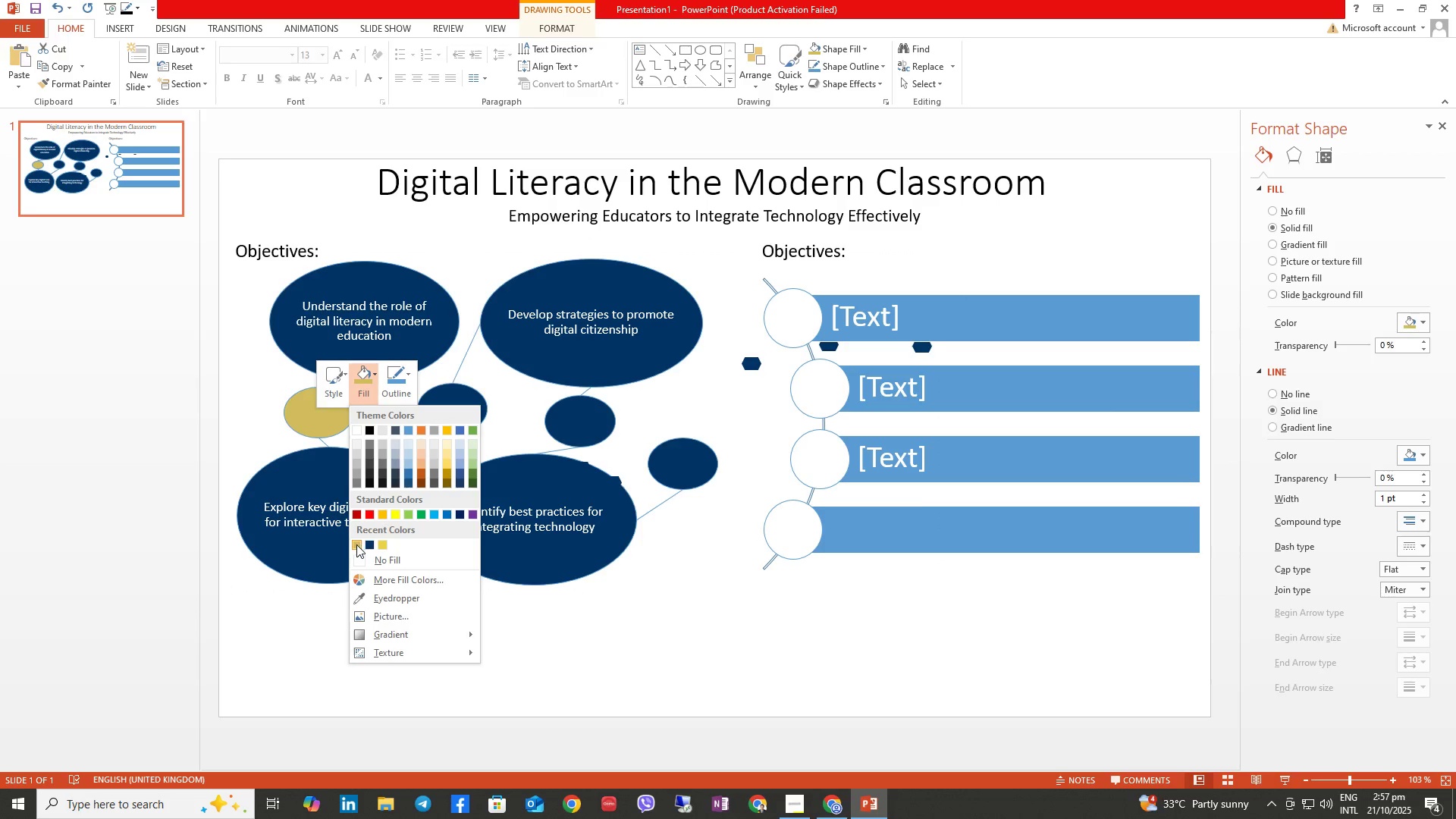 
left_click([380, 543])
 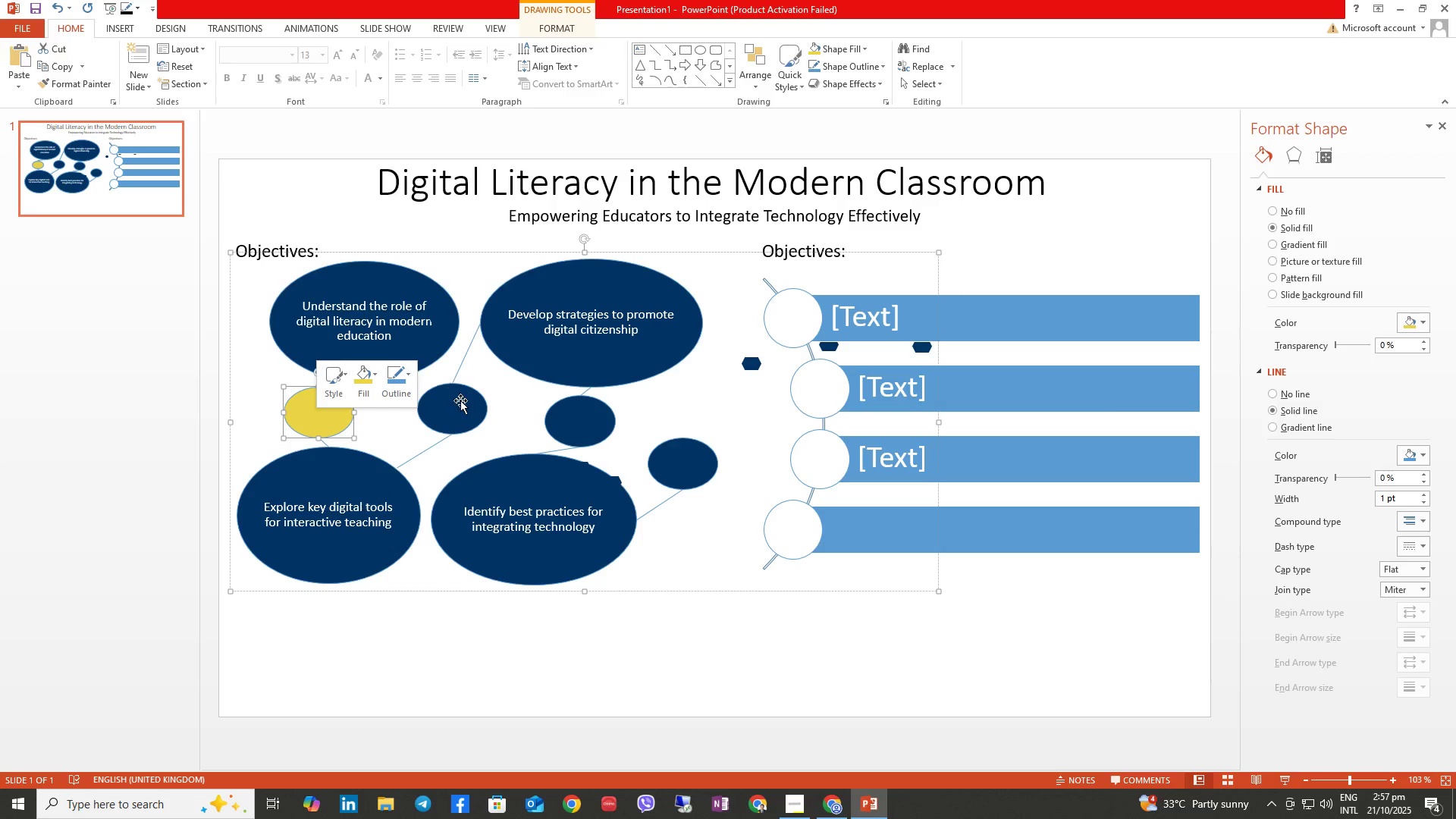 
left_click([463, 417])
 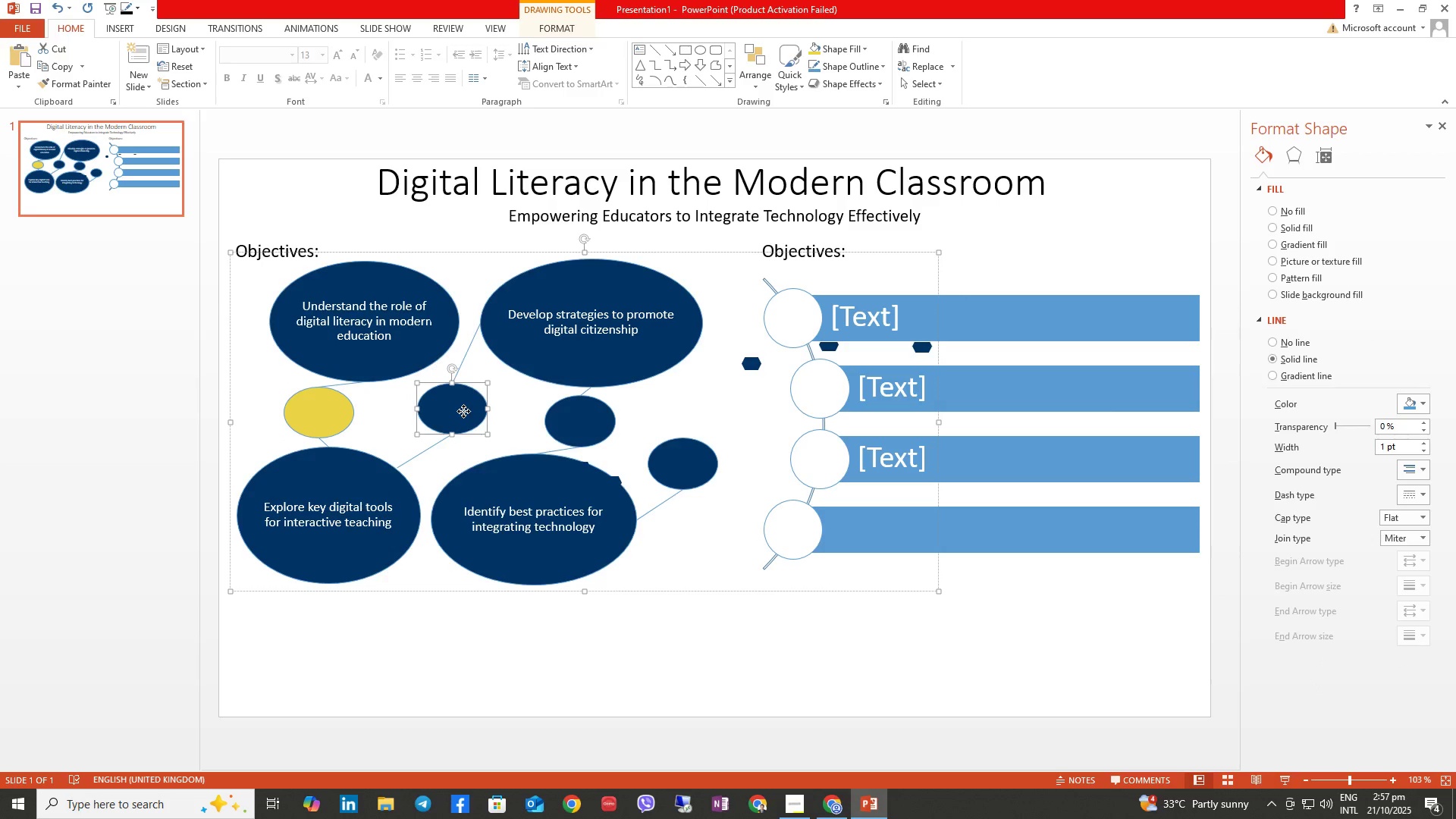 
right_click([463, 411])
 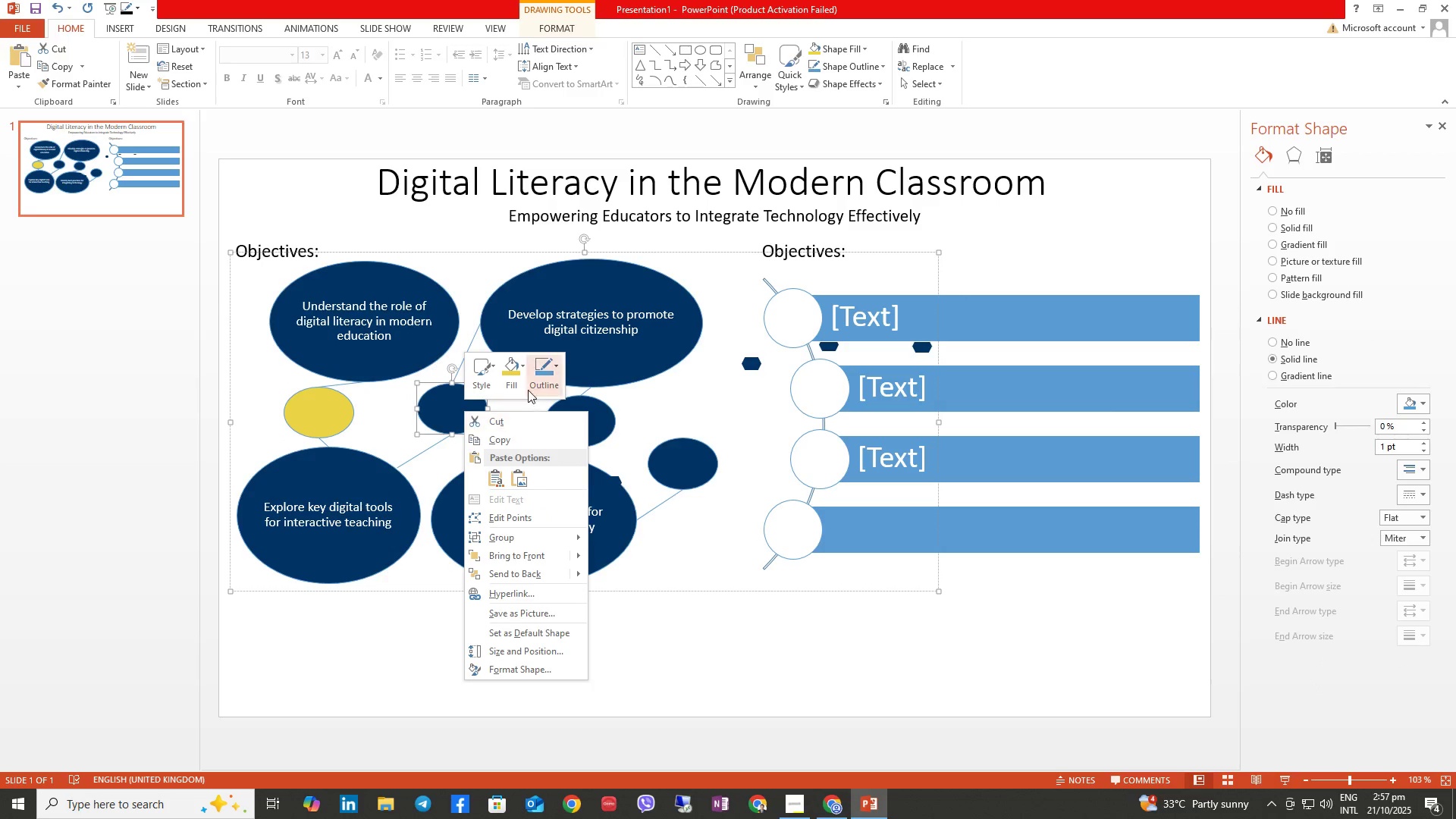 
left_click([517, 371])
 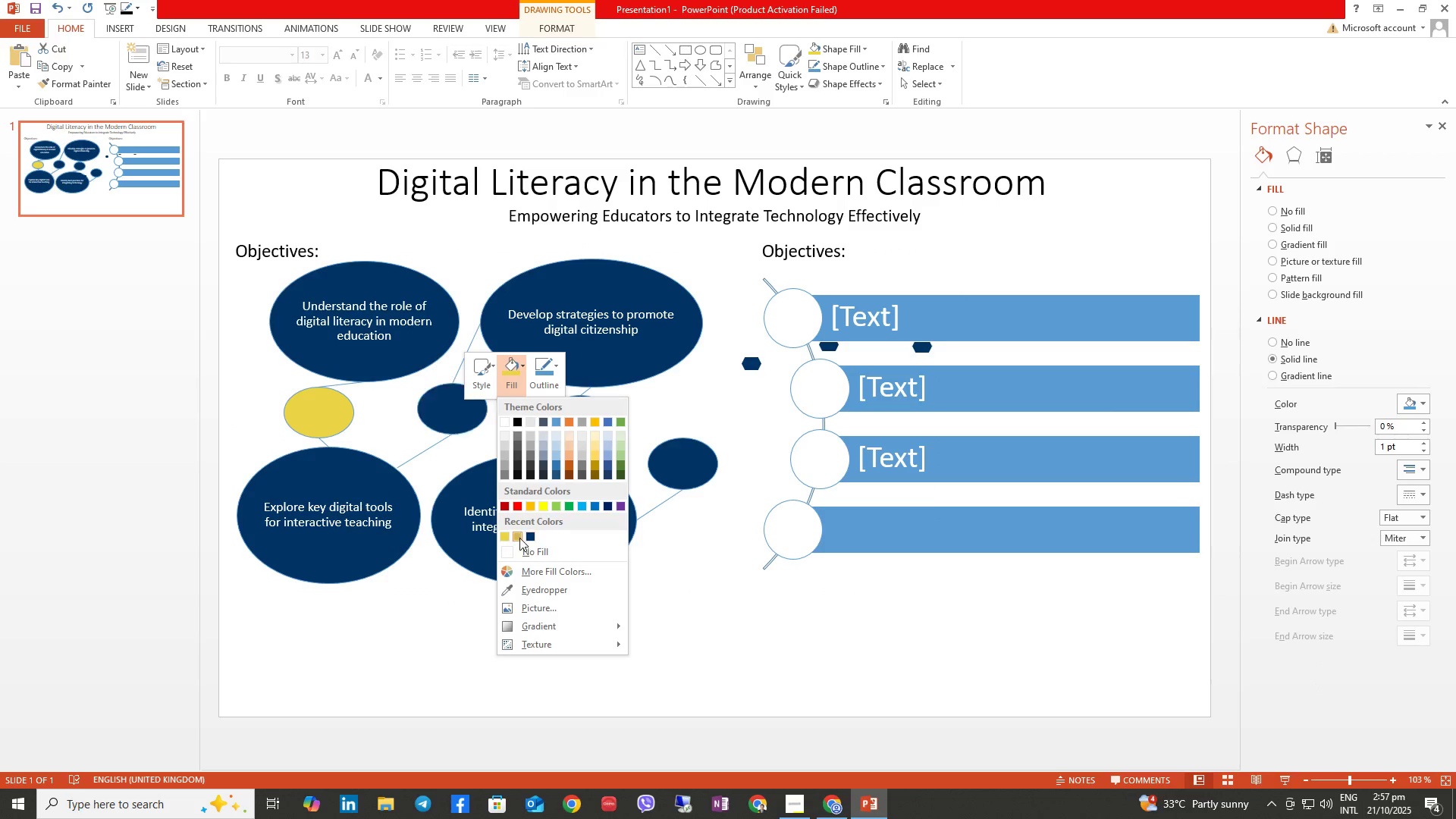 
left_click([508, 538])
 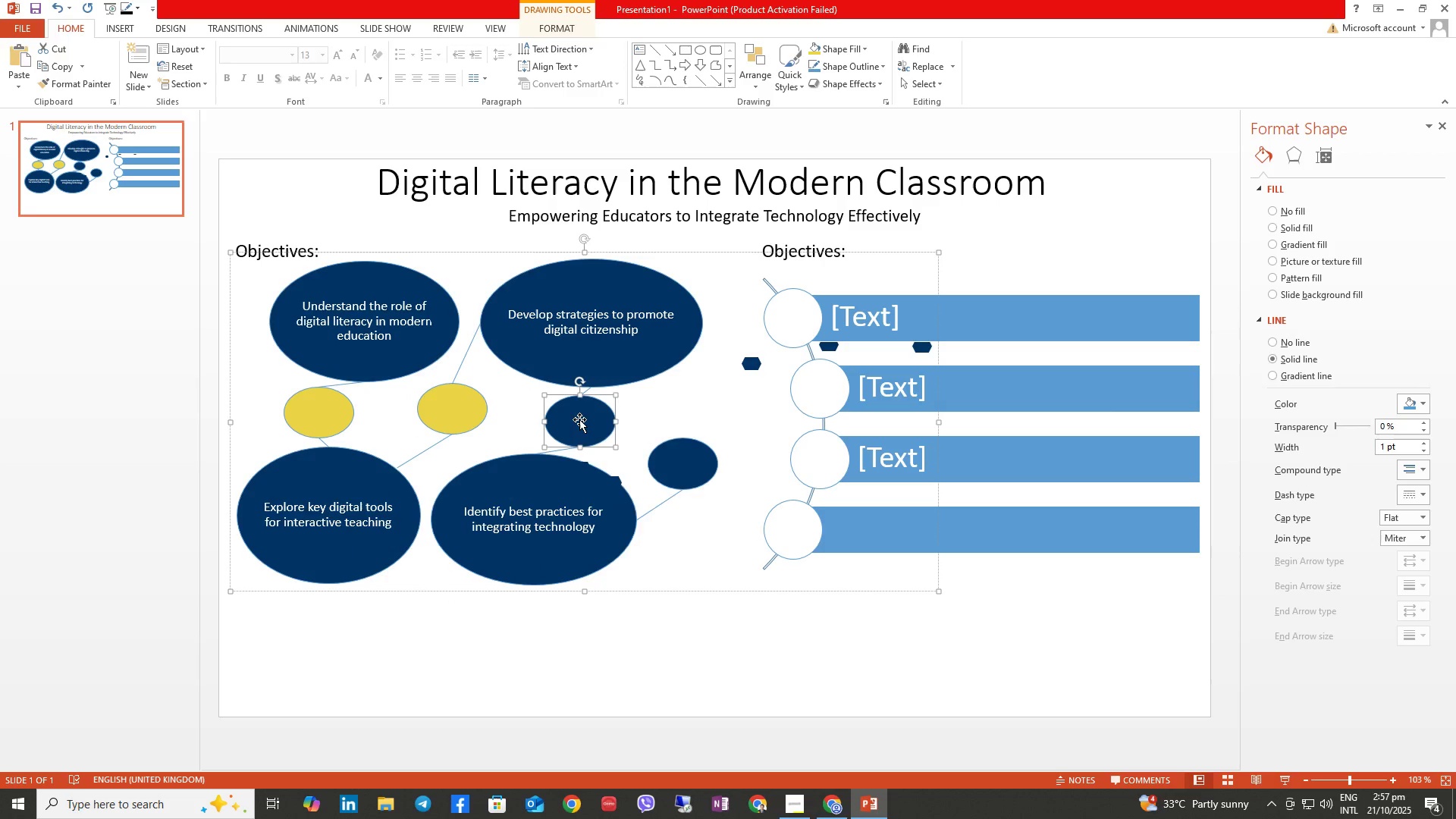 
right_click([579, 419])
 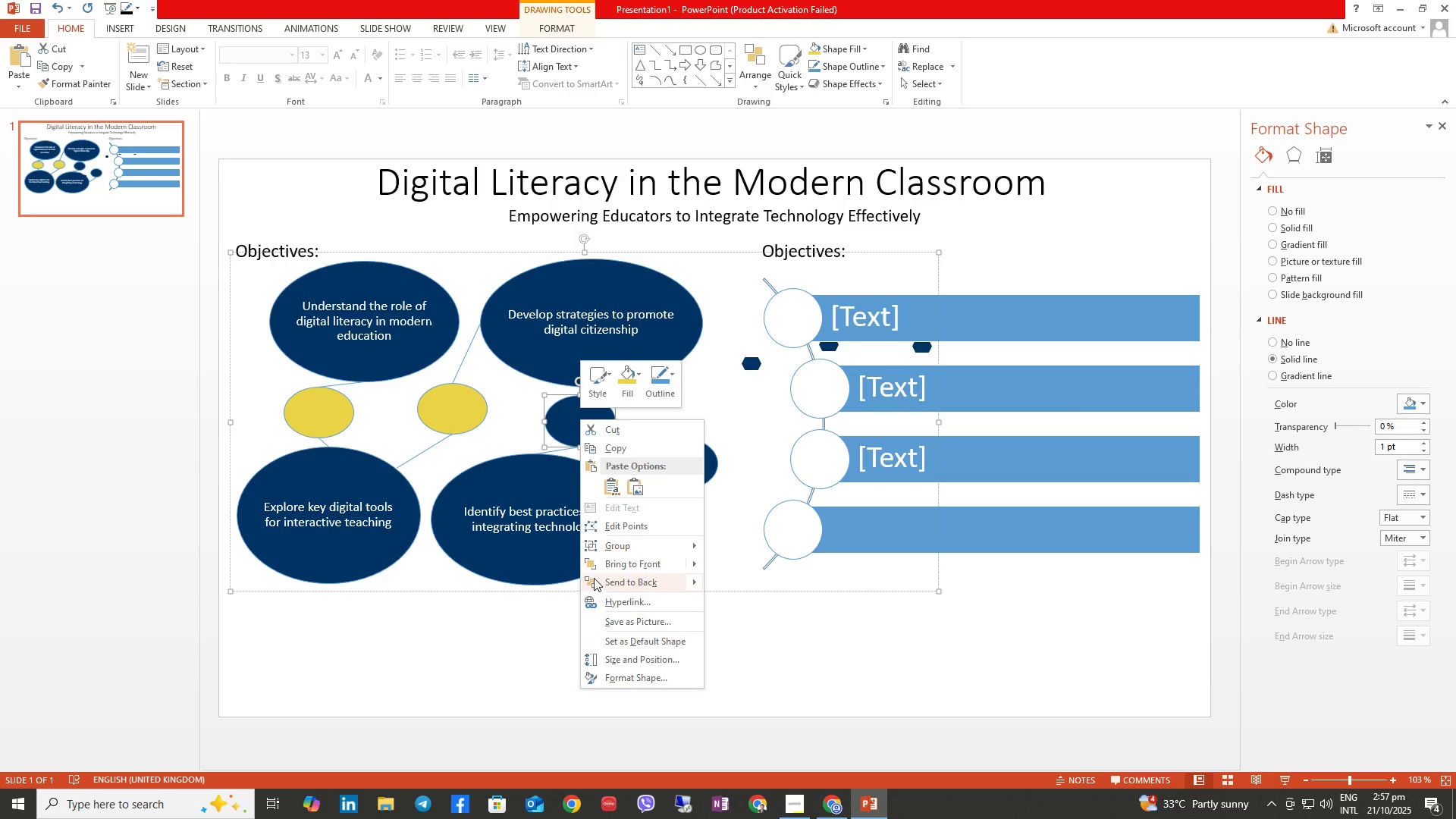 
left_click([619, 381])
 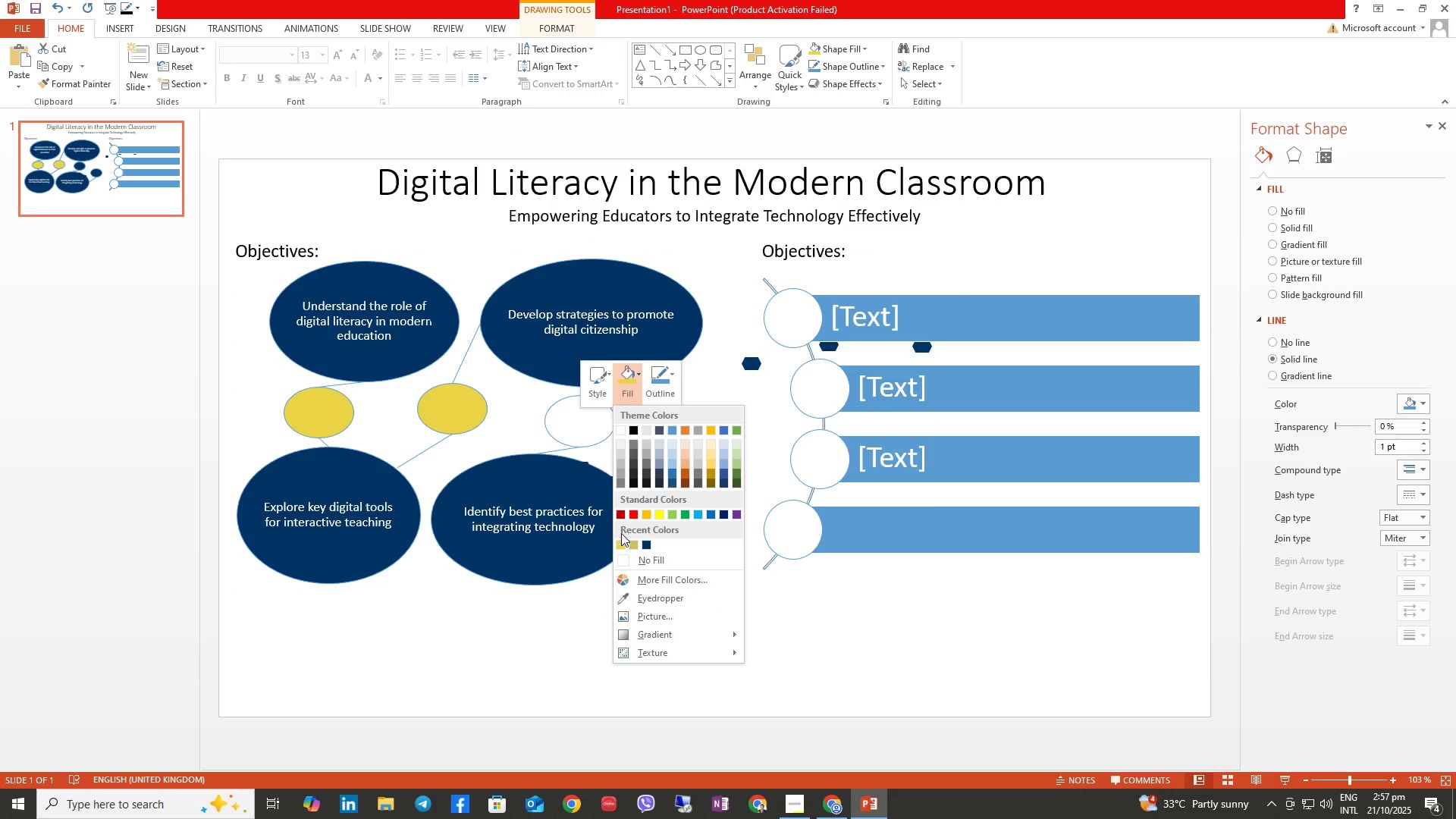 
left_click([620, 540])
 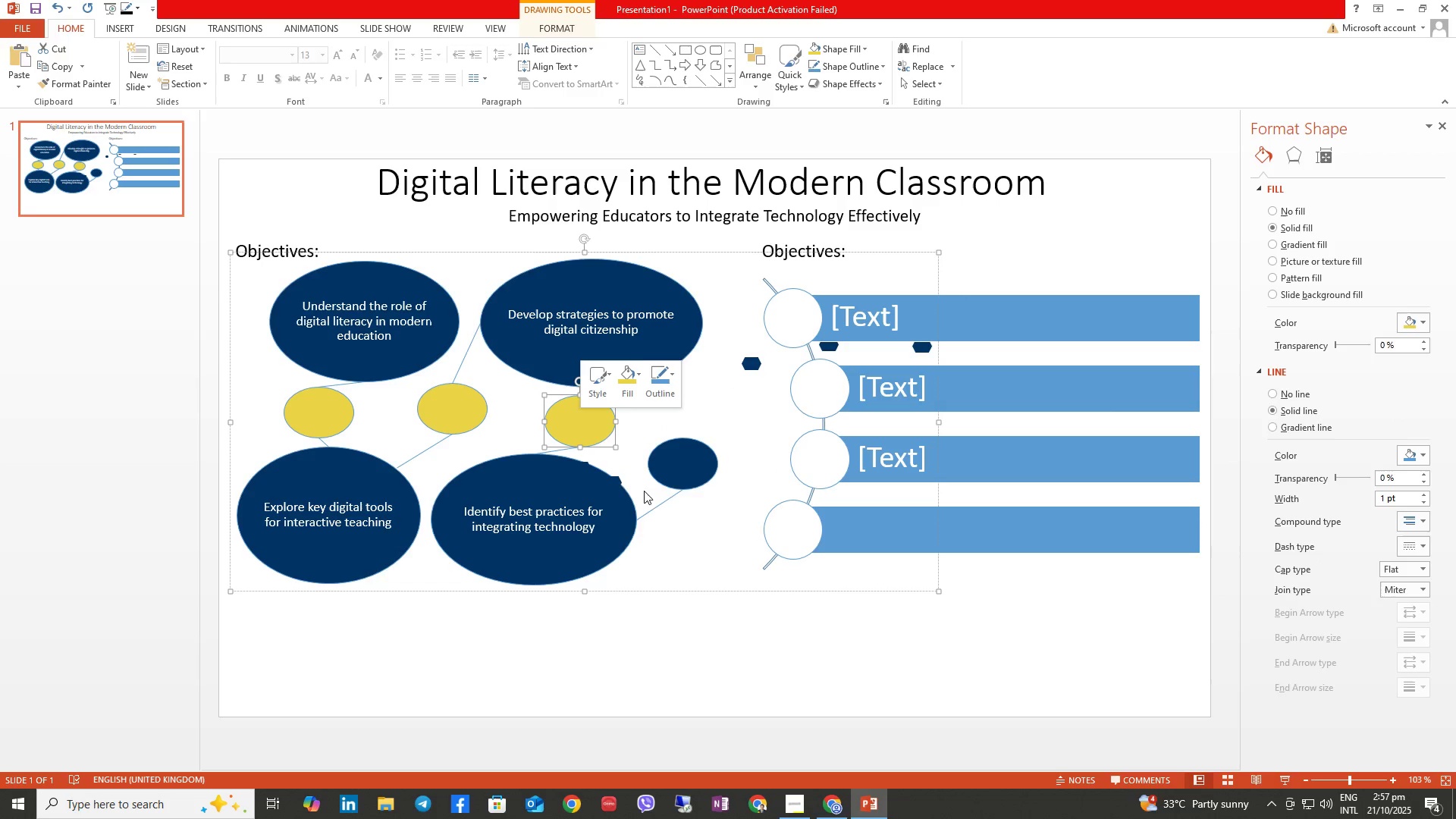 
left_click([695, 448])
 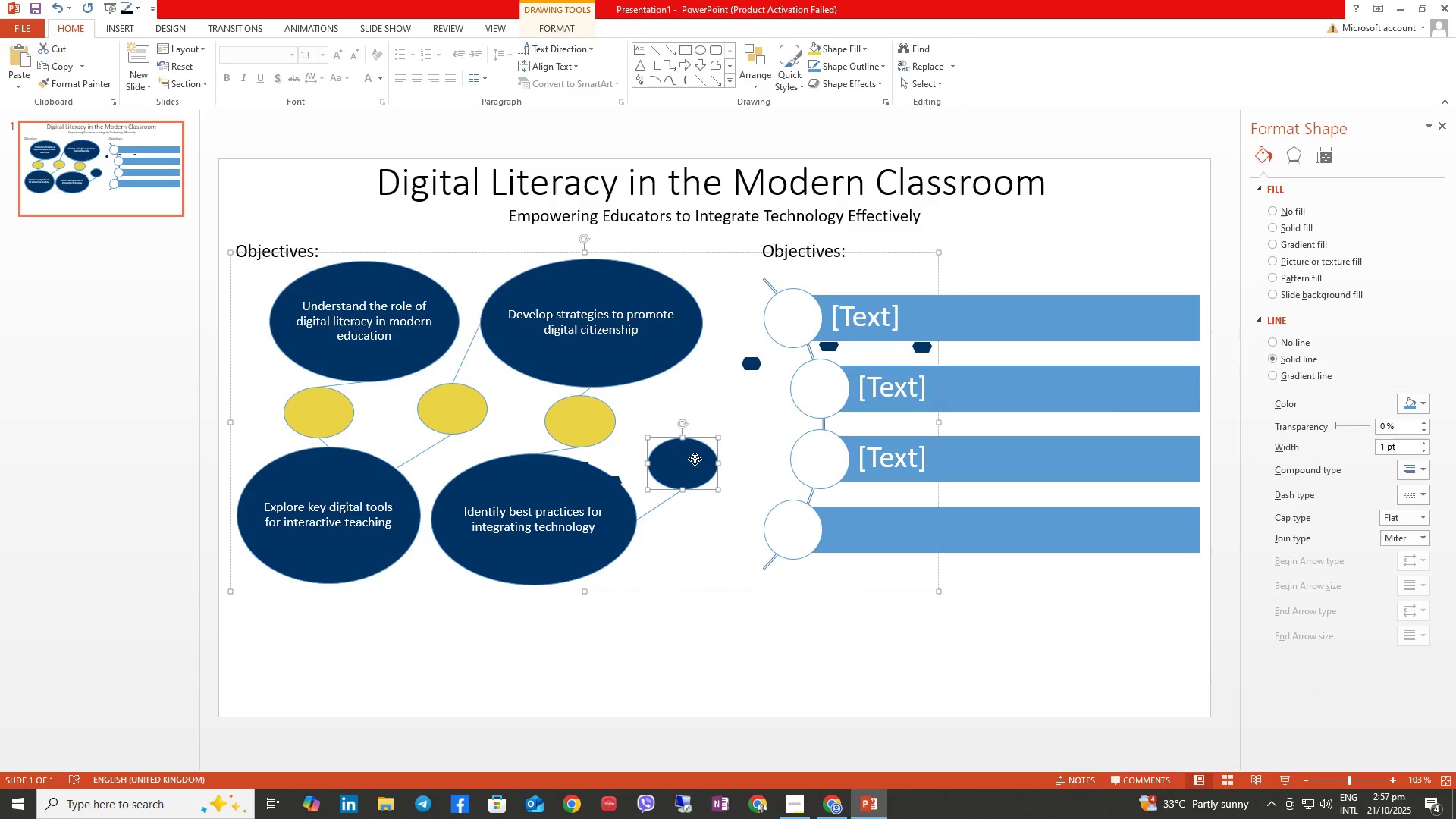 
right_click([695, 459])
 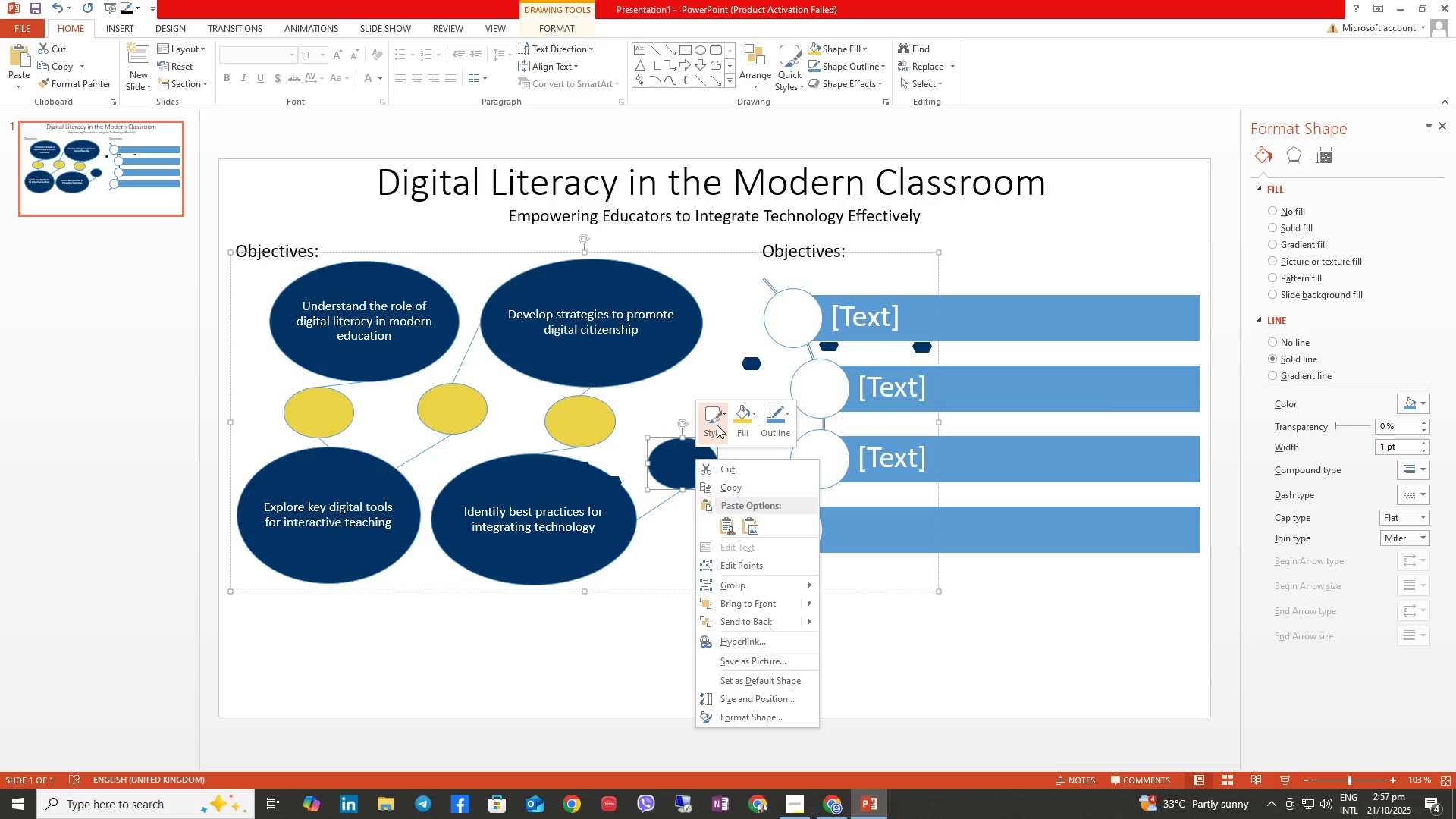 
left_click([738, 418])
 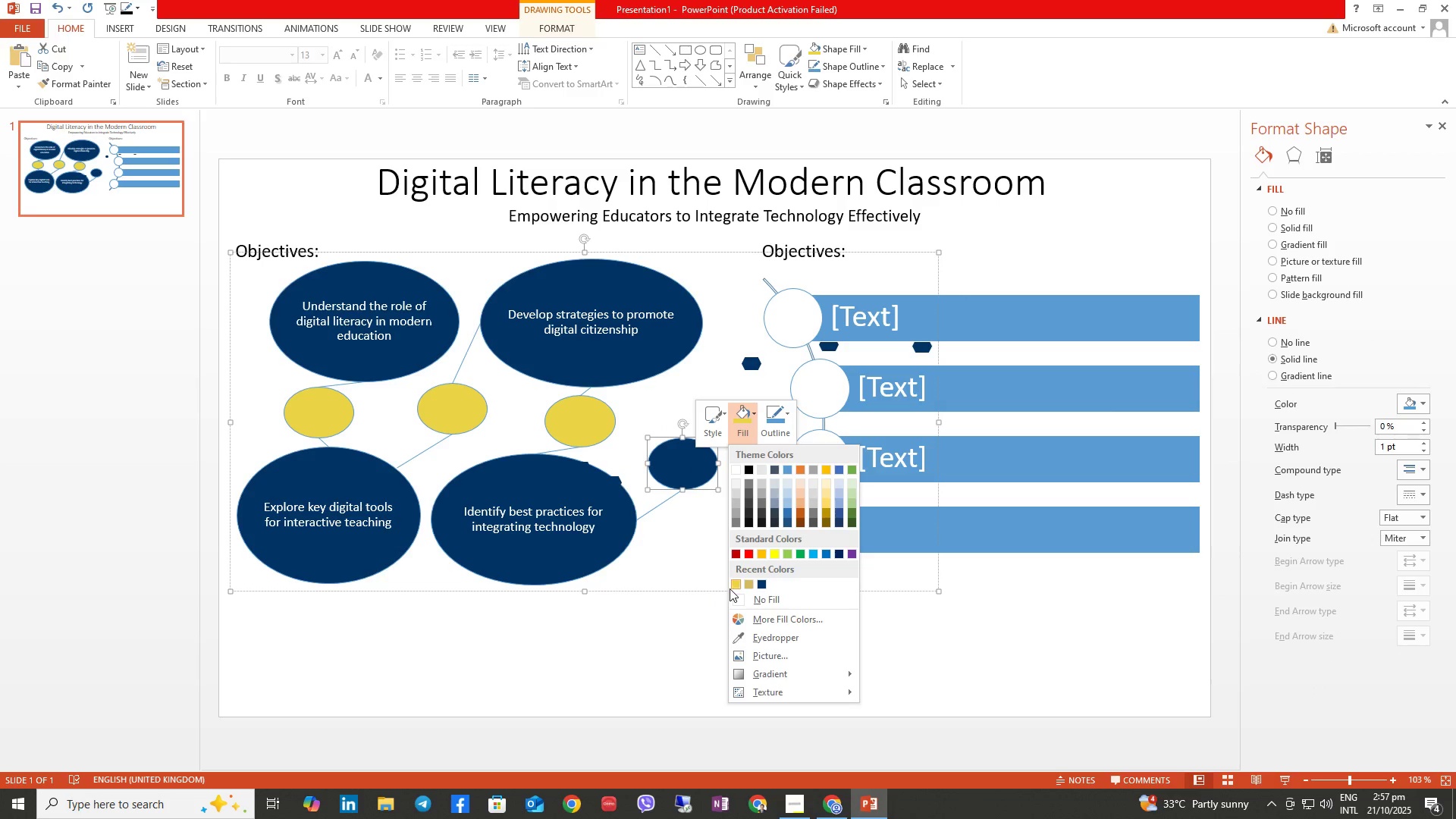 
left_click([733, 586])
 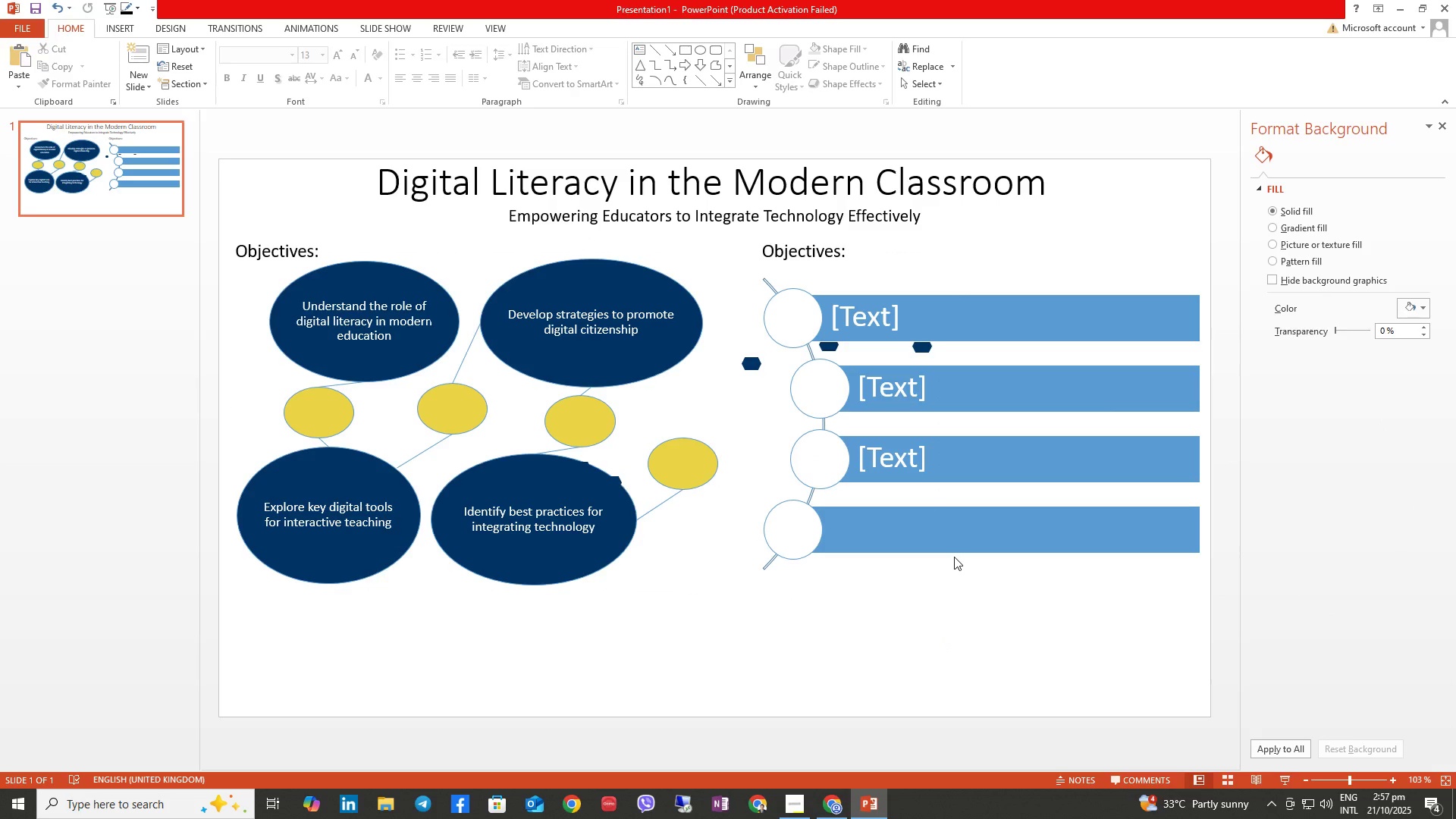 
left_click([805, 324])
 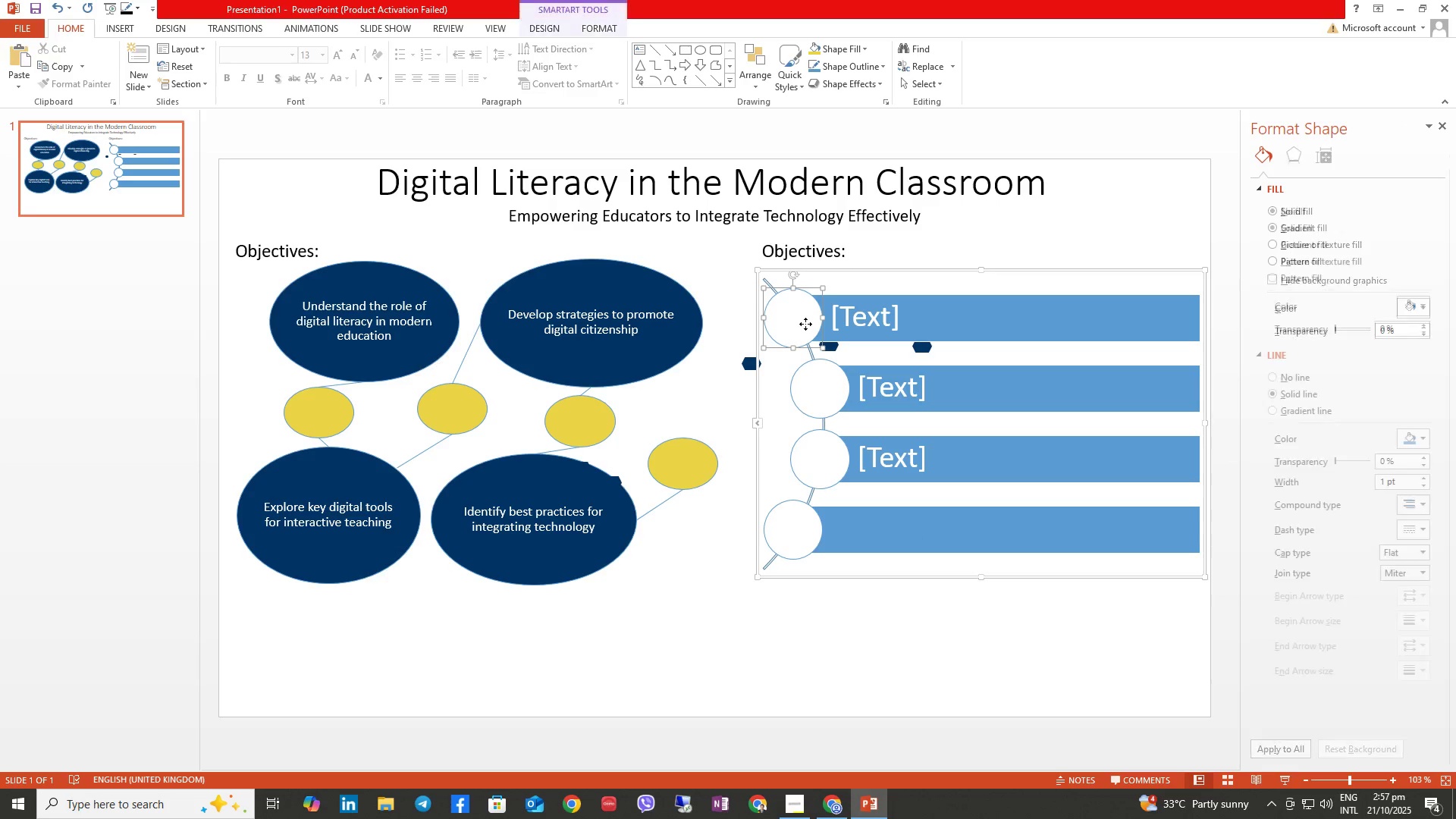 
right_click([805, 324])
 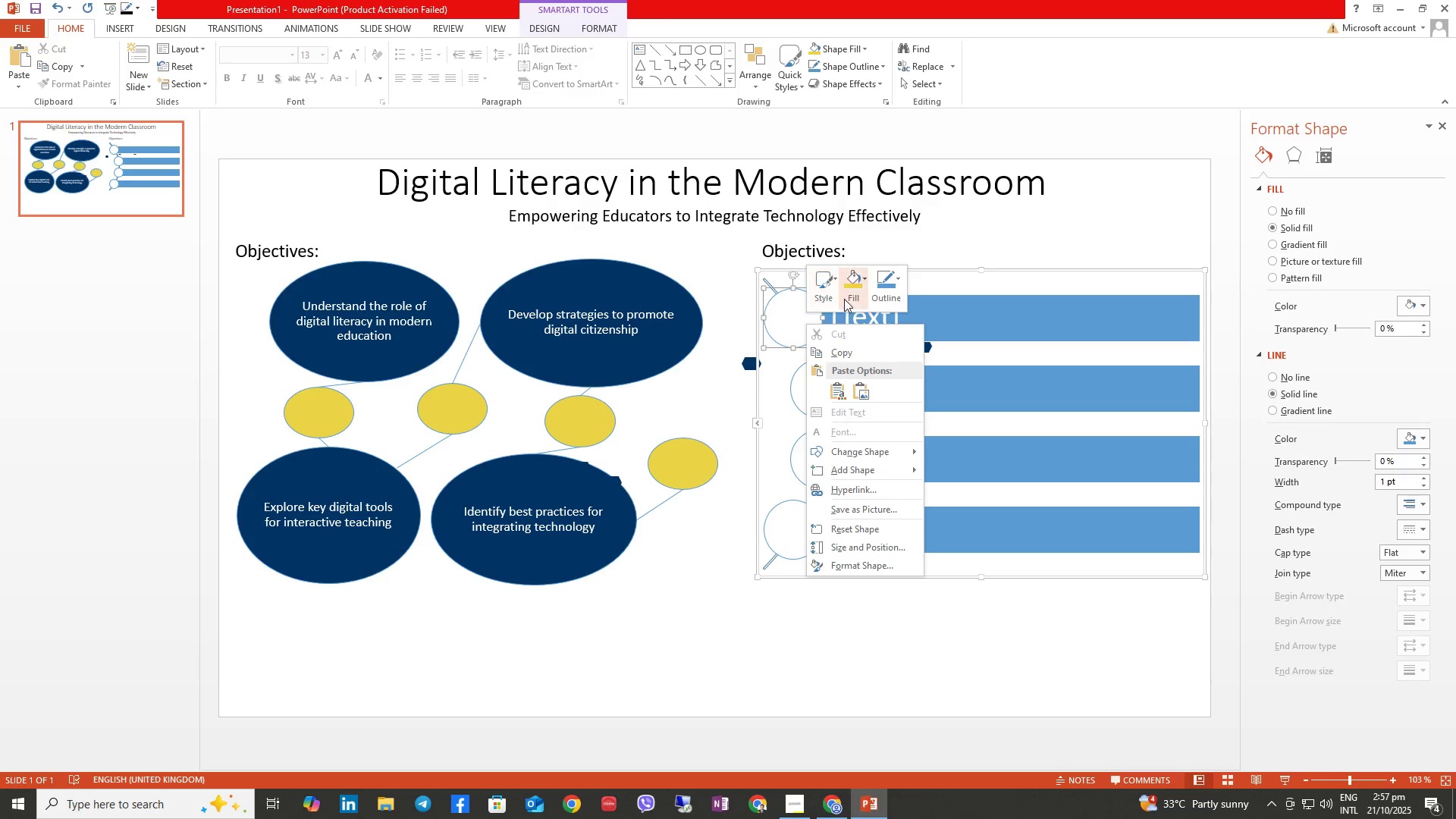 
left_click([859, 287])
 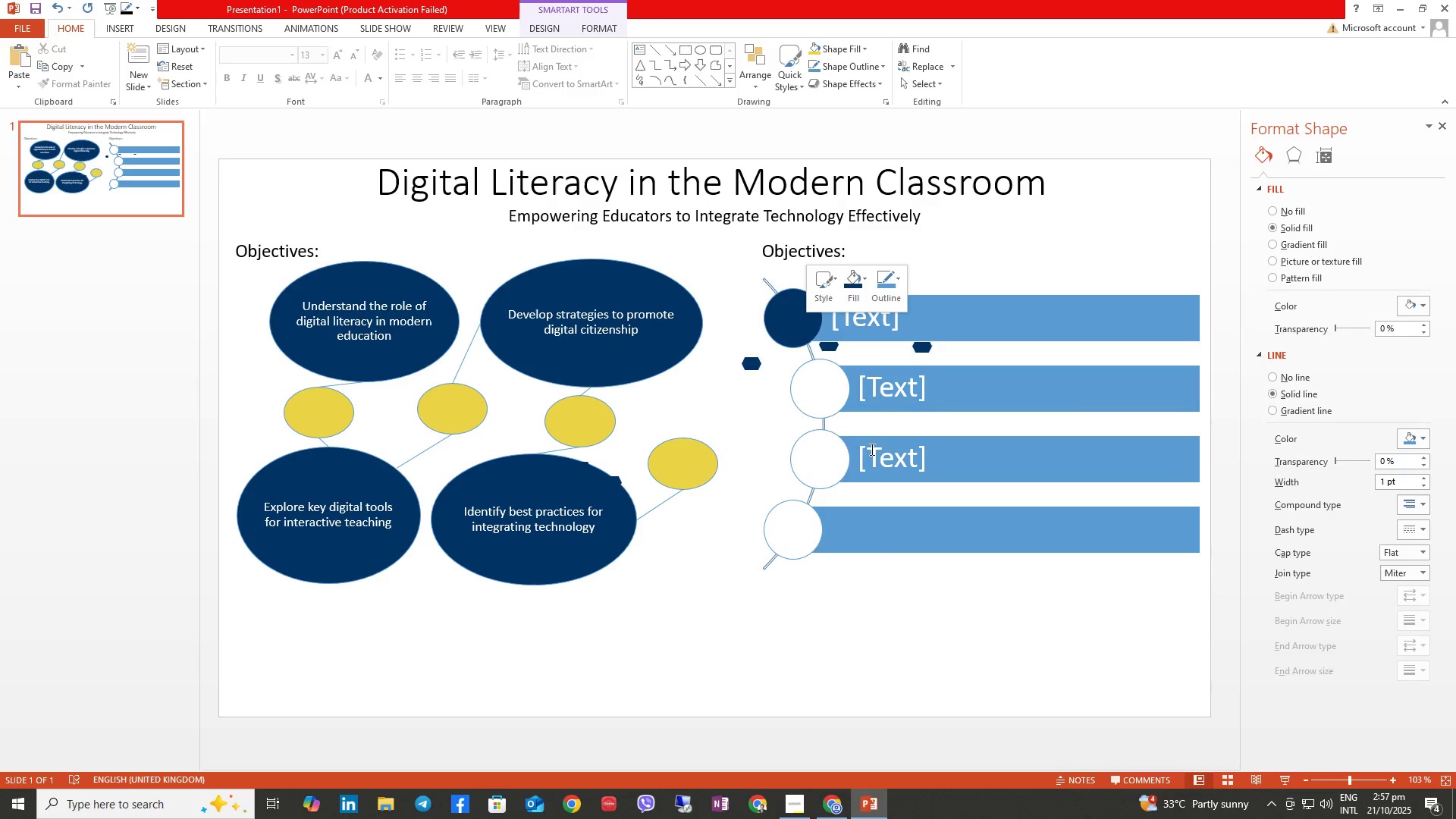 
double_click([827, 385])
 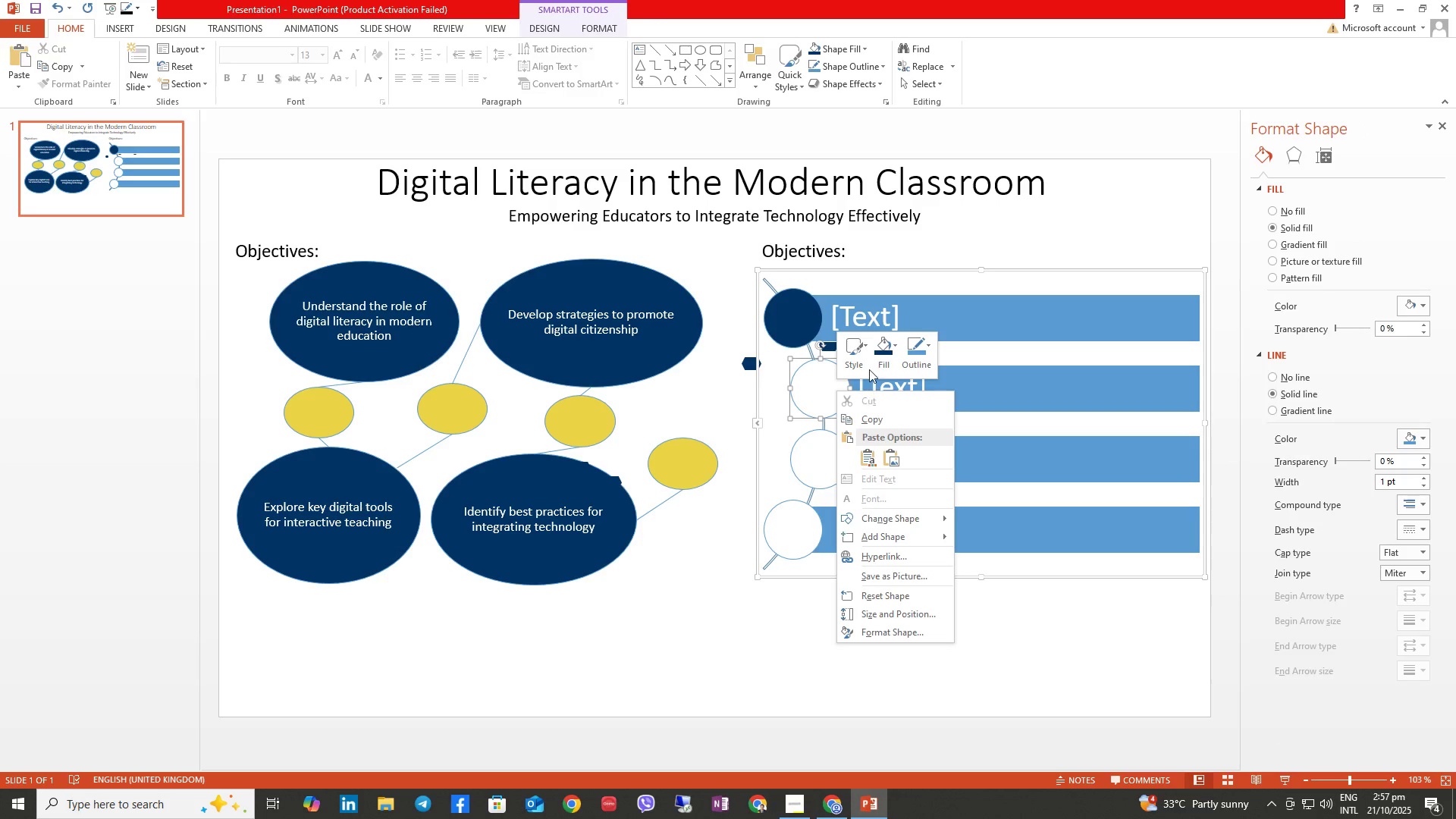 
left_click([886, 352])
 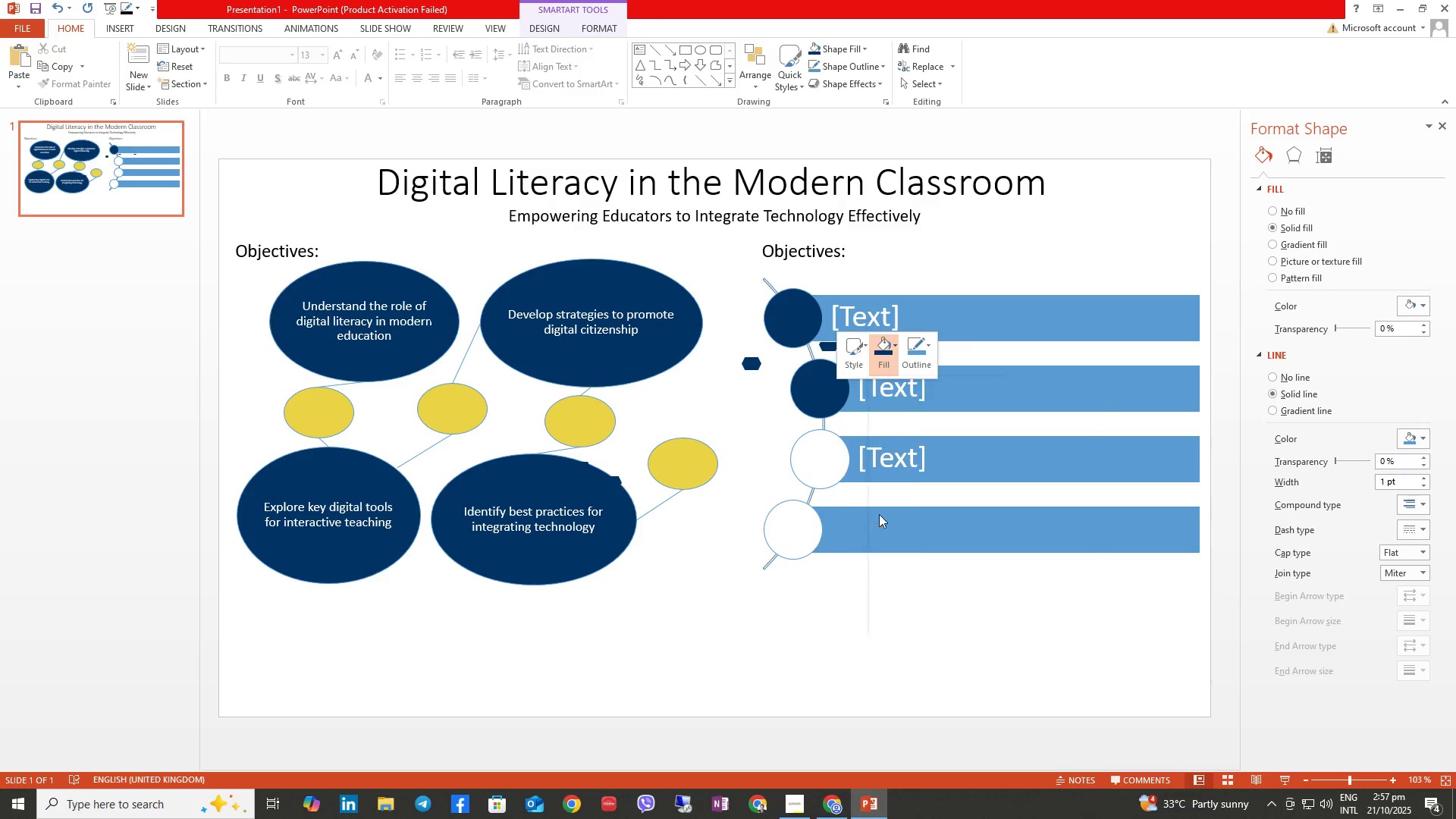 
double_click([817, 464])
 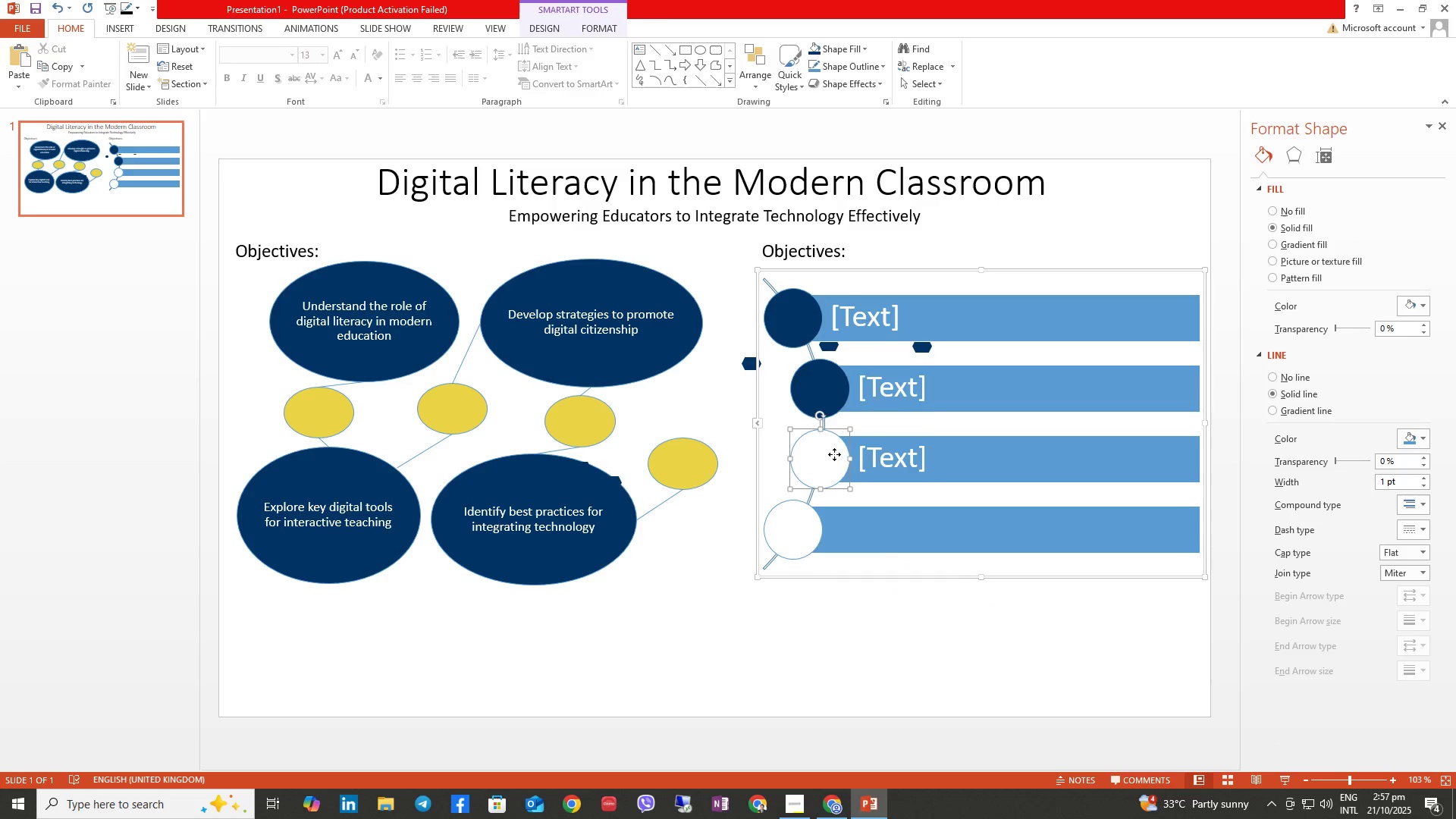 
right_click([834, 454])
 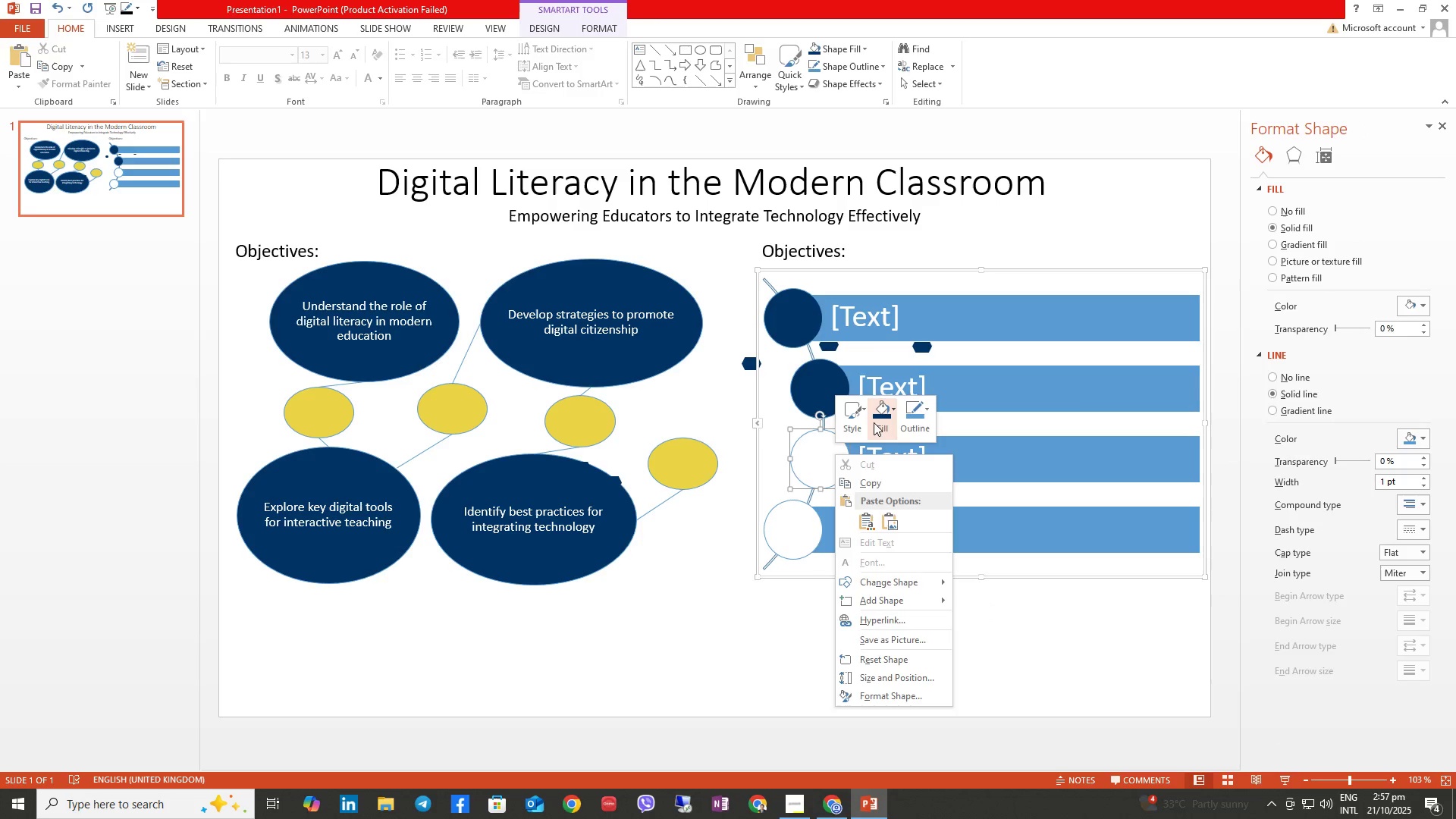 
left_click([877, 419])
 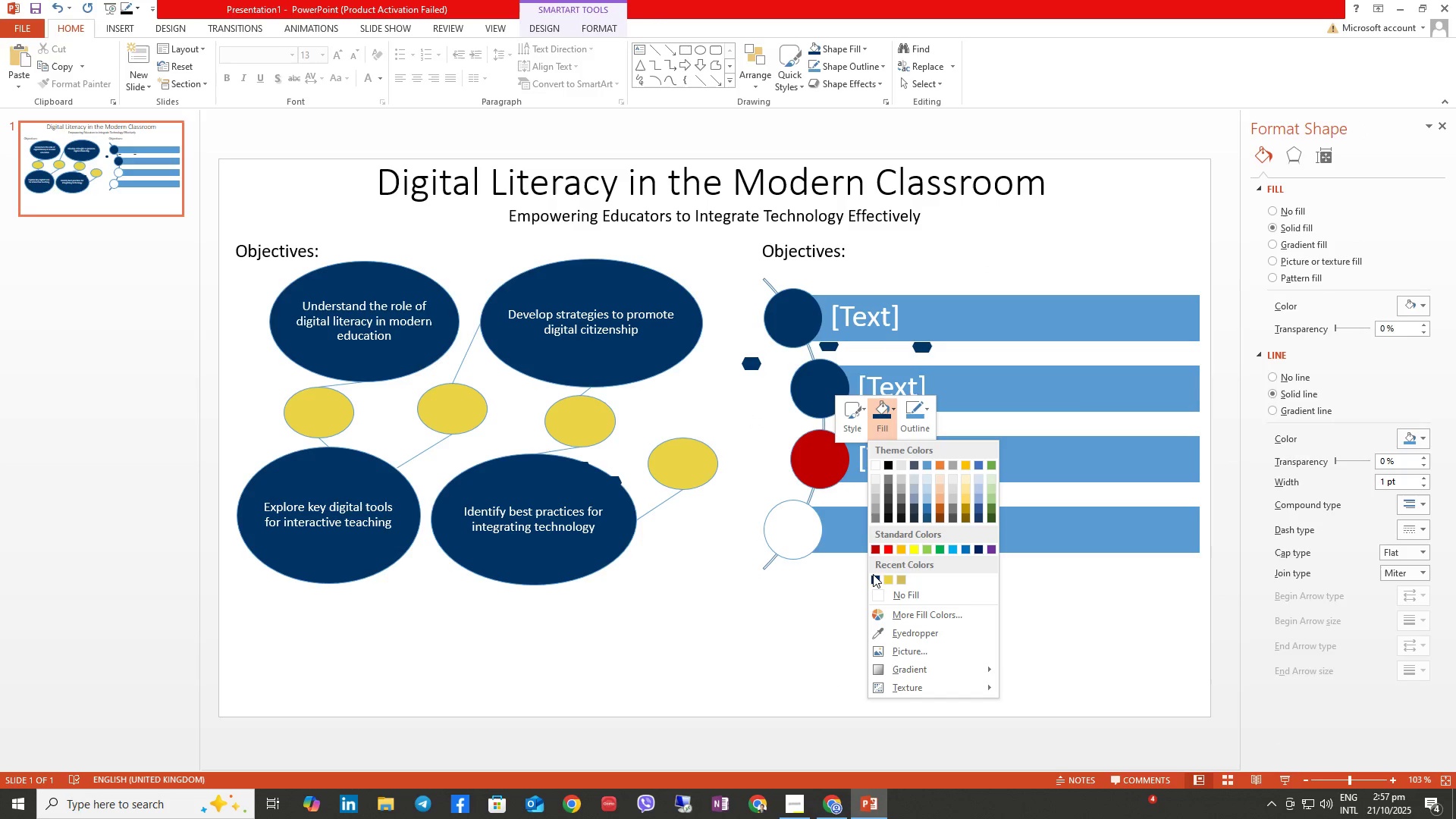 
left_click([876, 579])
 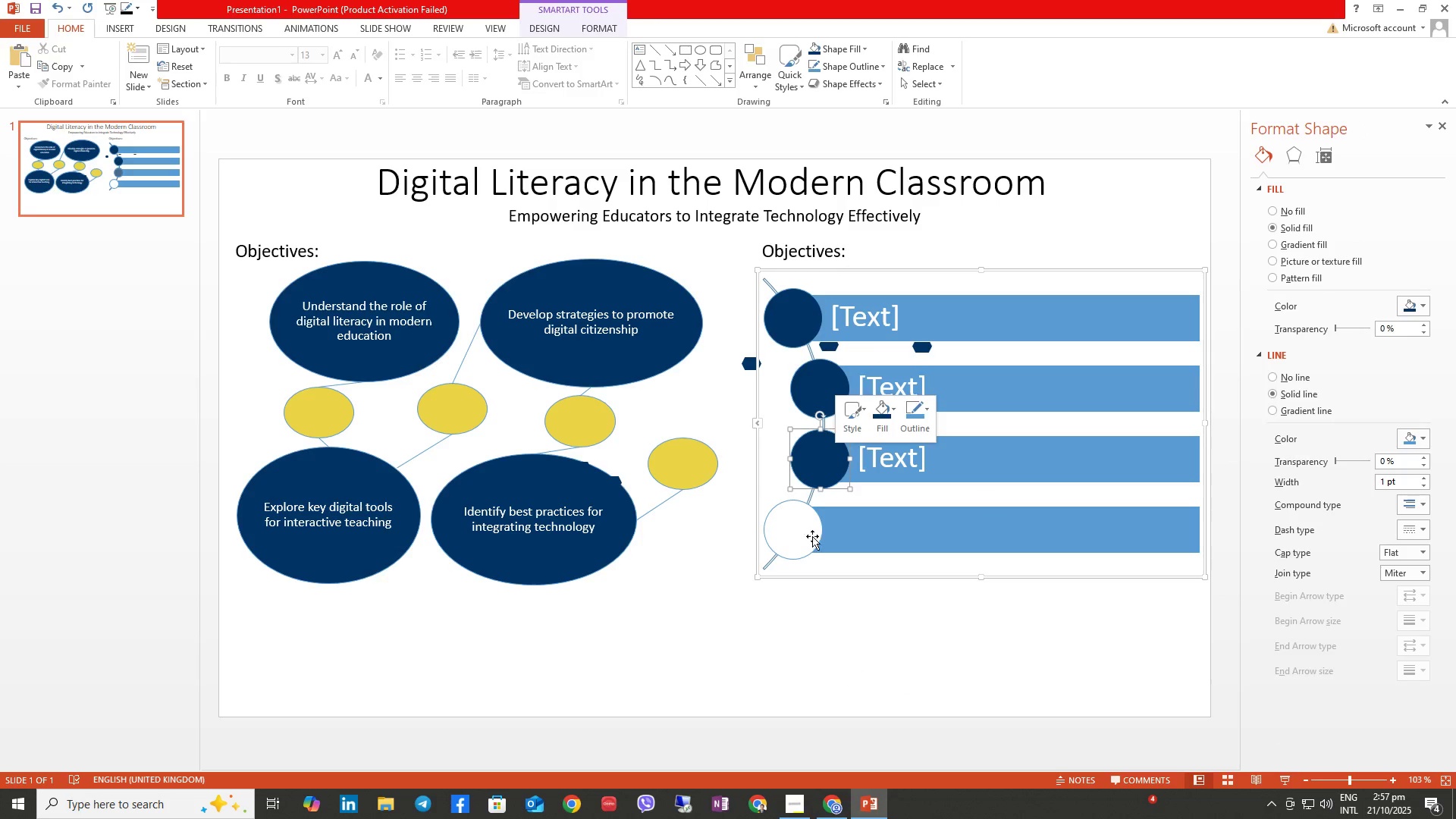 
left_click([802, 526])
 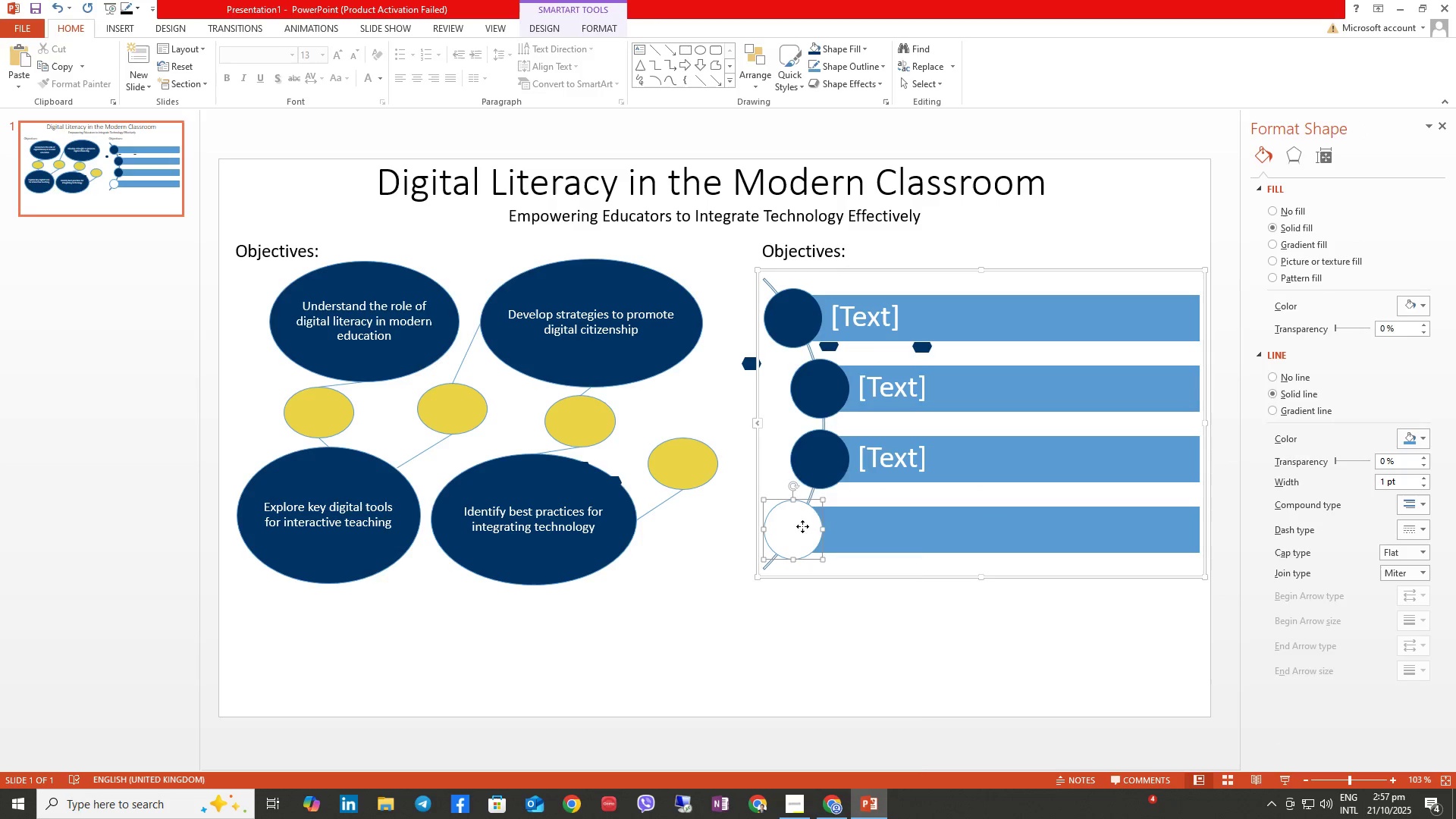 
right_click([802, 526])
 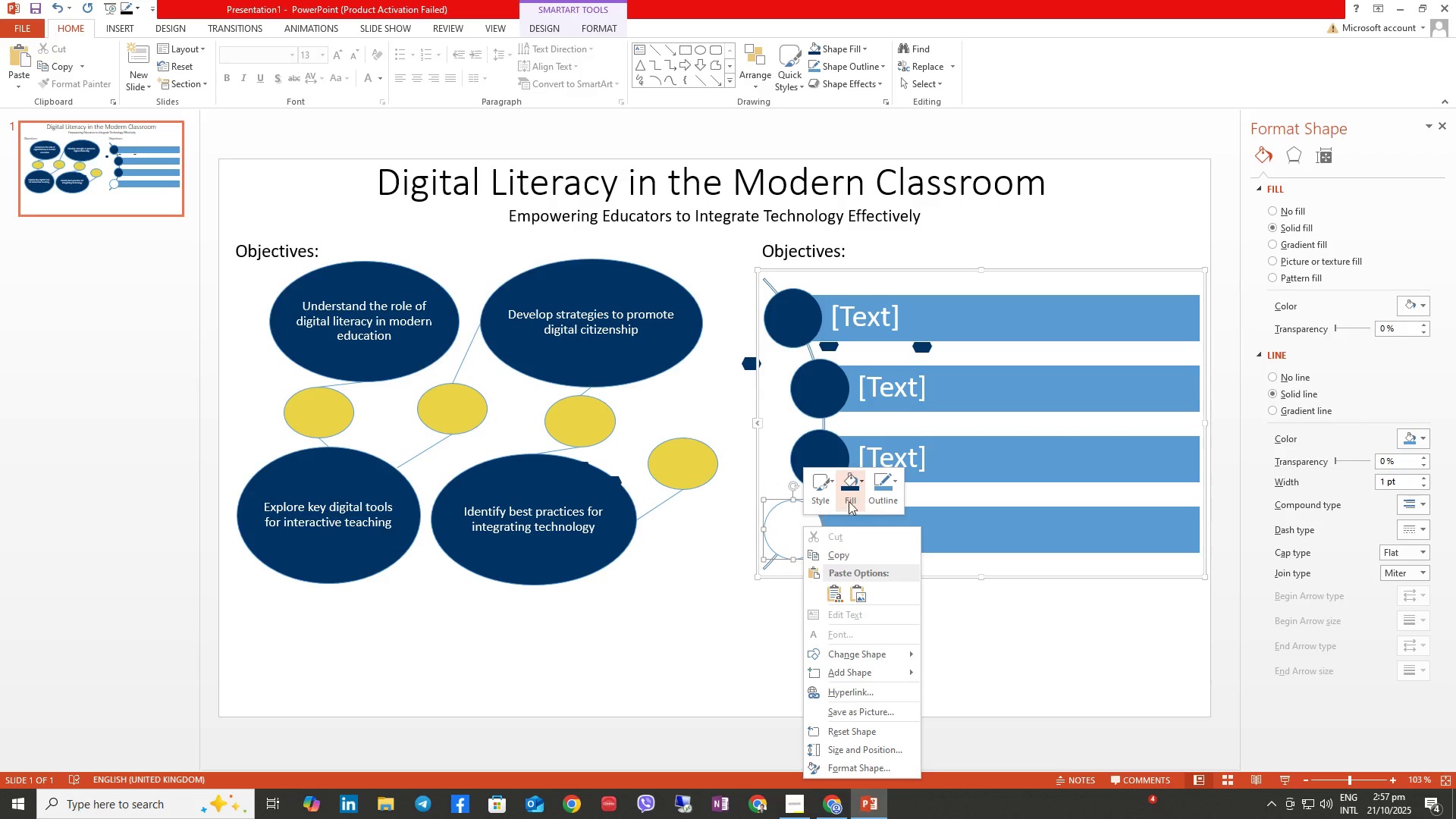 
left_click([851, 493])
 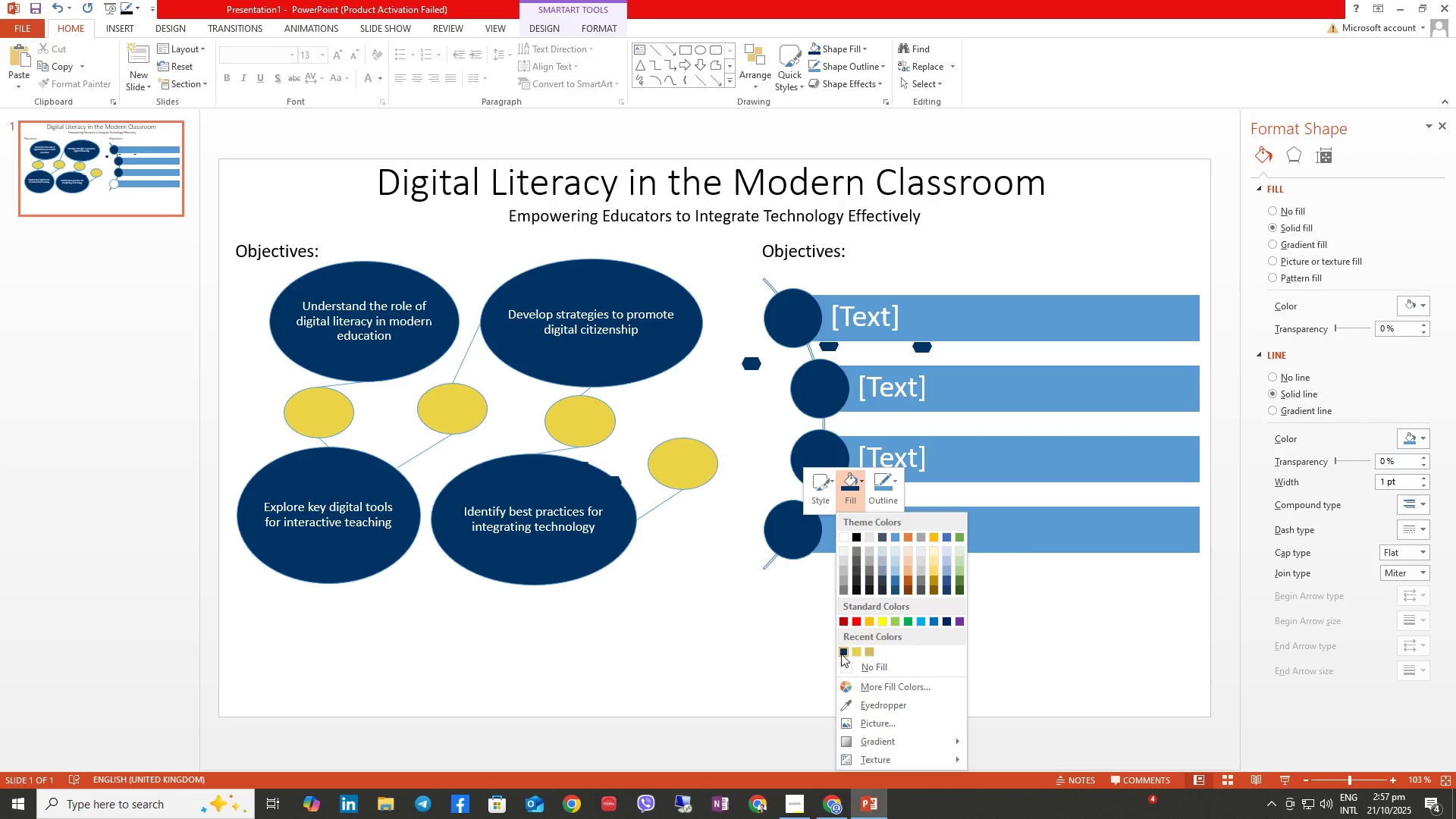 
double_click([759, 643])
 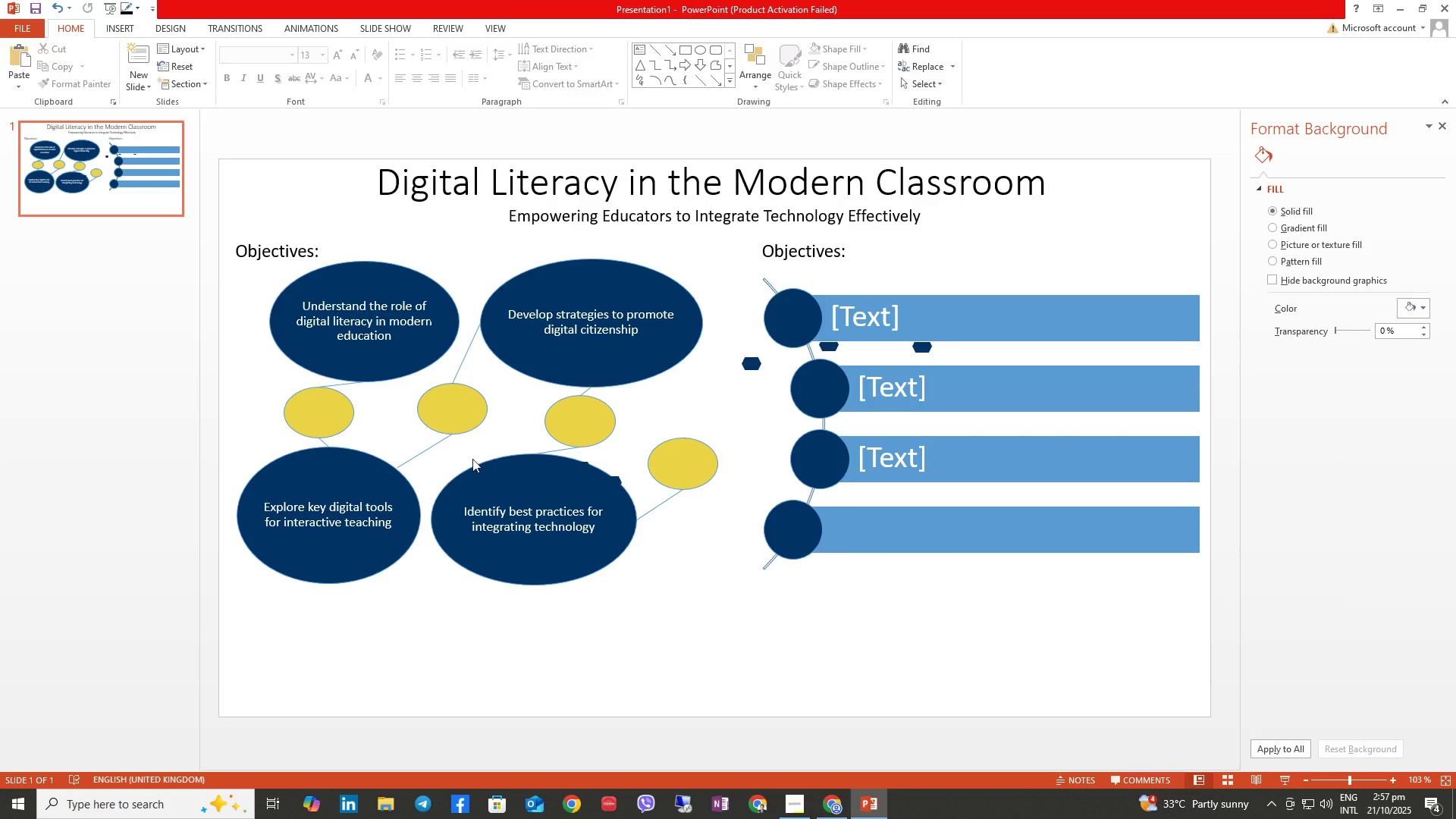 
wait(7.03)
 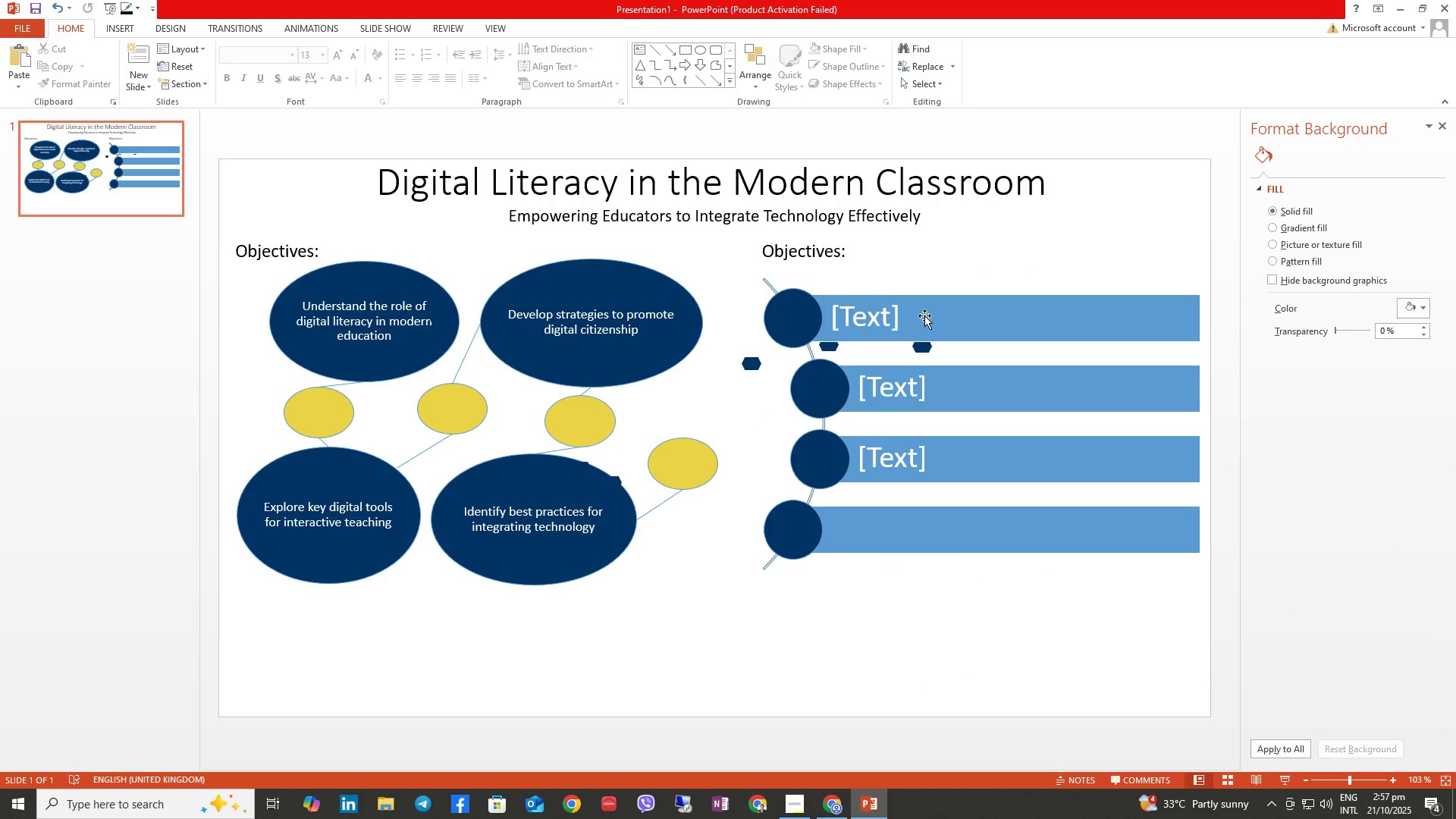 
double_click([616, 479])
 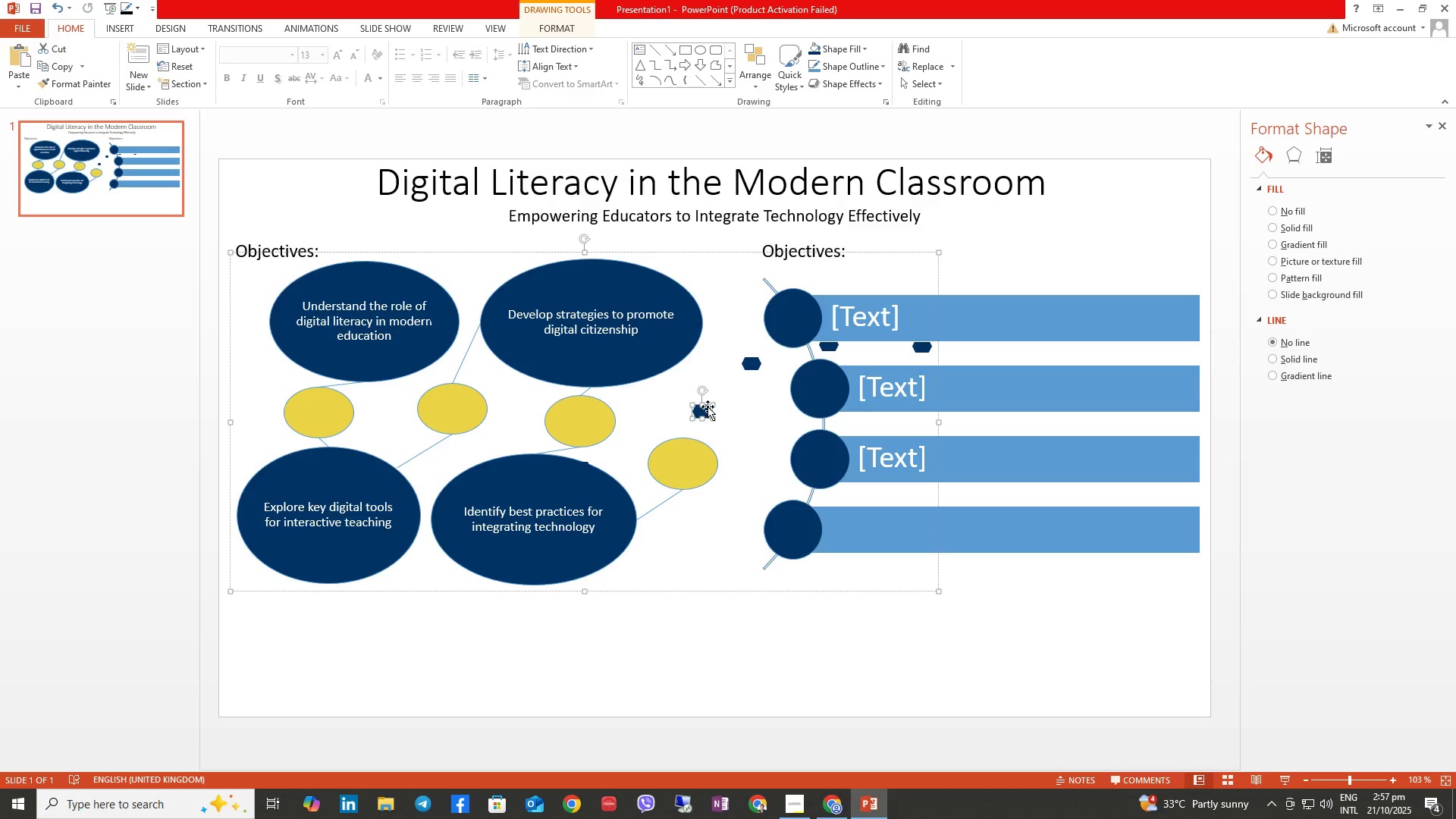 
left_click([585, 465])
 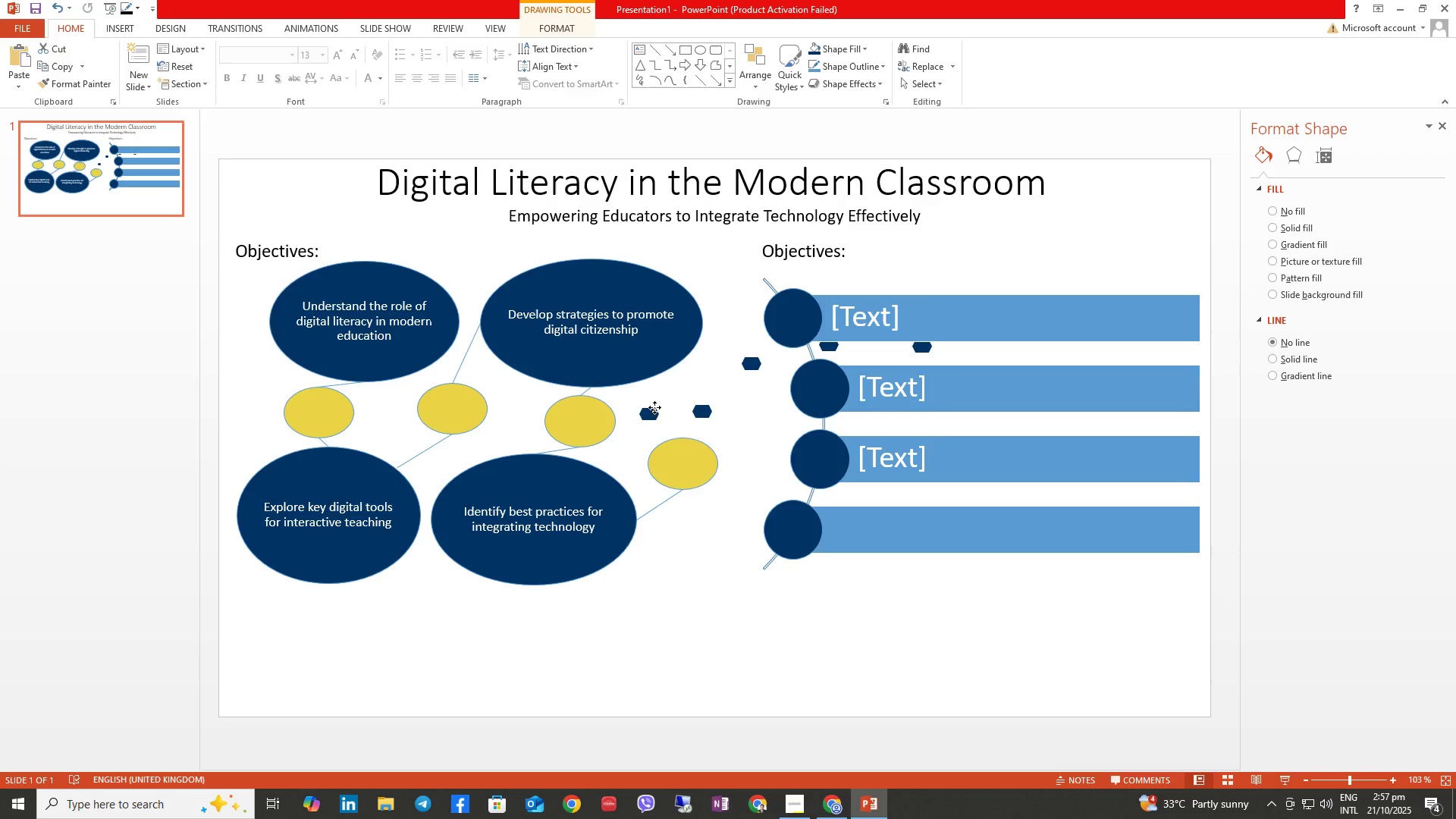 
right_click([652, 412])
 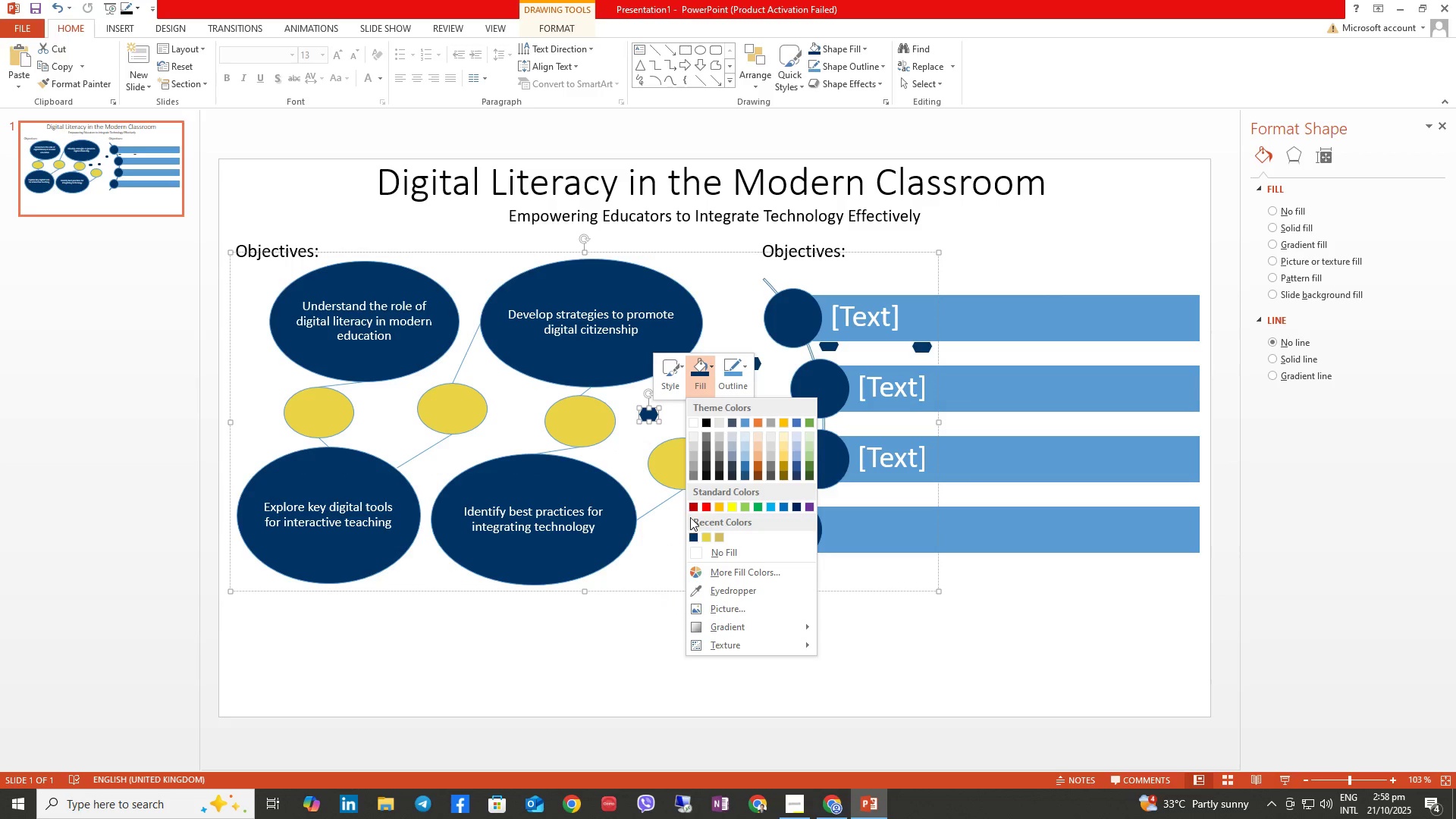 
left_click([690, 551])
 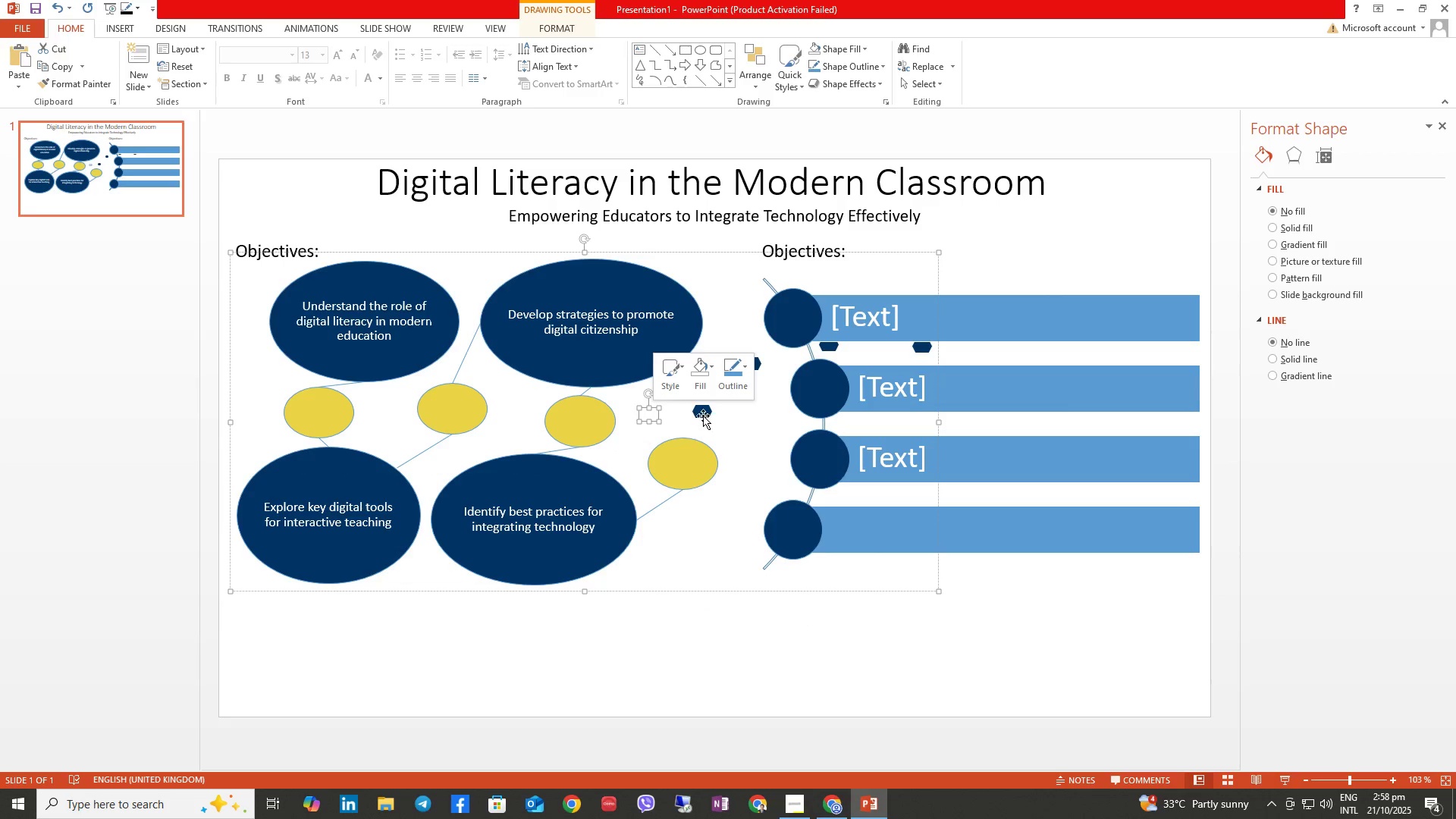 
left_click([704, 406])
 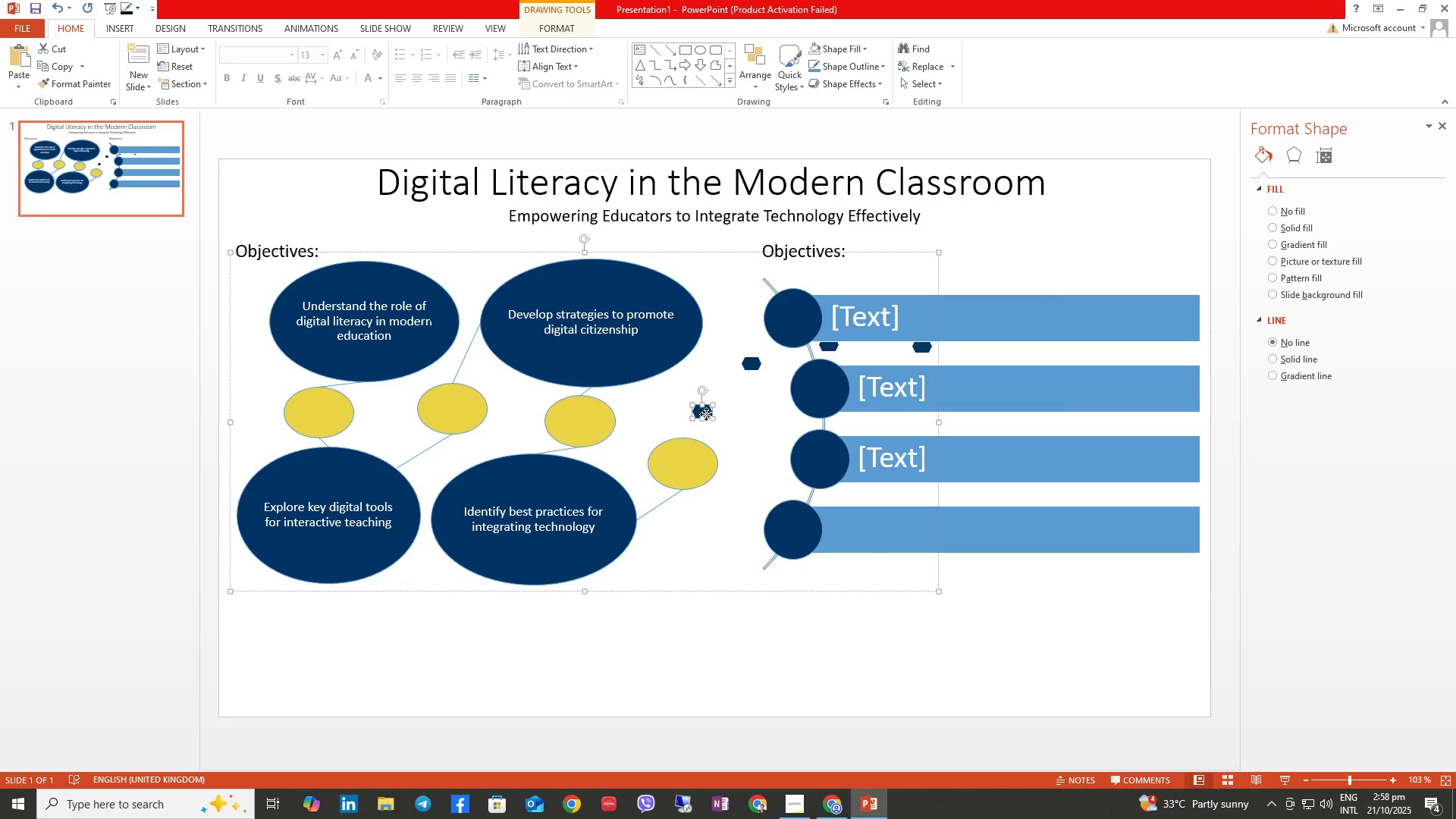 
right_click([706, 414])
 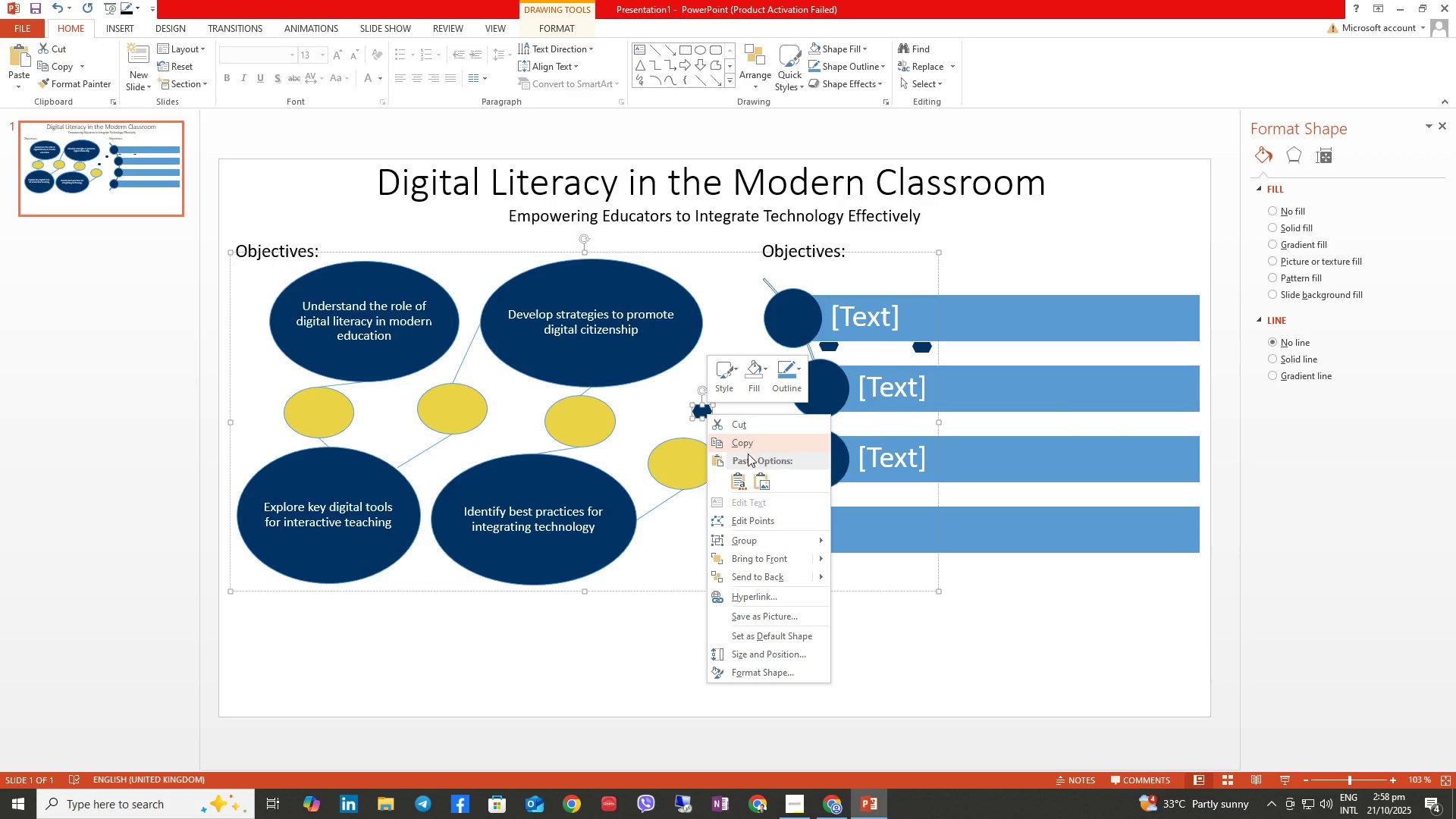 
left_click([758, 372])
 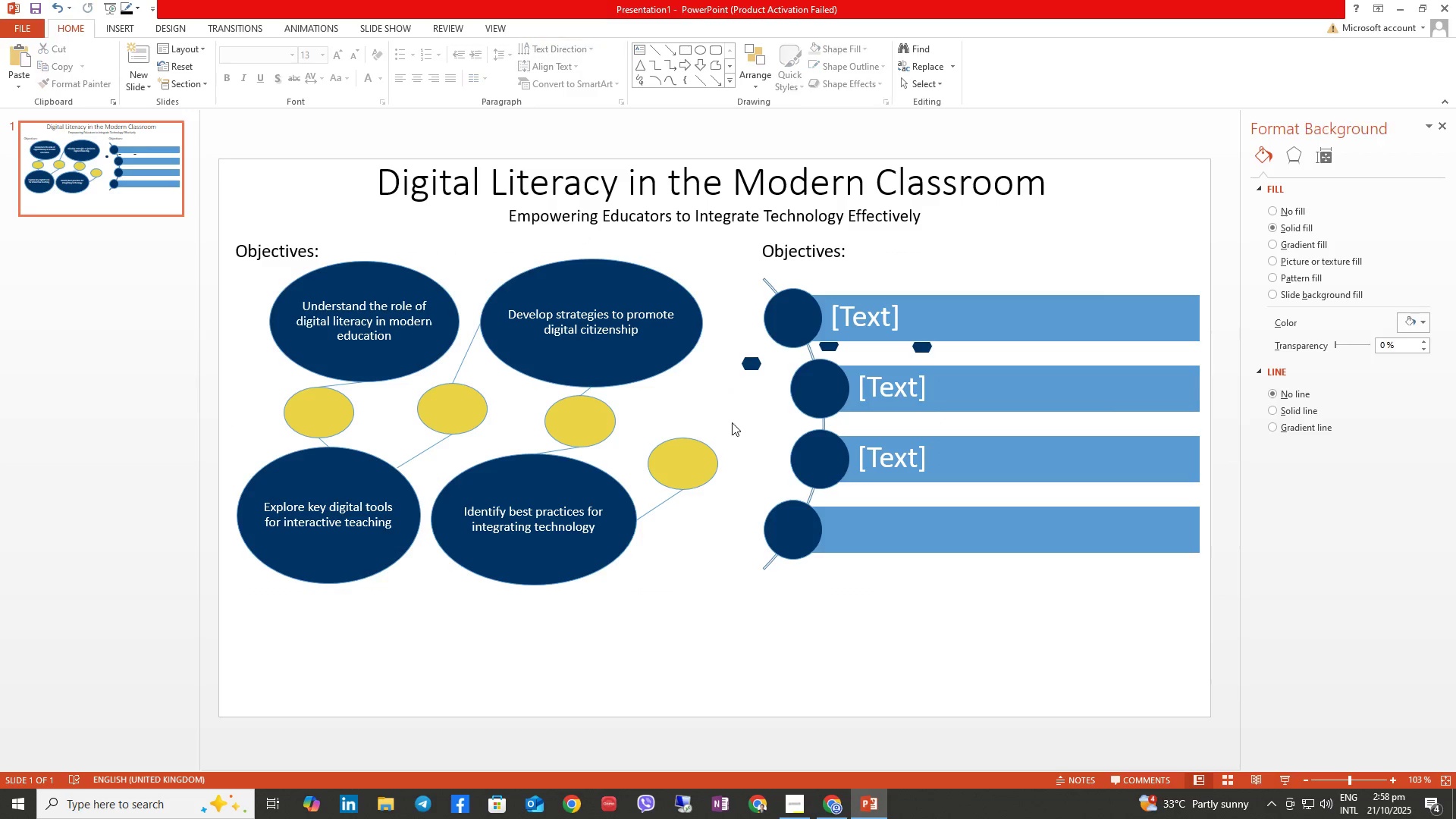 
left_click([748, 363])
 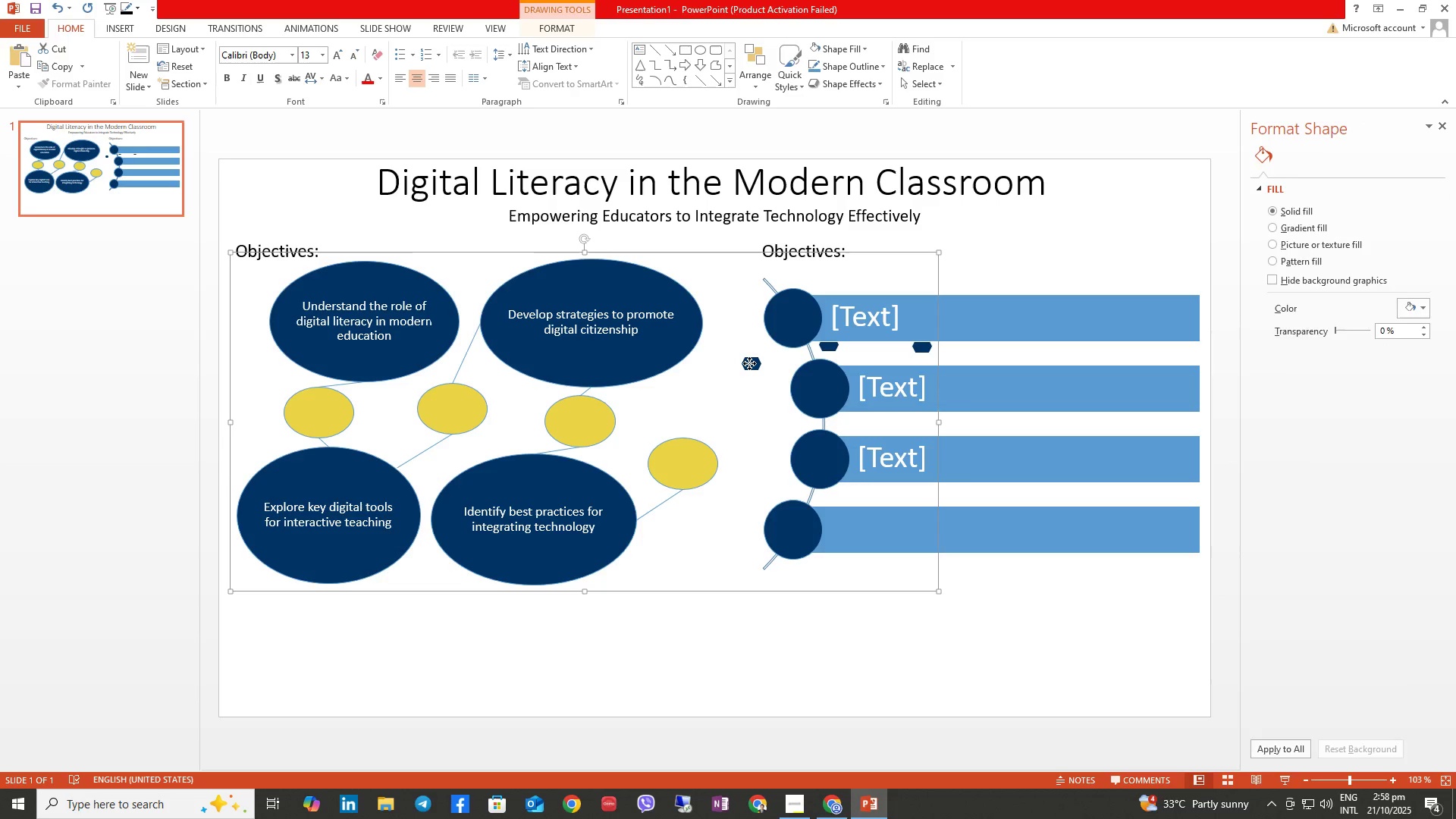 
right_click([749, 363])
 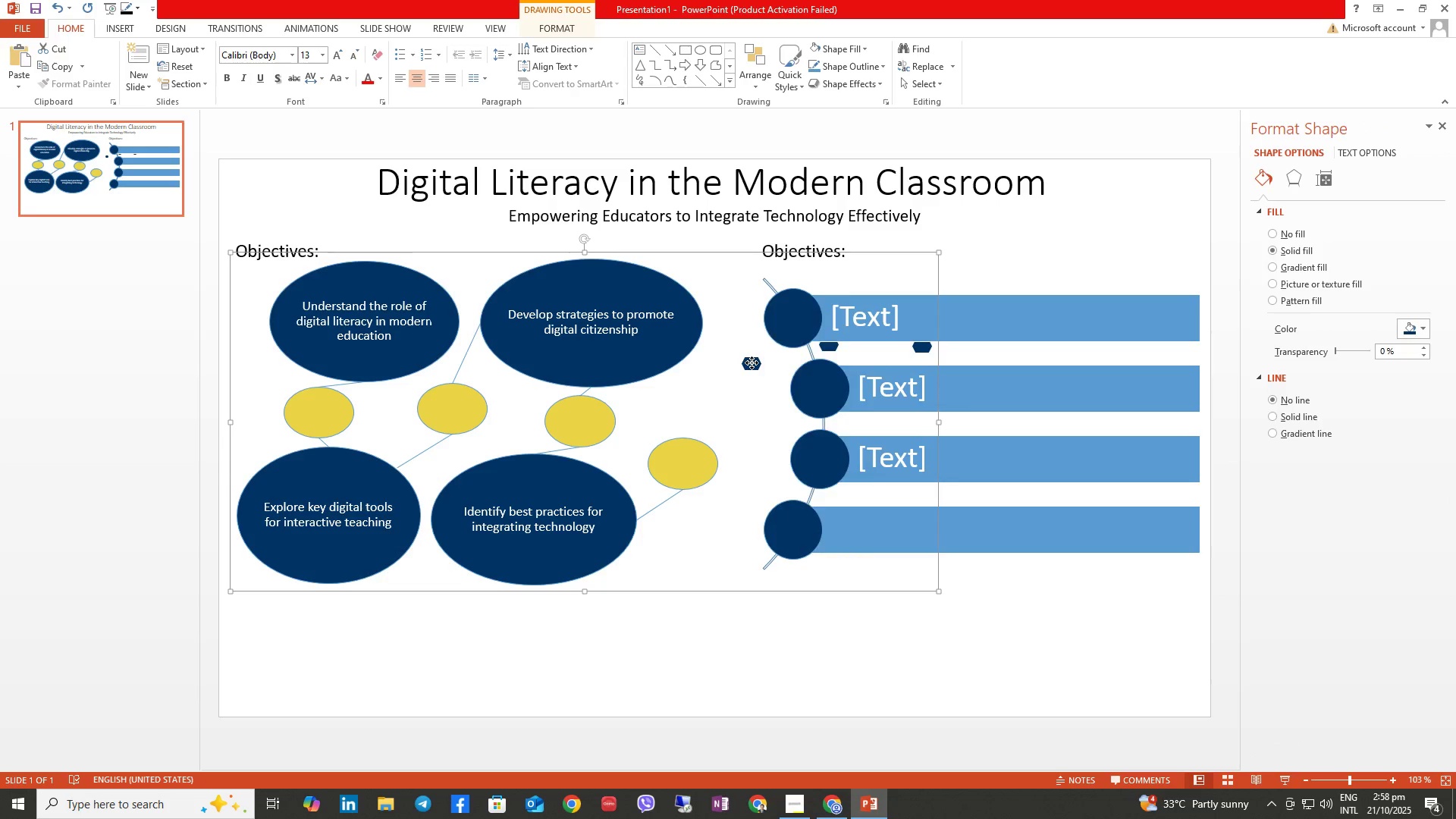 
right_click([752, 362])
 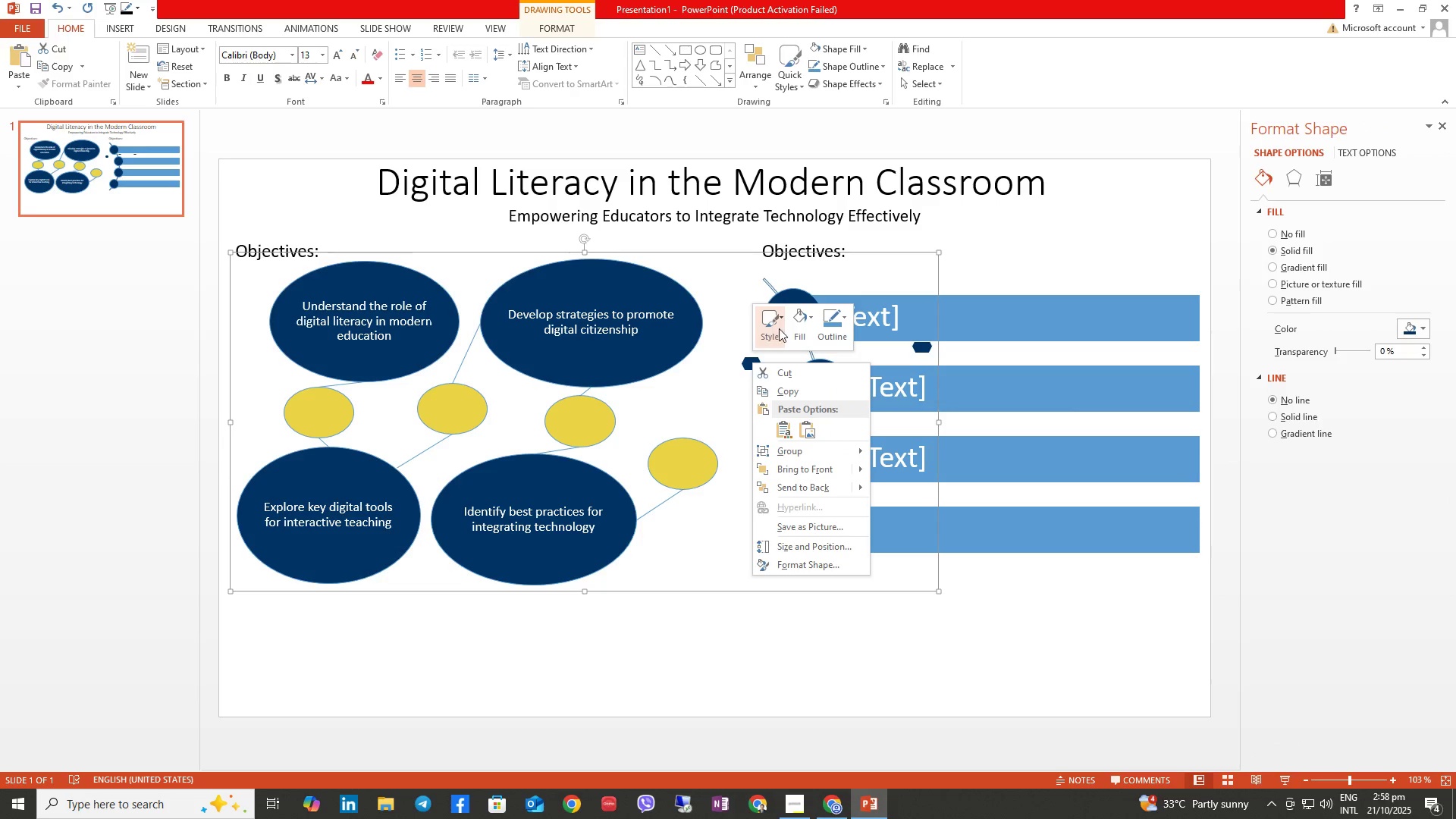 
left_click([795, 323])
 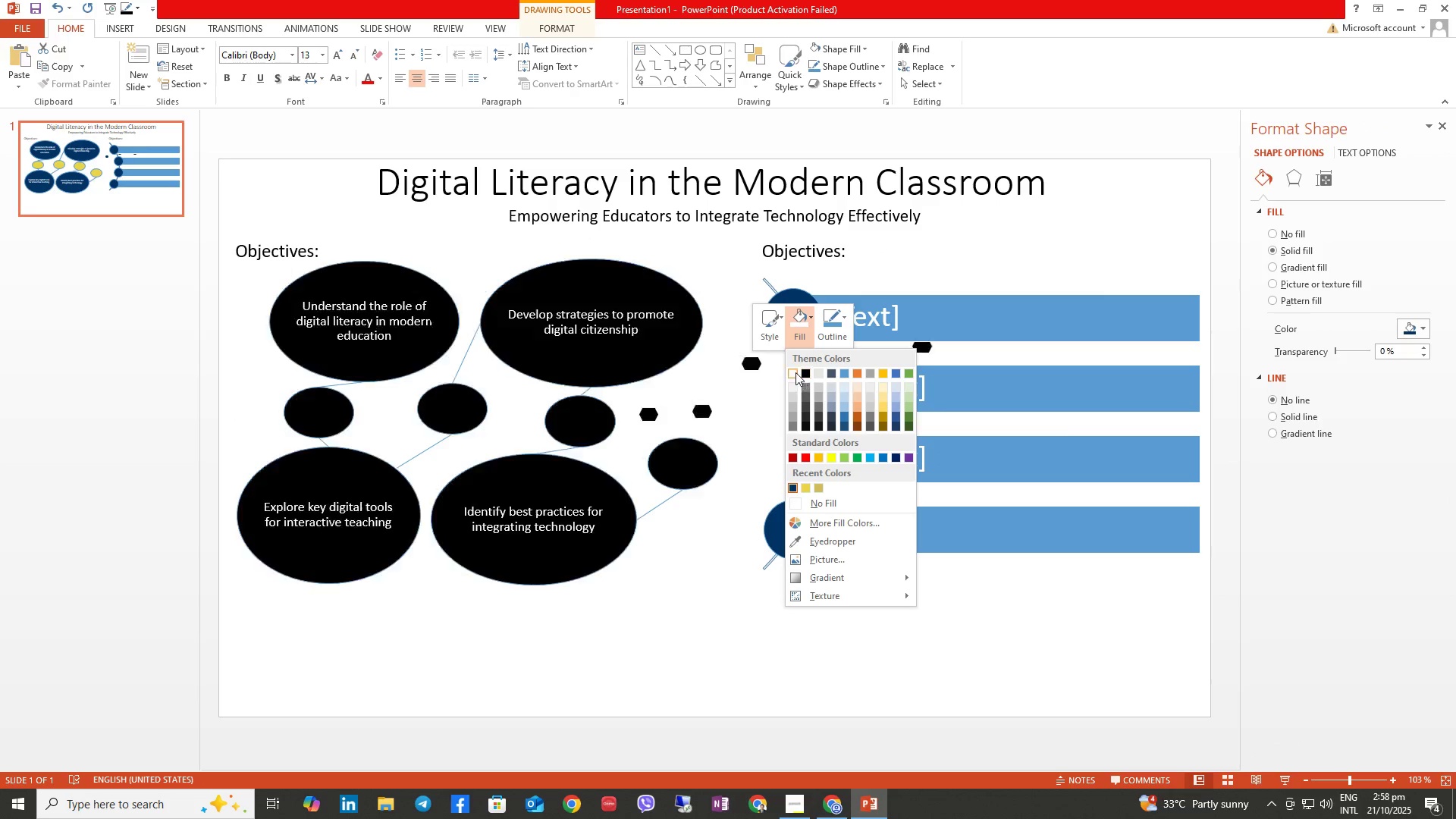 
left_click([794, 372])
 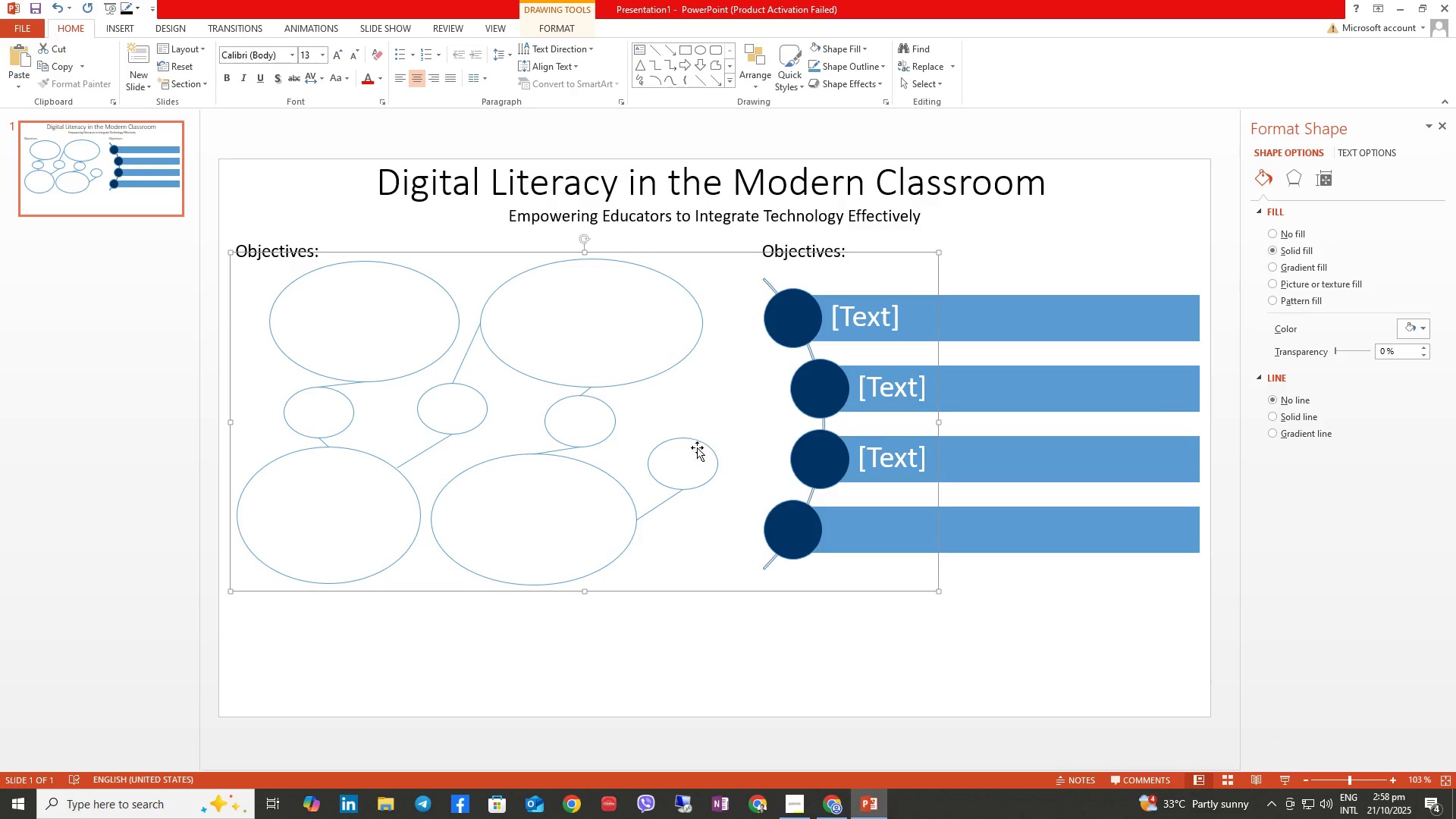 
key(Control+Z)
 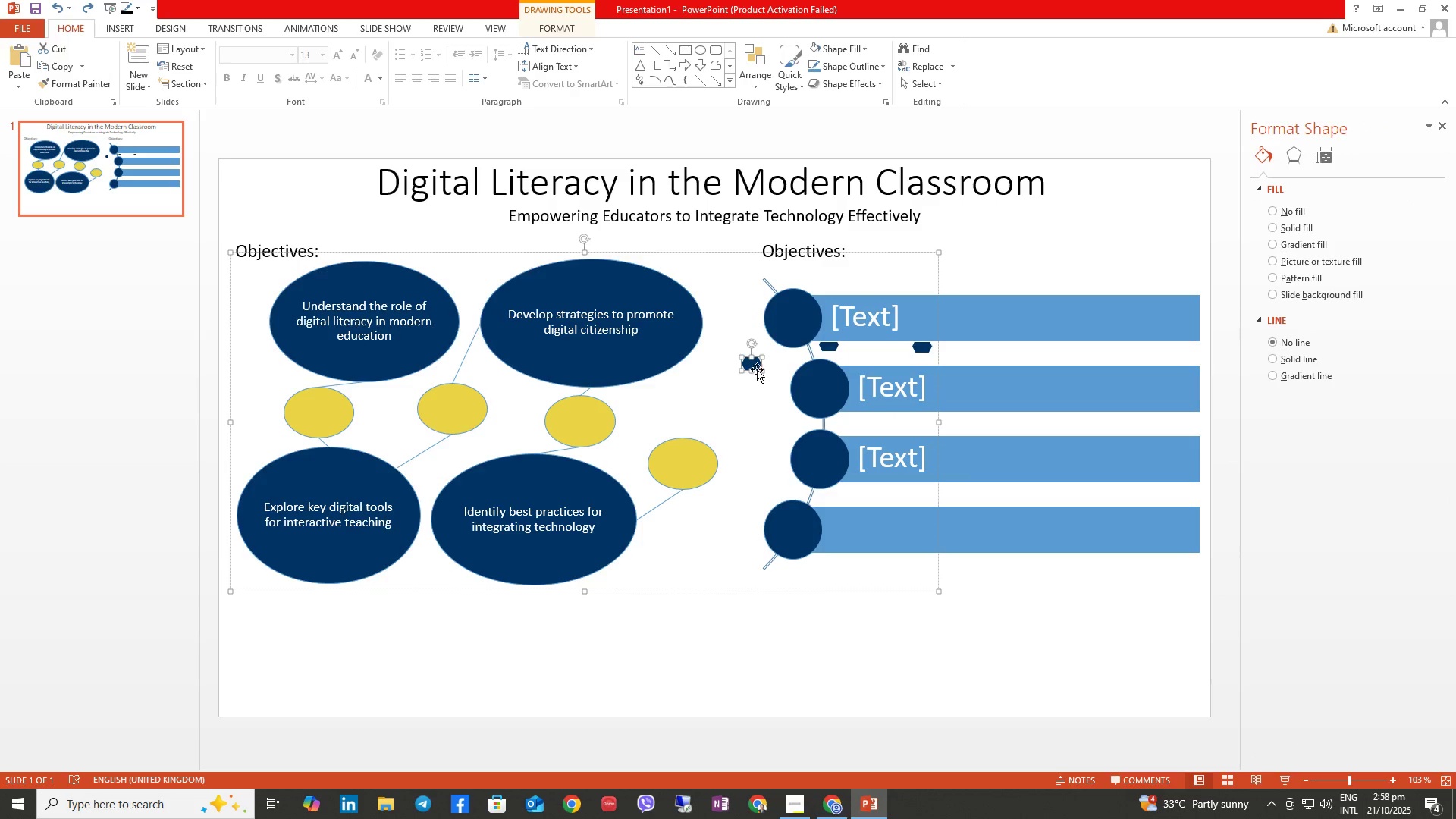 
right_click([755, 364])
 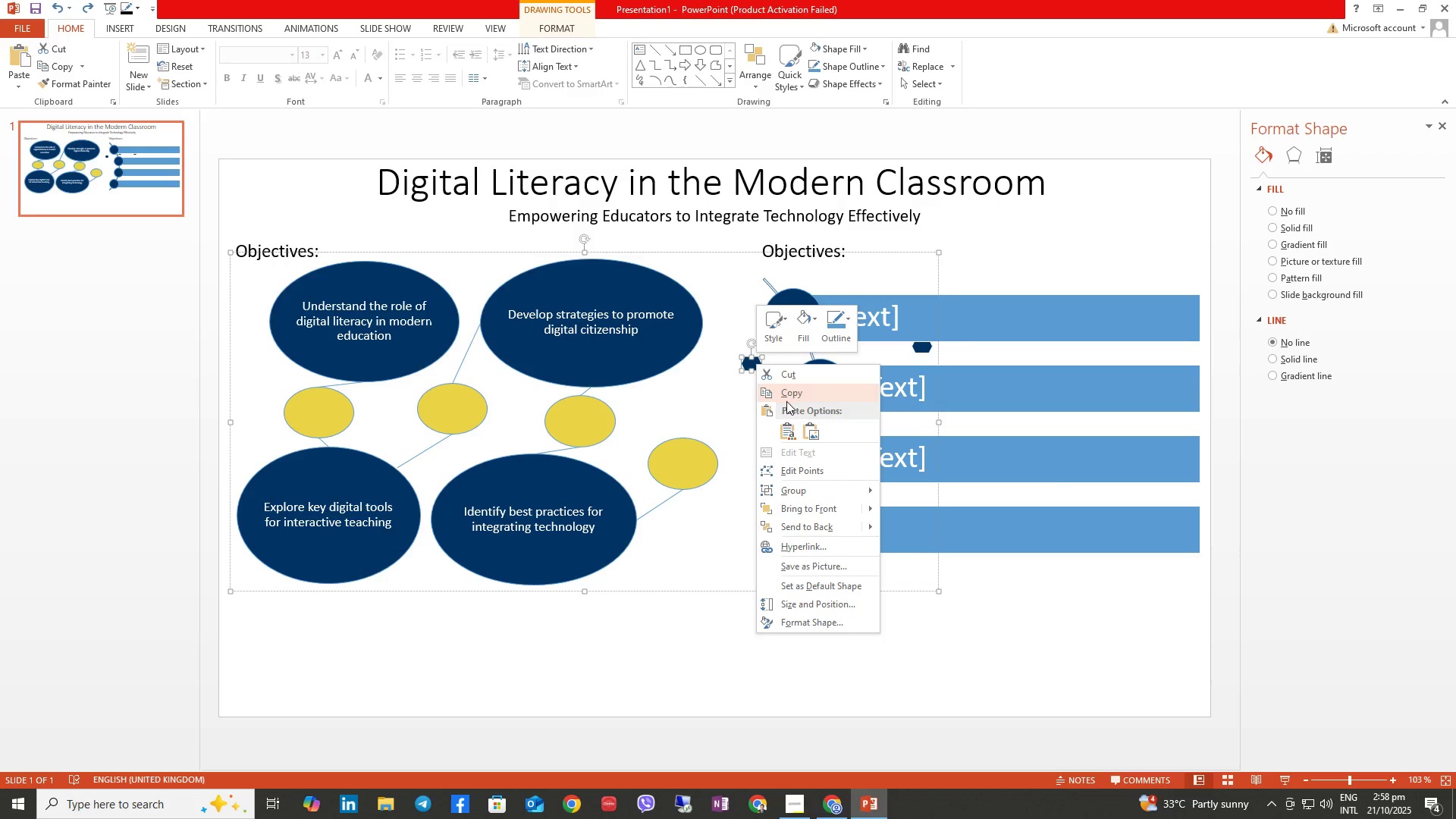 
left_click([800, 334])
 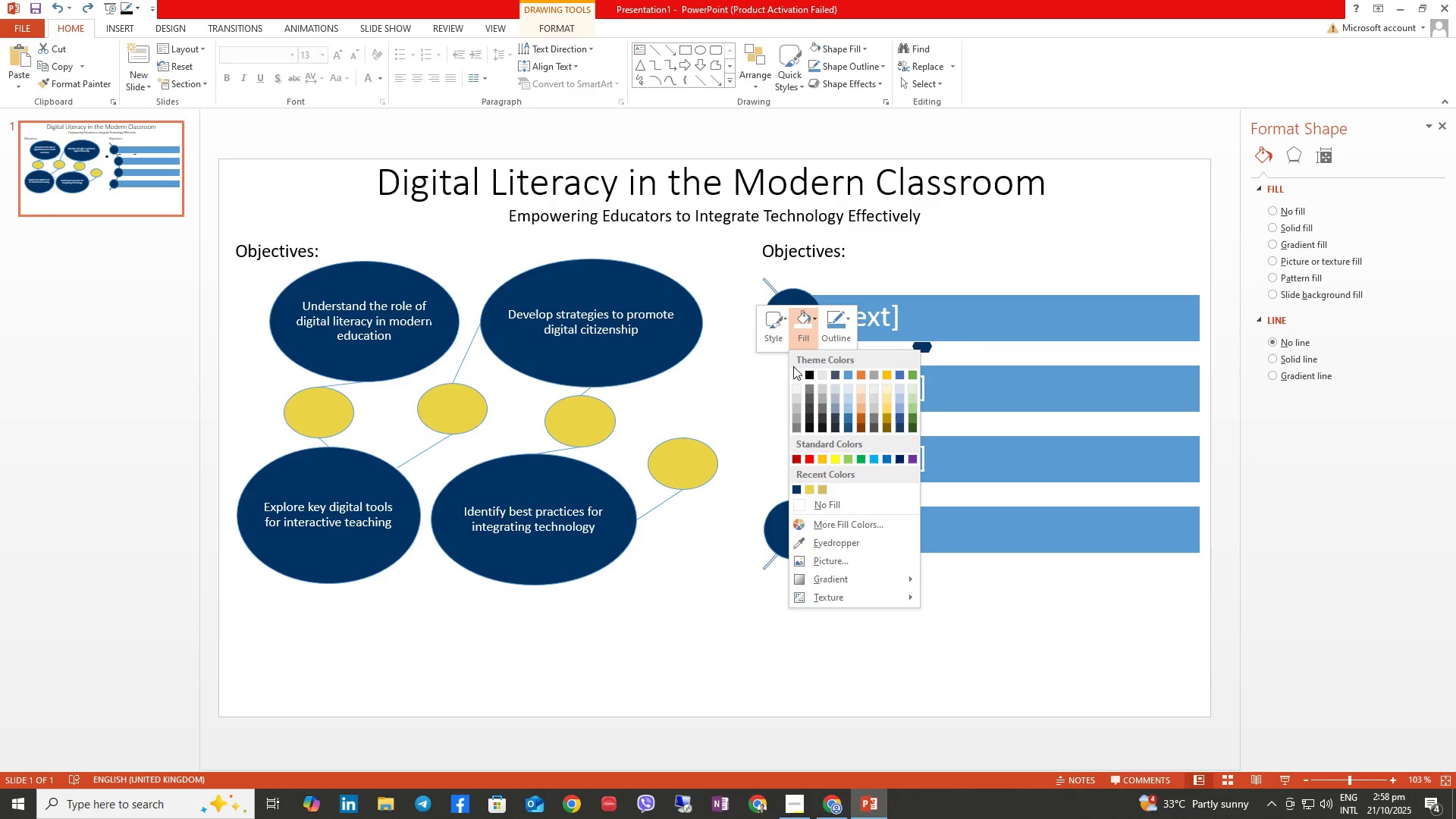 
left_click([794, 370])
 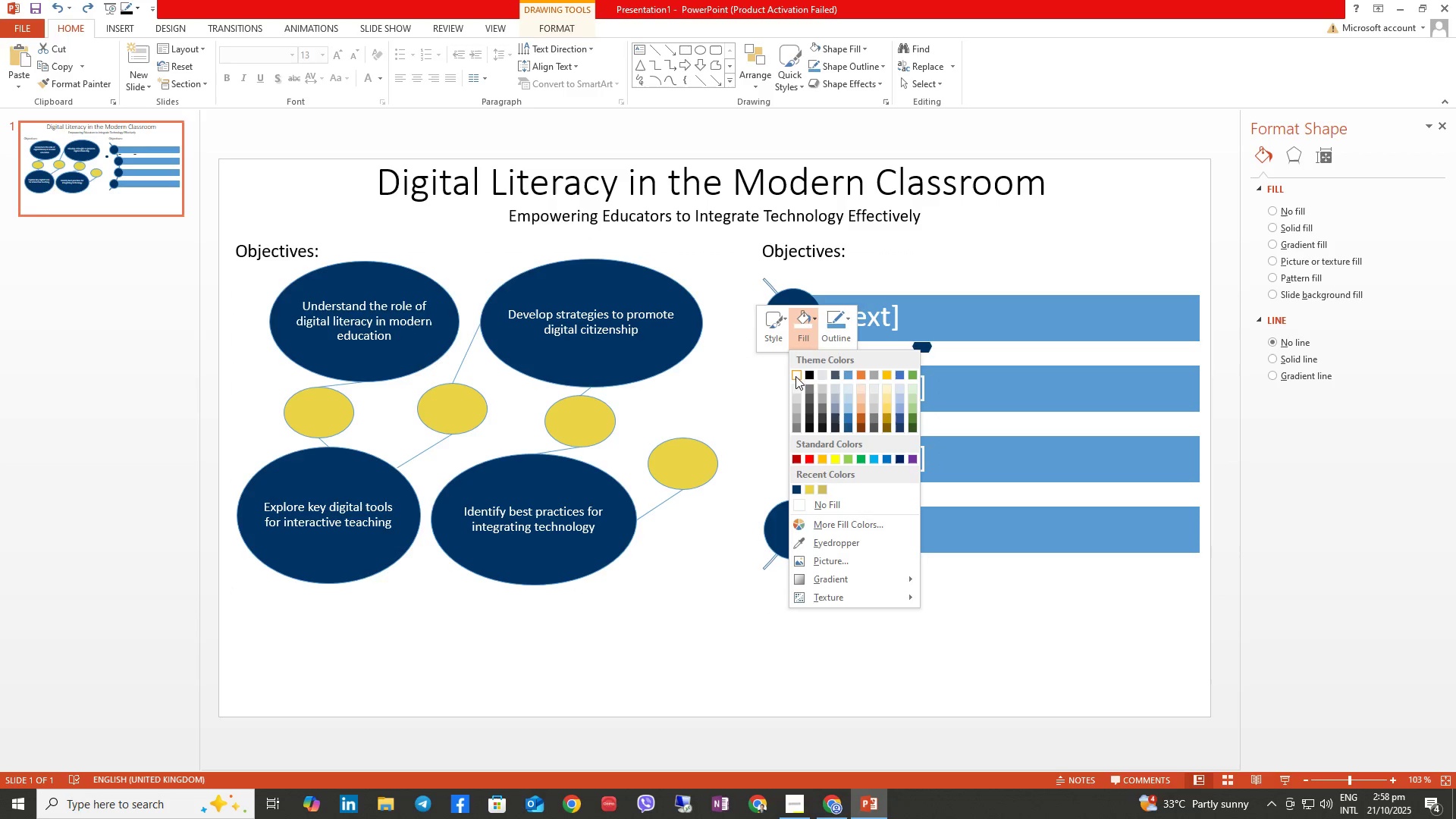 
left_click([795, 376])
 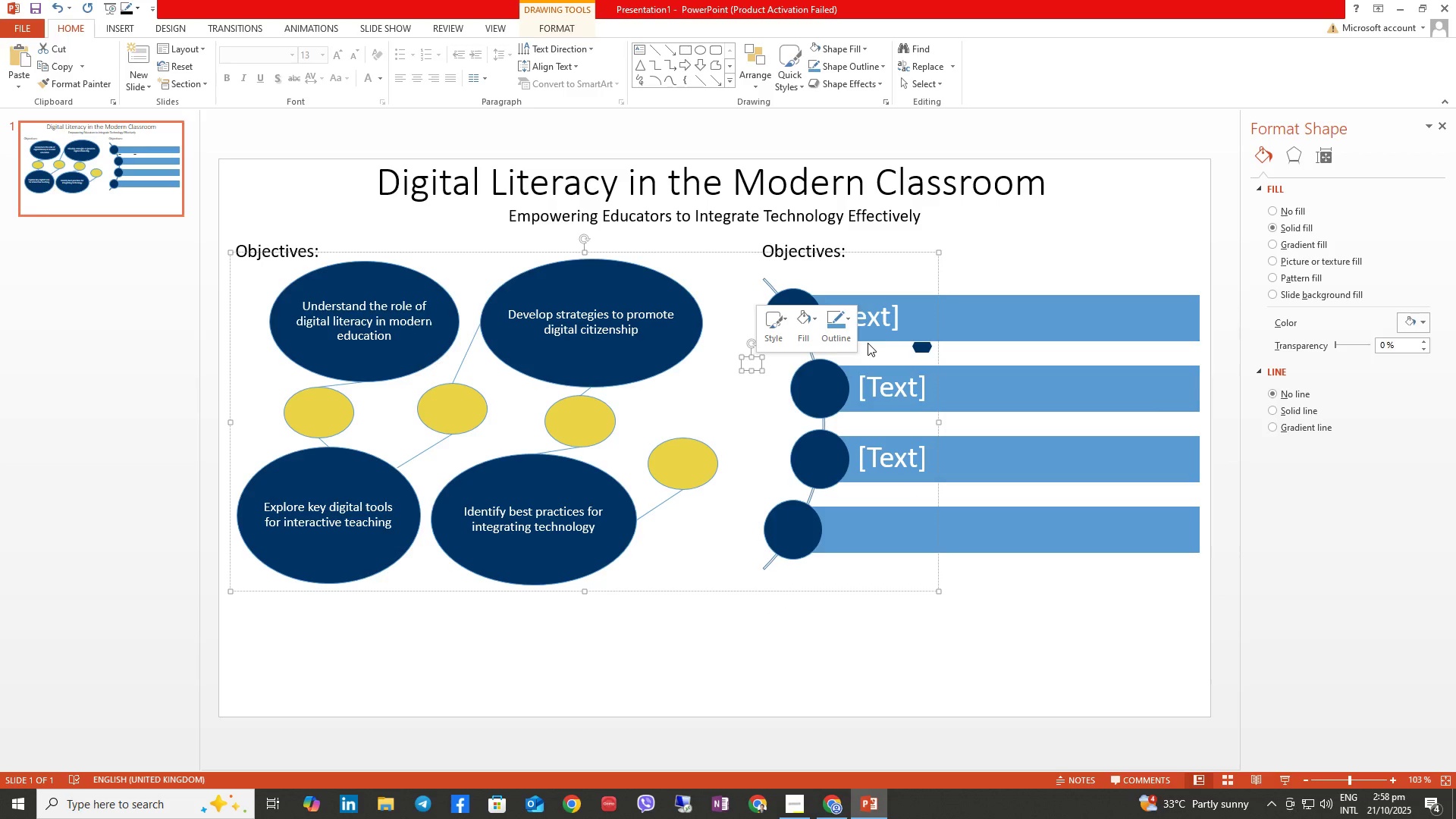 
left_click([868, 344])
 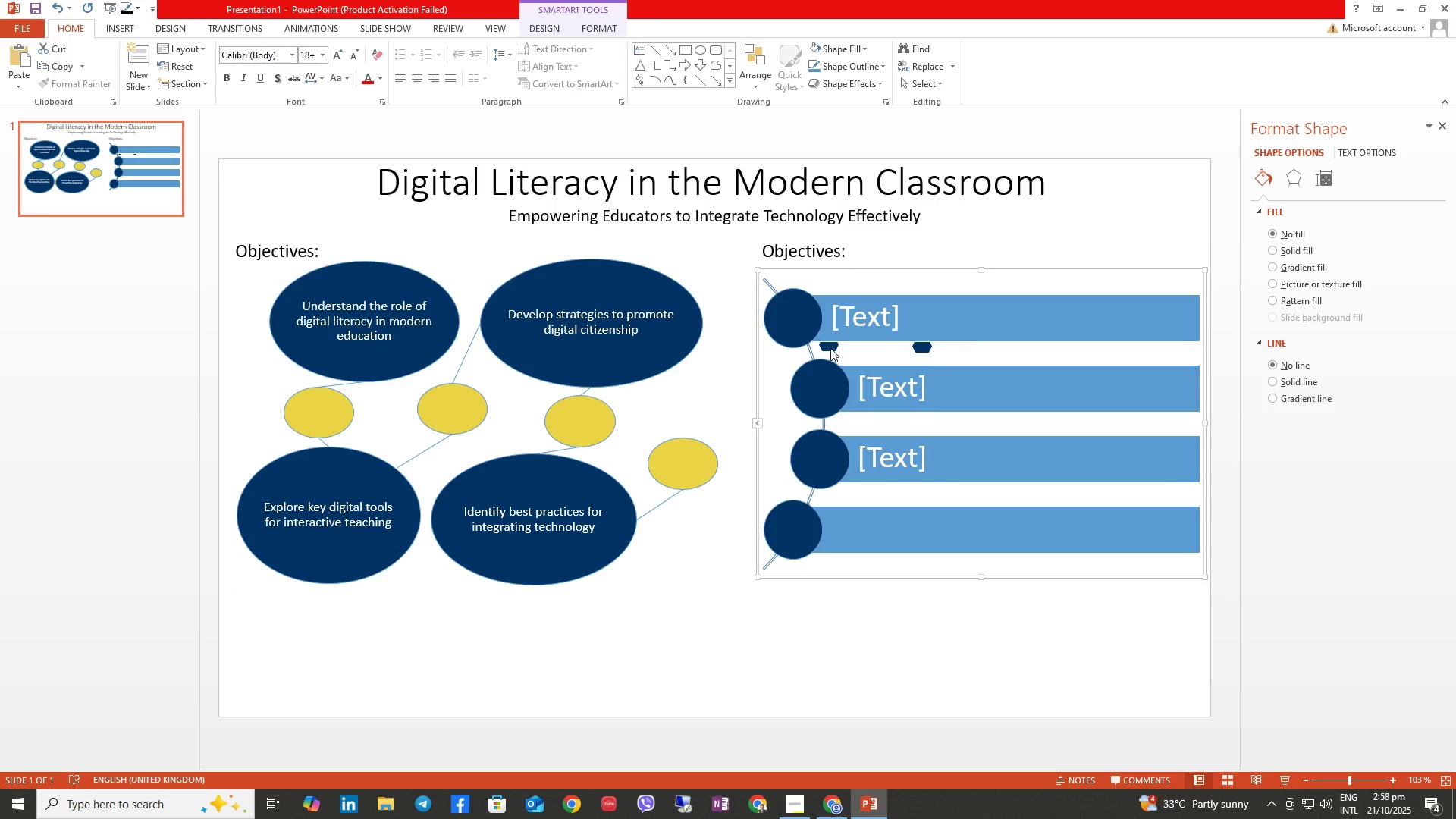 
double_click([830, 348])
 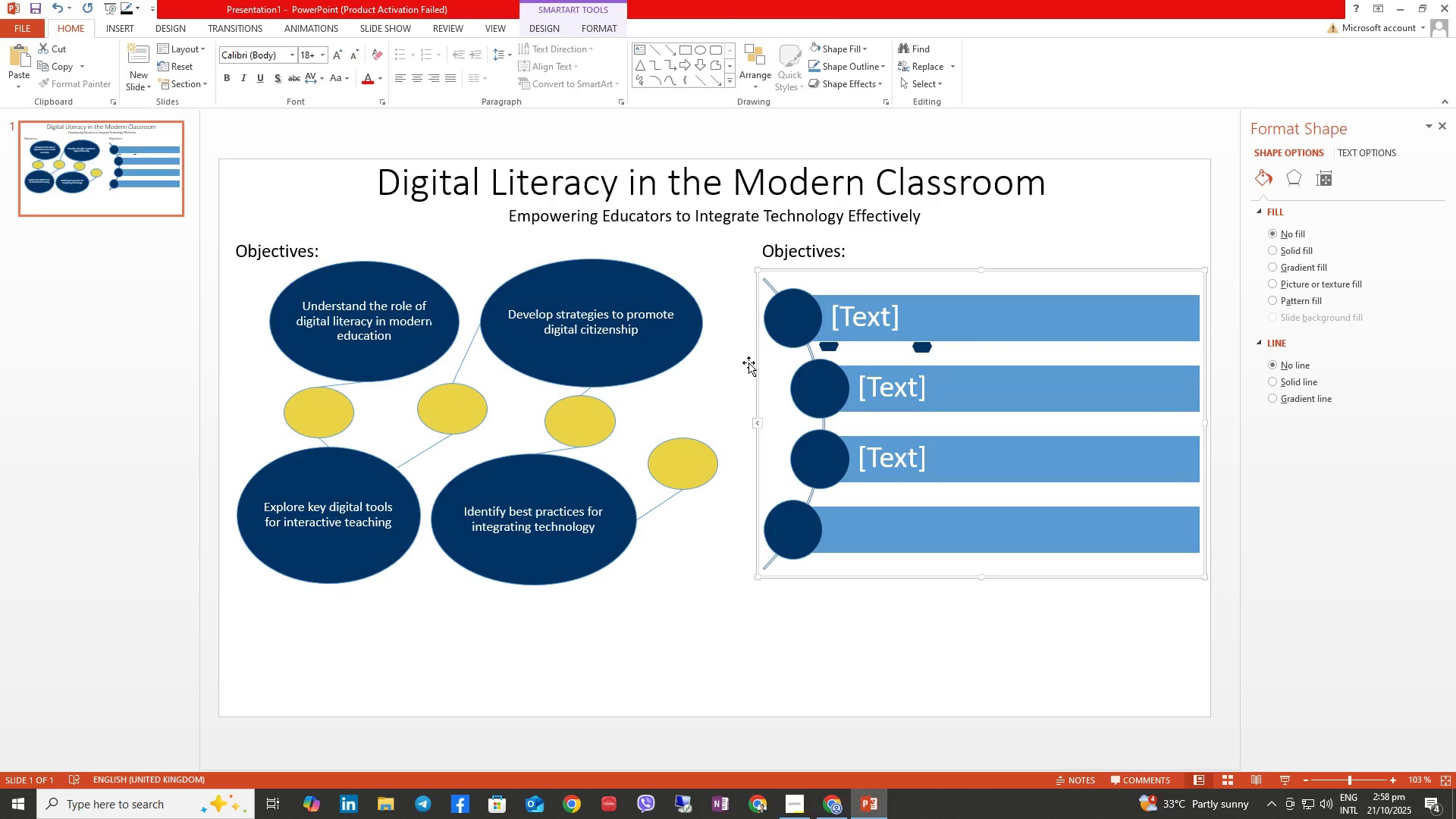 
left_click([745, 362])
 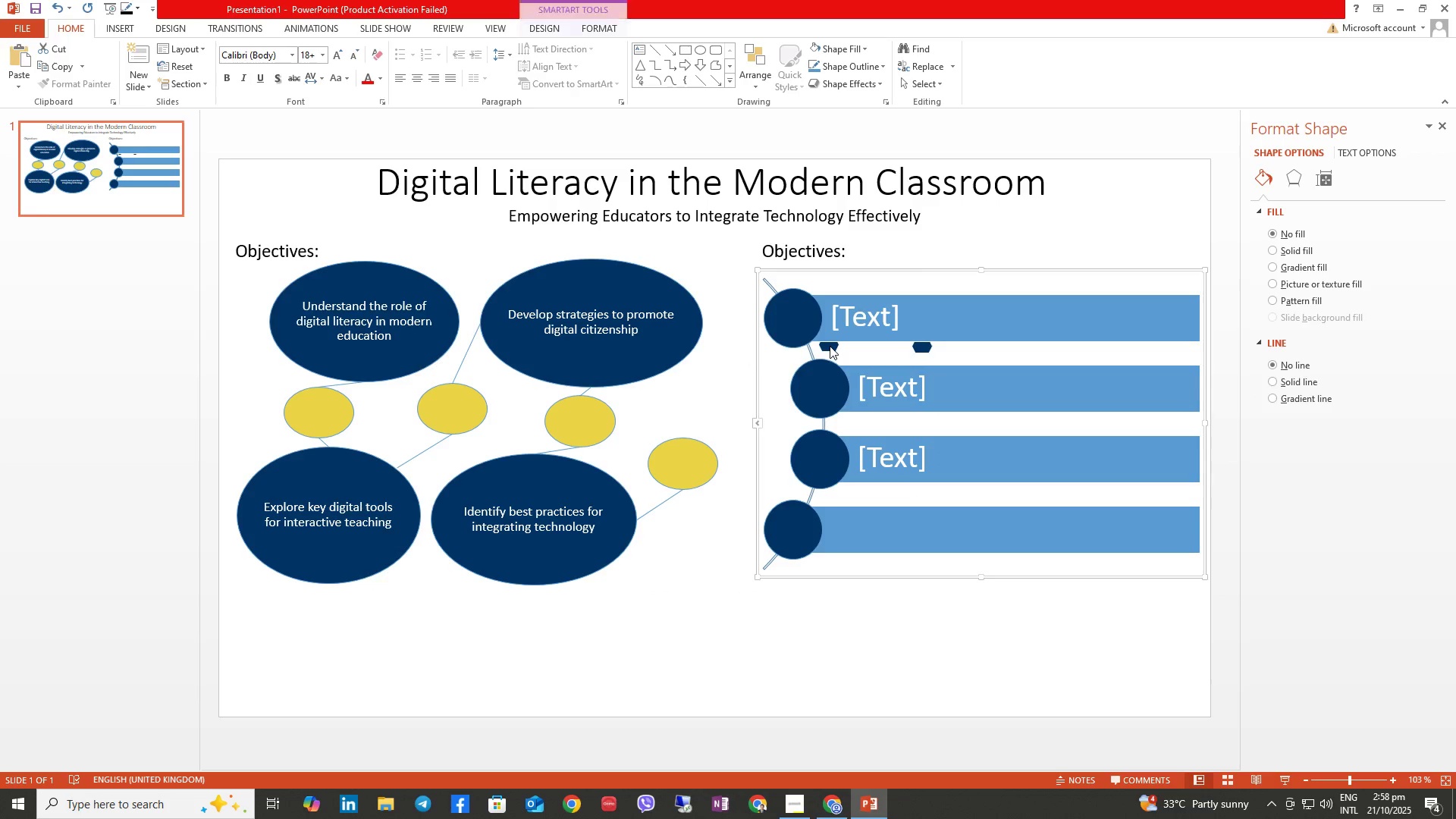 
double_click([830, 348])
 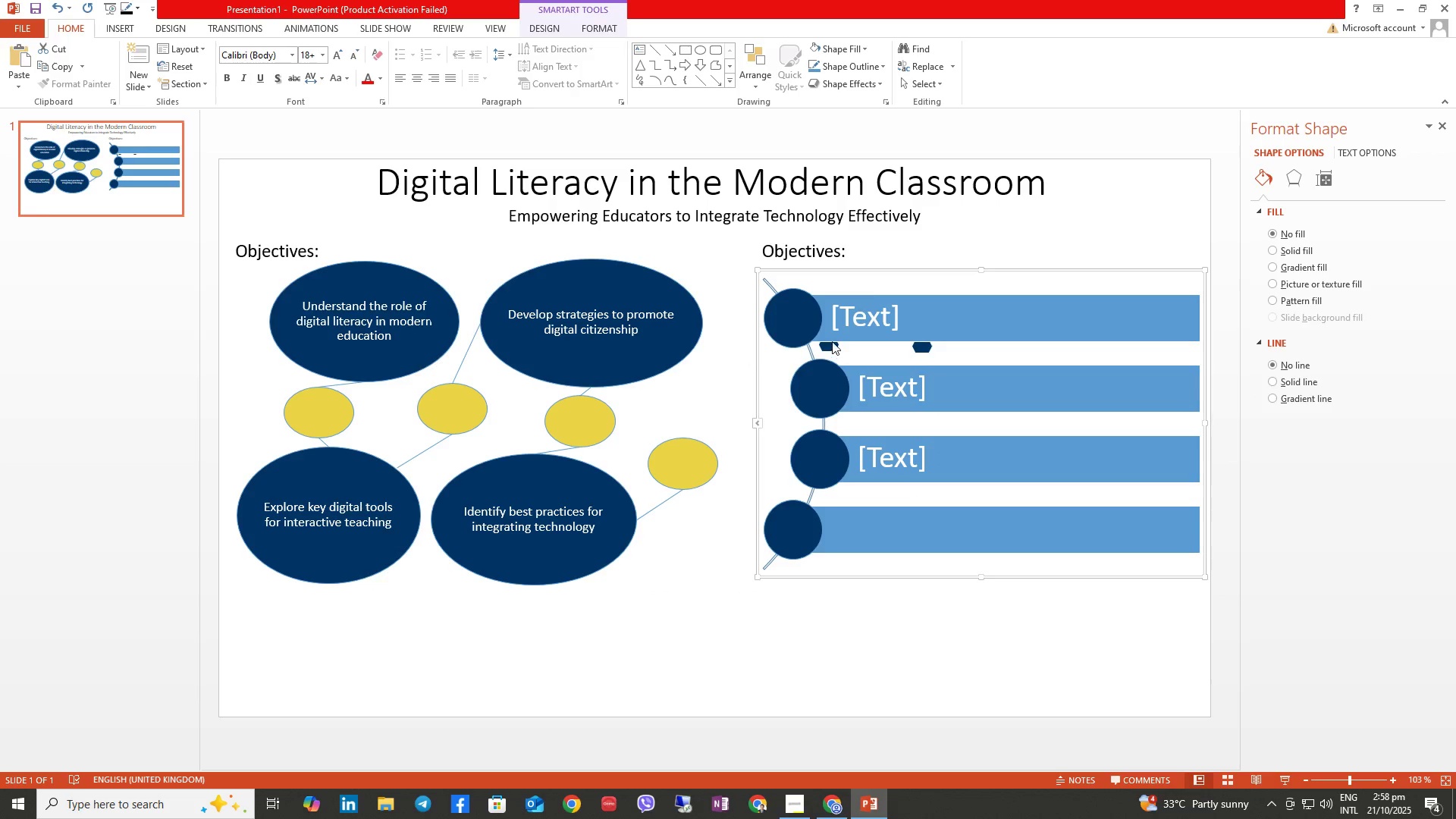 
triple_click([831, 344])
 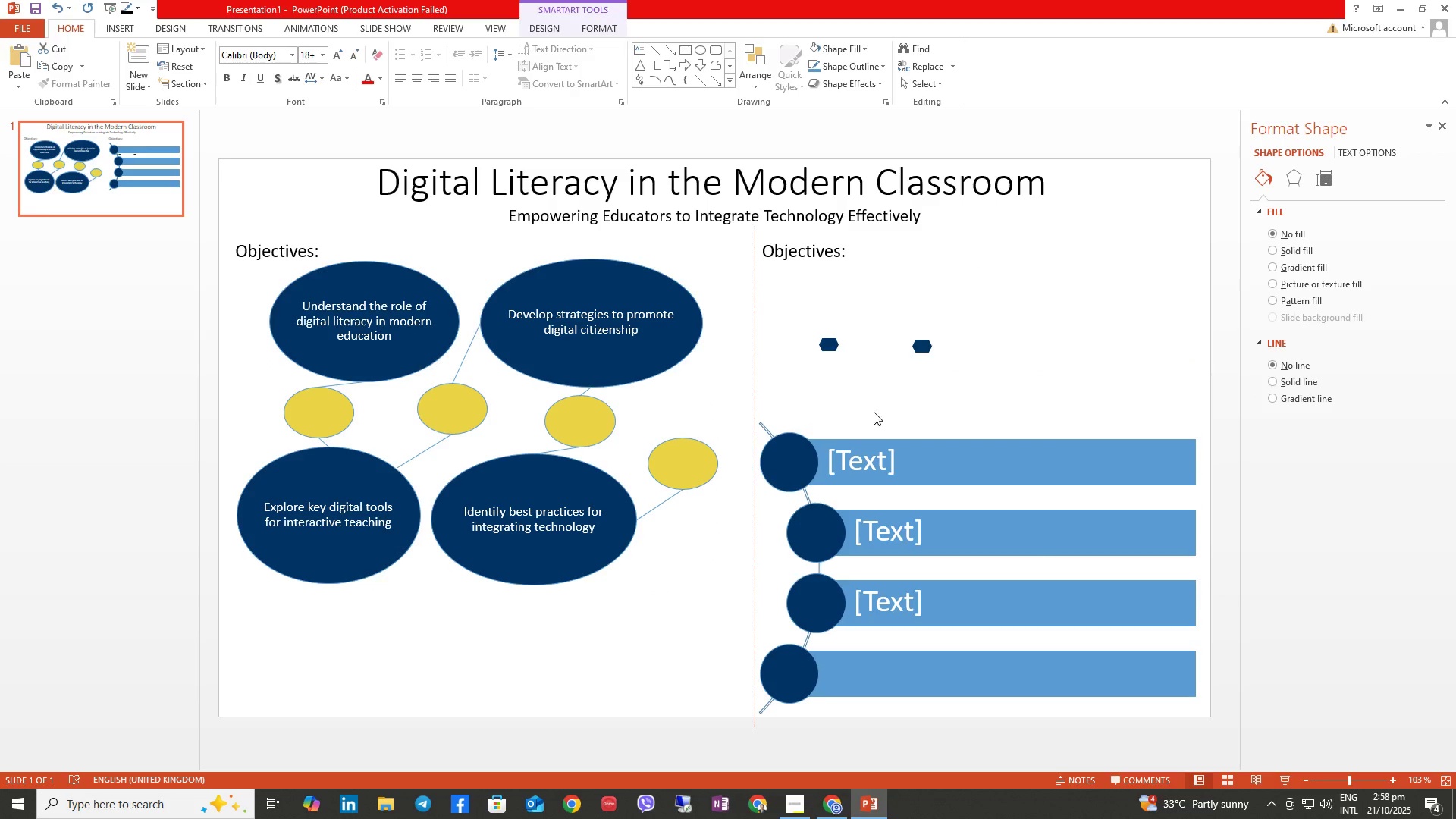 
left_click([830, 341])
 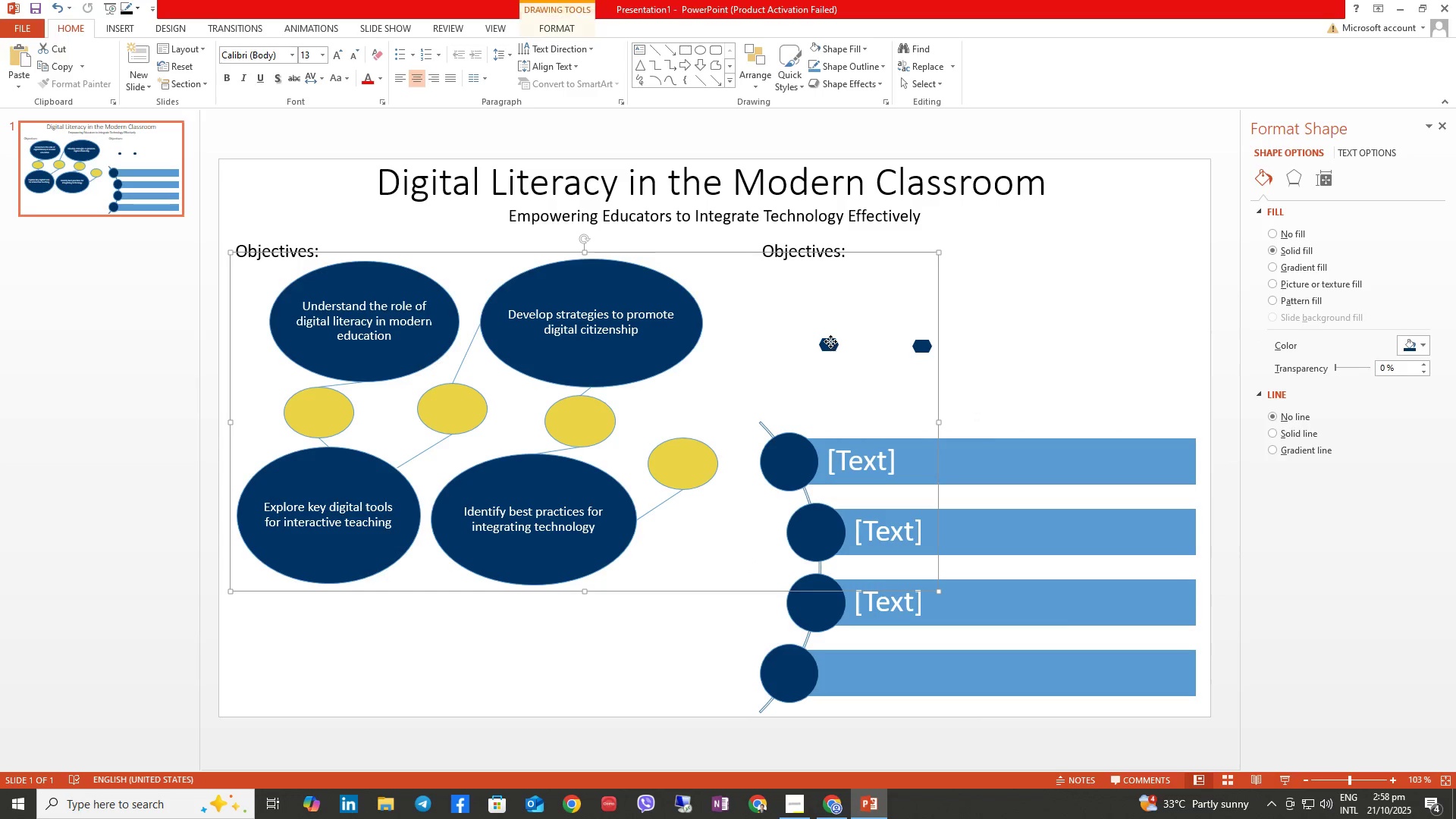 
right_click([830, 341])
 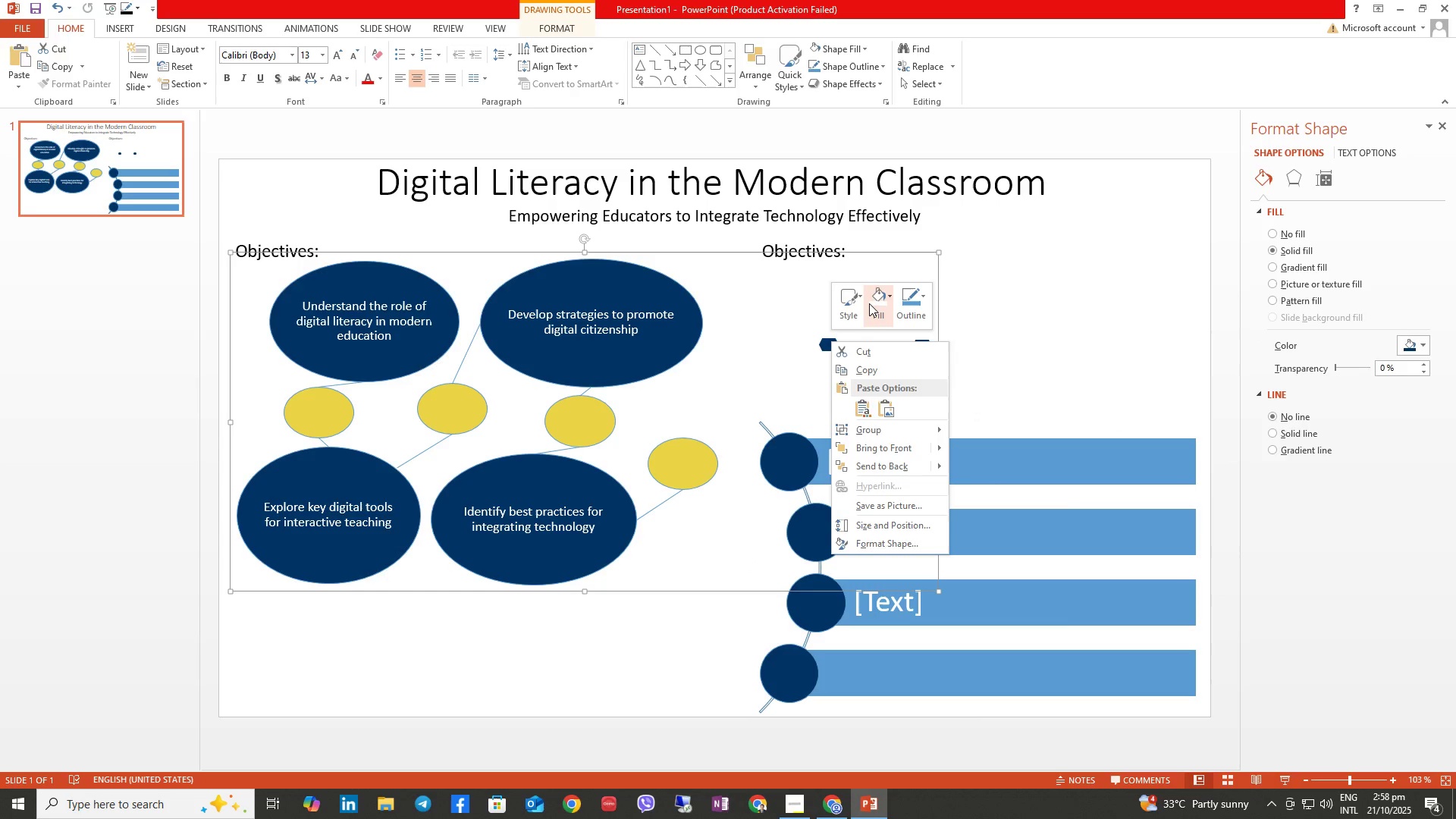 
left_click([869, 303])
 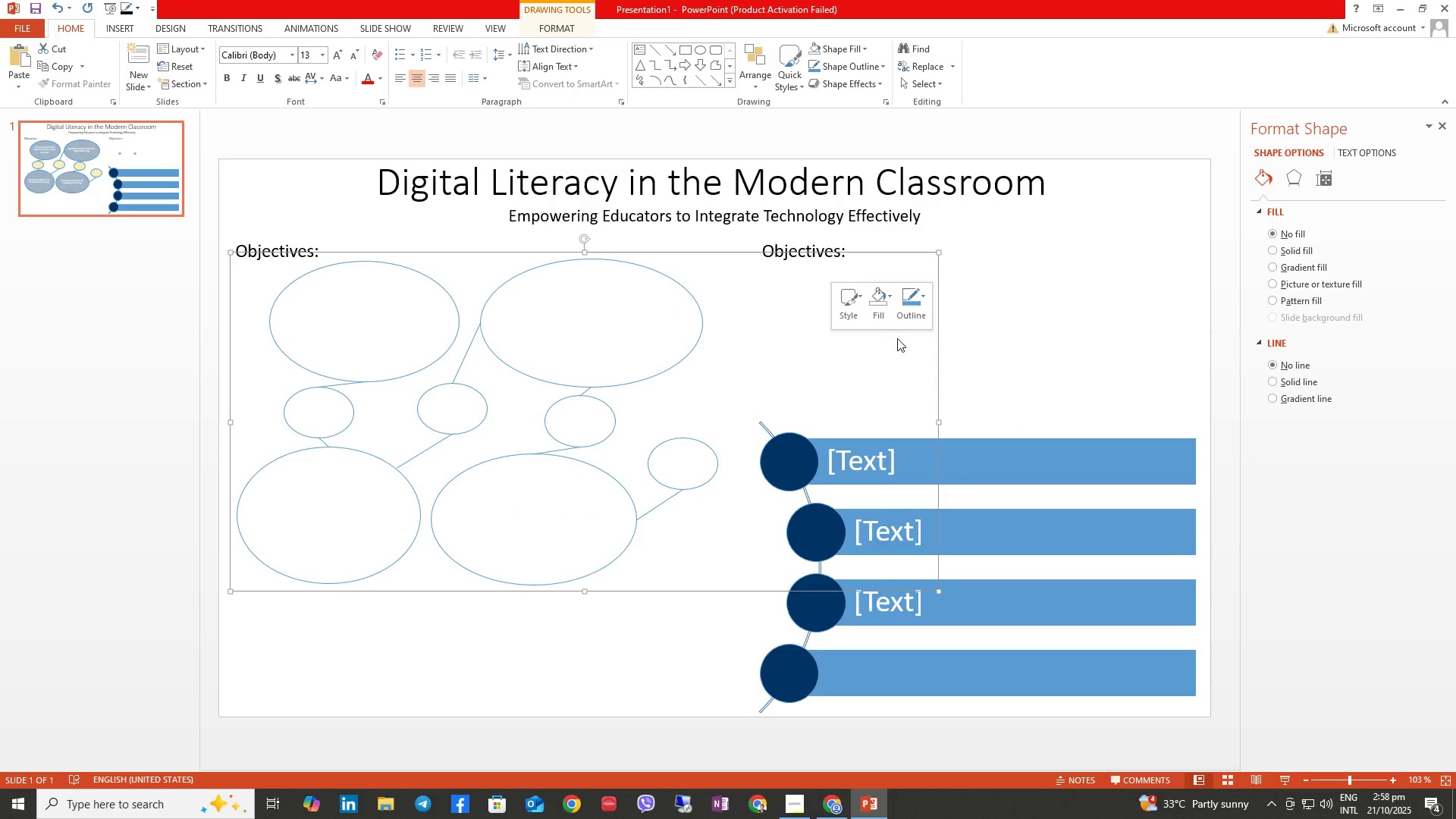 
key(Control+Z)
 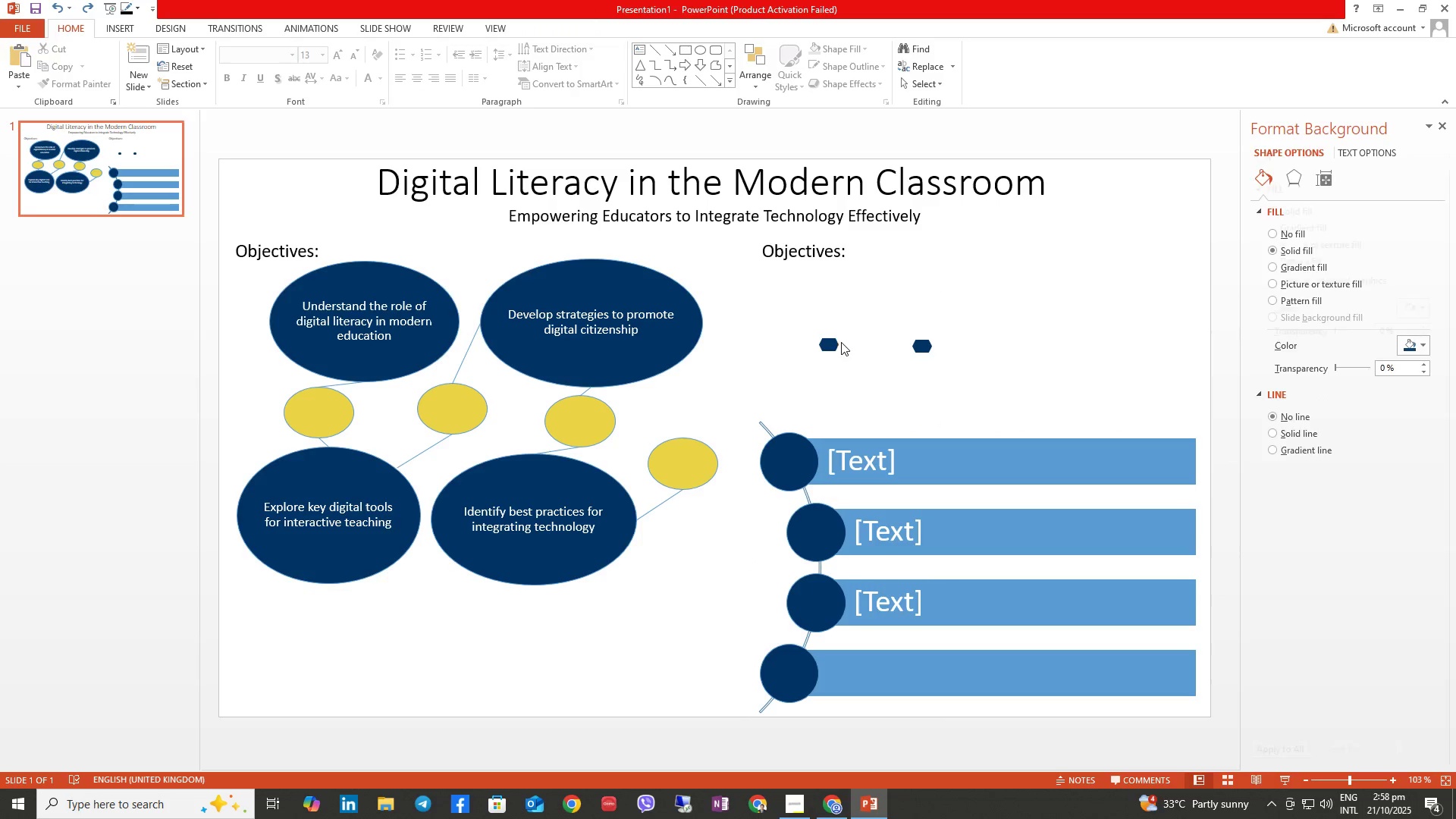 
double_click([827, 343])
 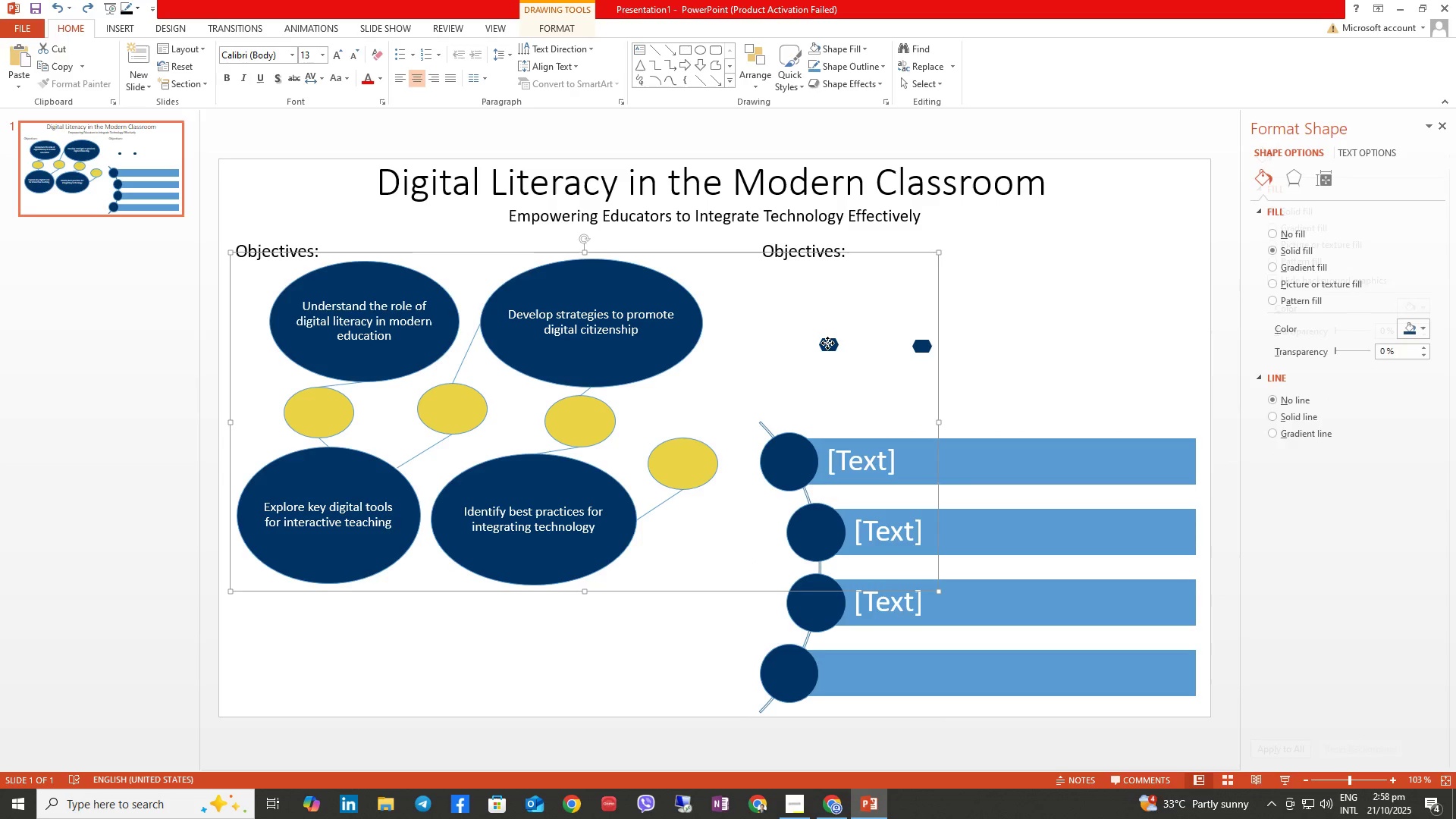 
triple_click([827, 343])
 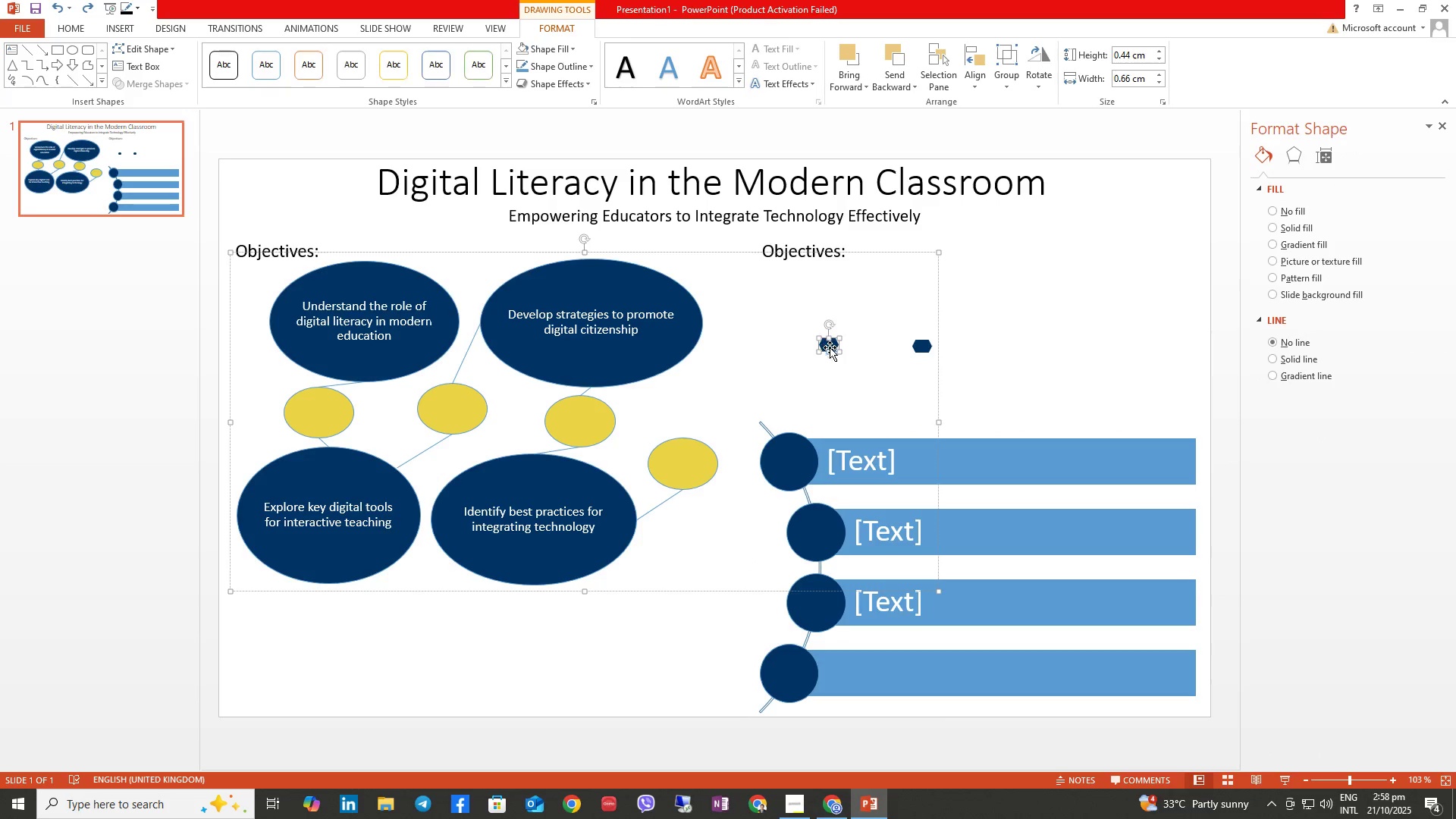 
triple_click([830, 348])
 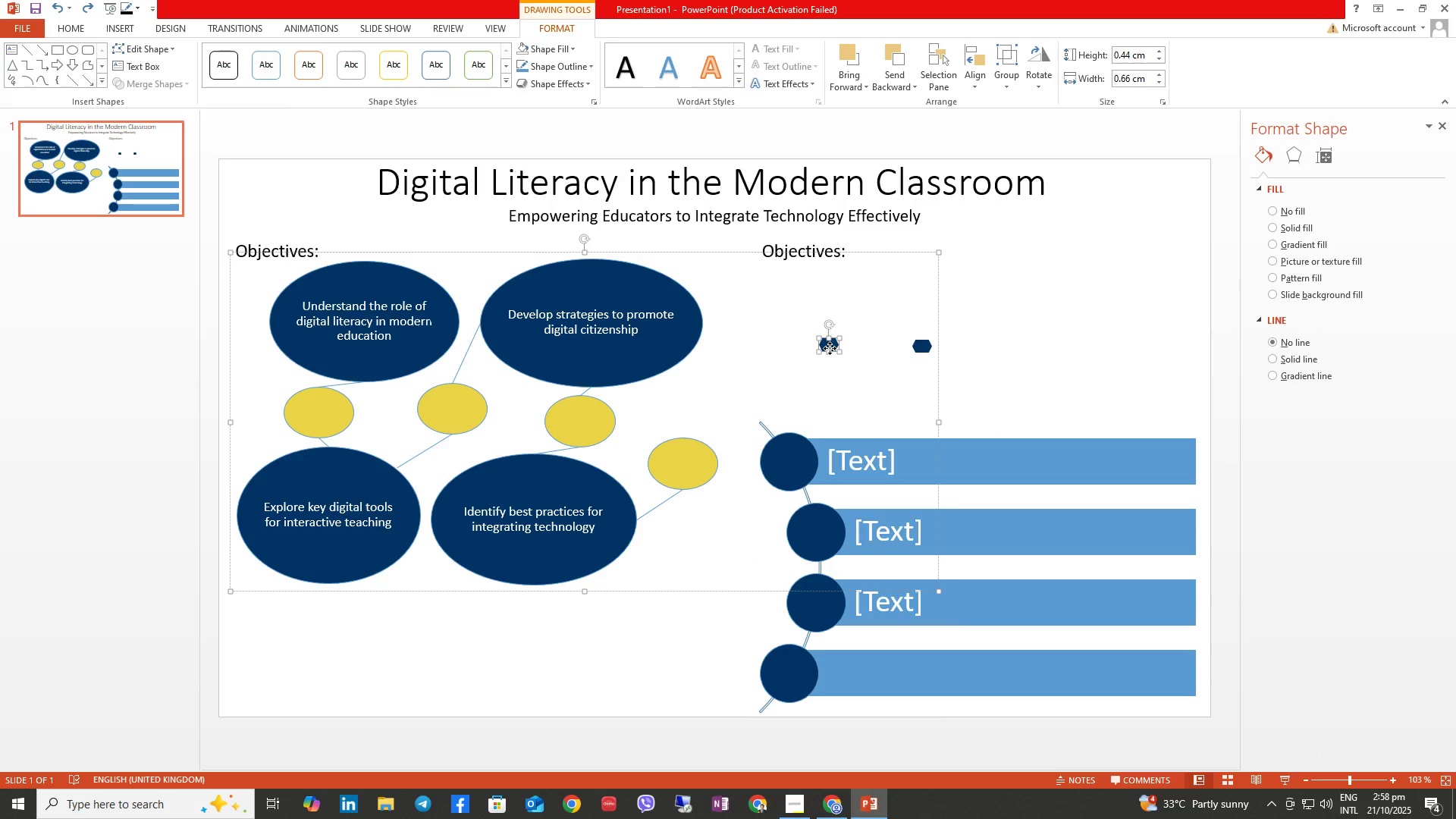 
right_click([830, 348])
 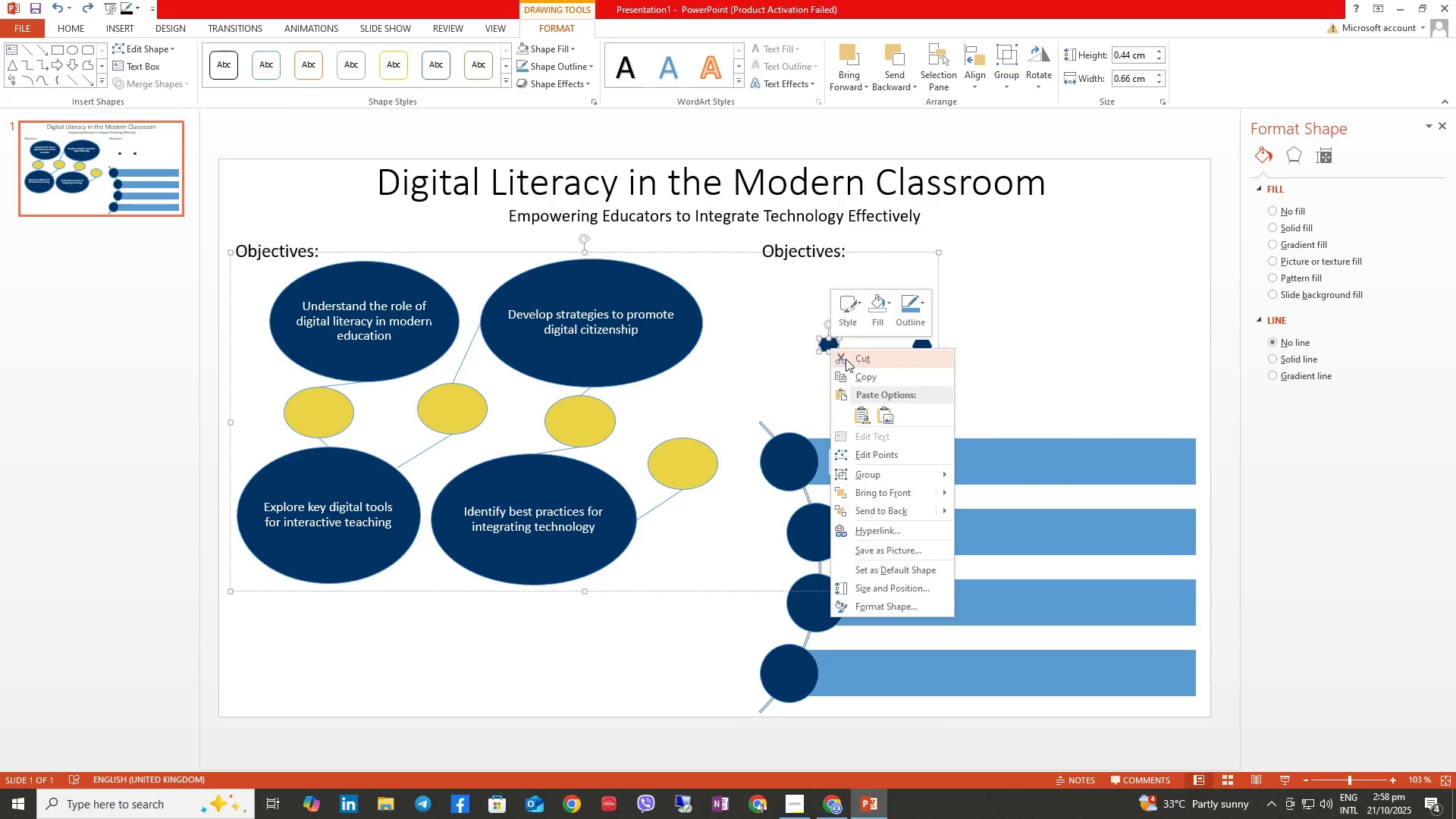 
left_click([846, 359])
 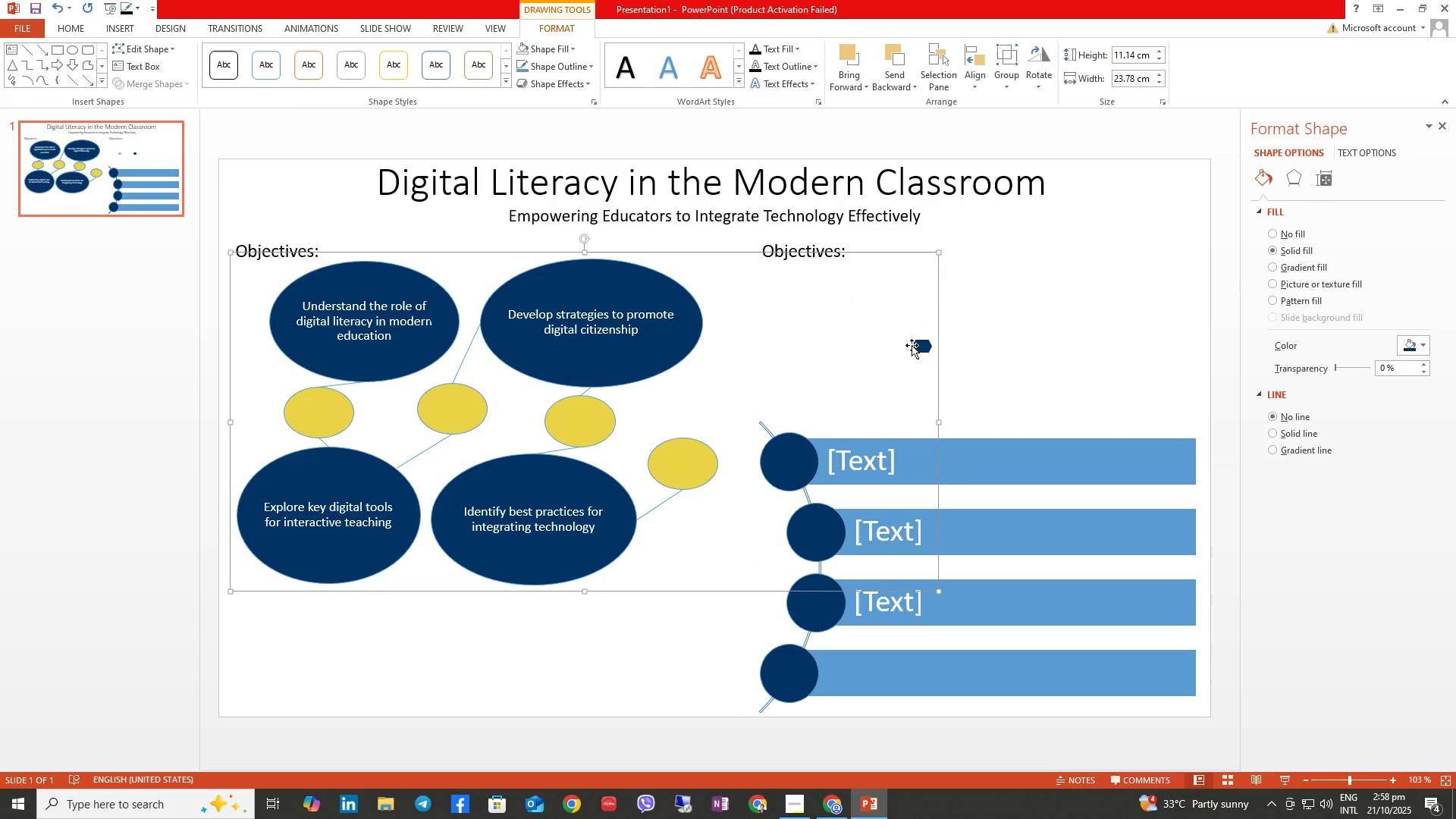 
left_click([916, 346])
 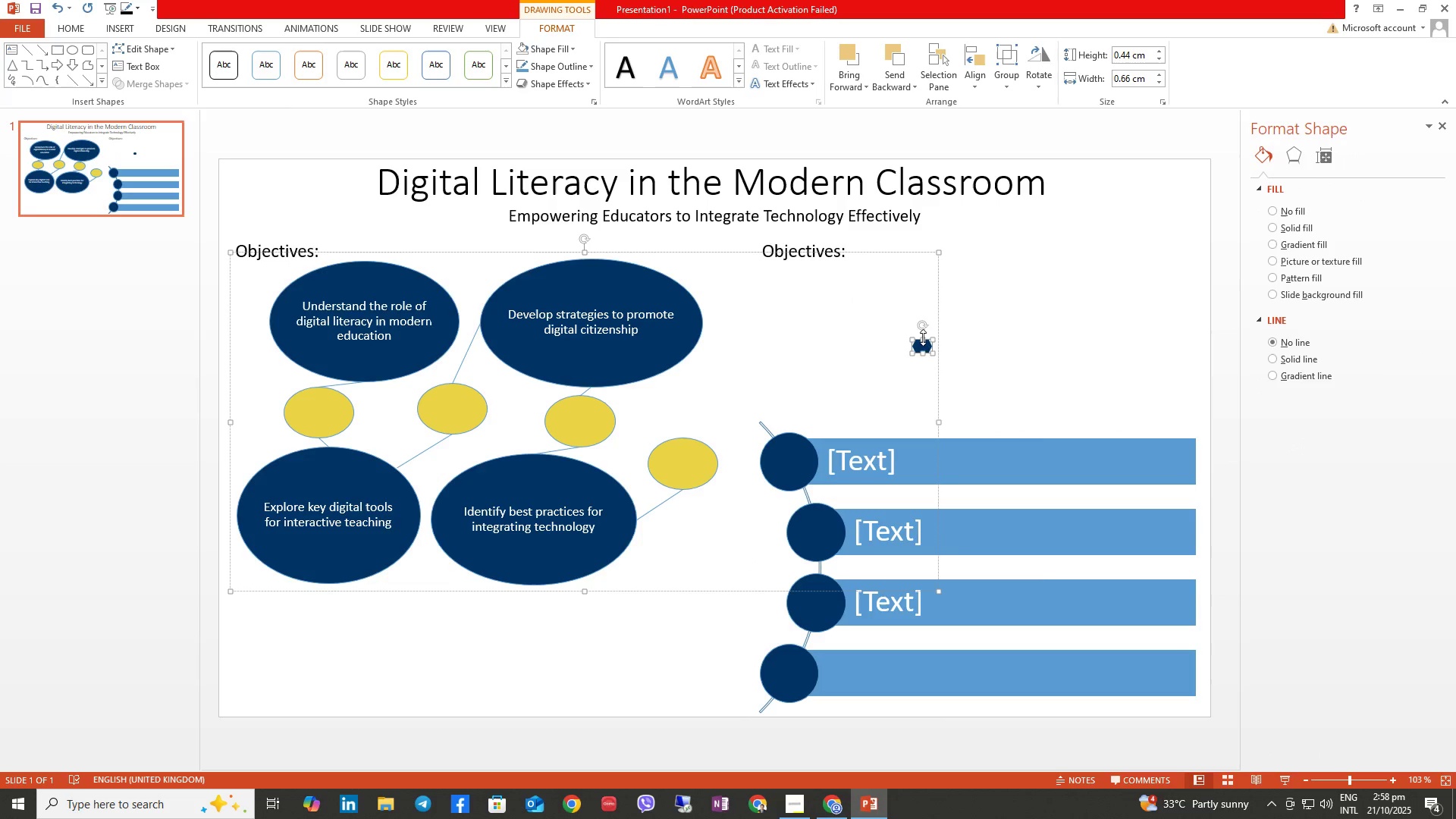 
right_click([923, 337])
 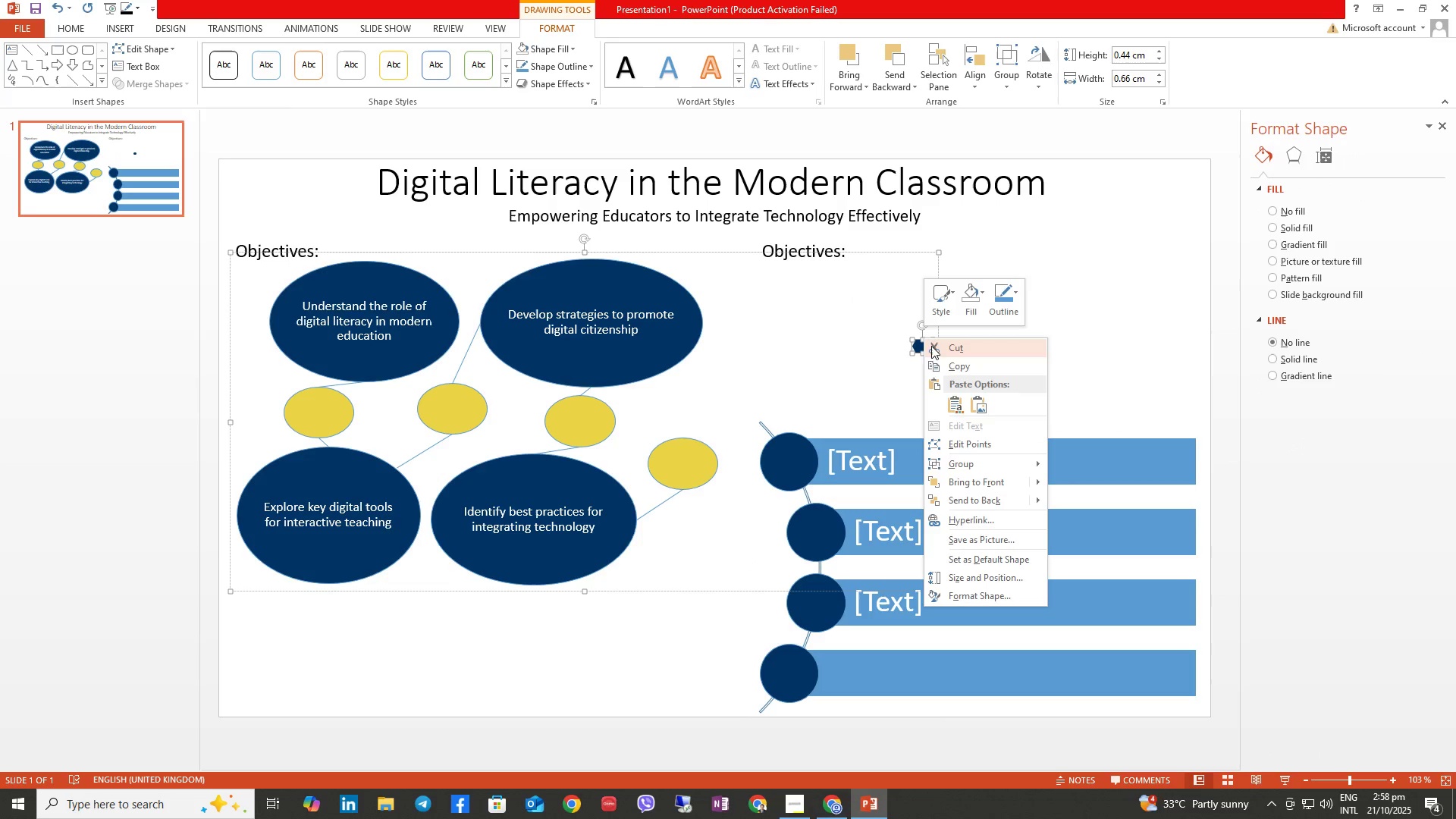 
left_click([934, 346])
 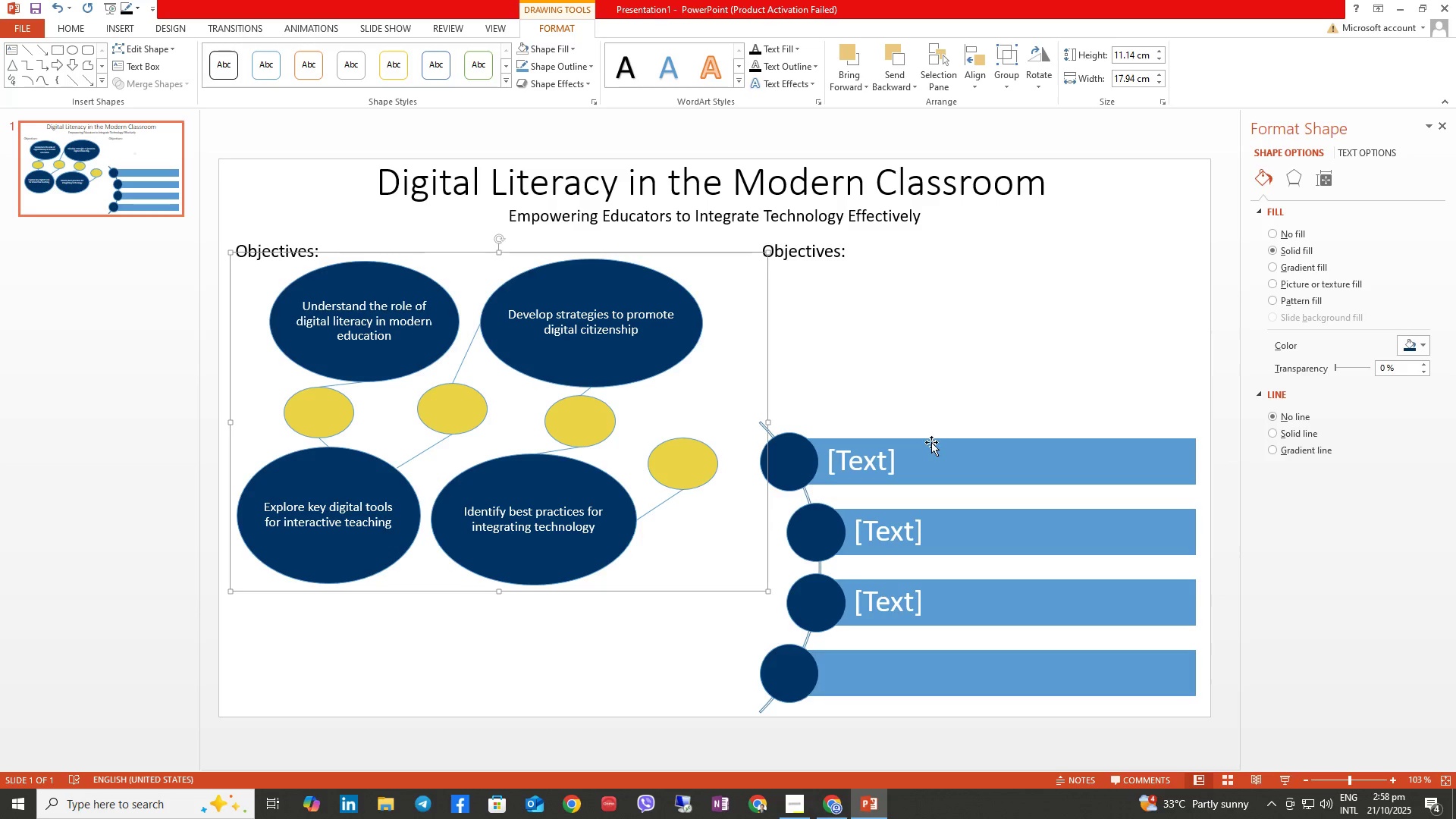 
left_click([931, 443])
 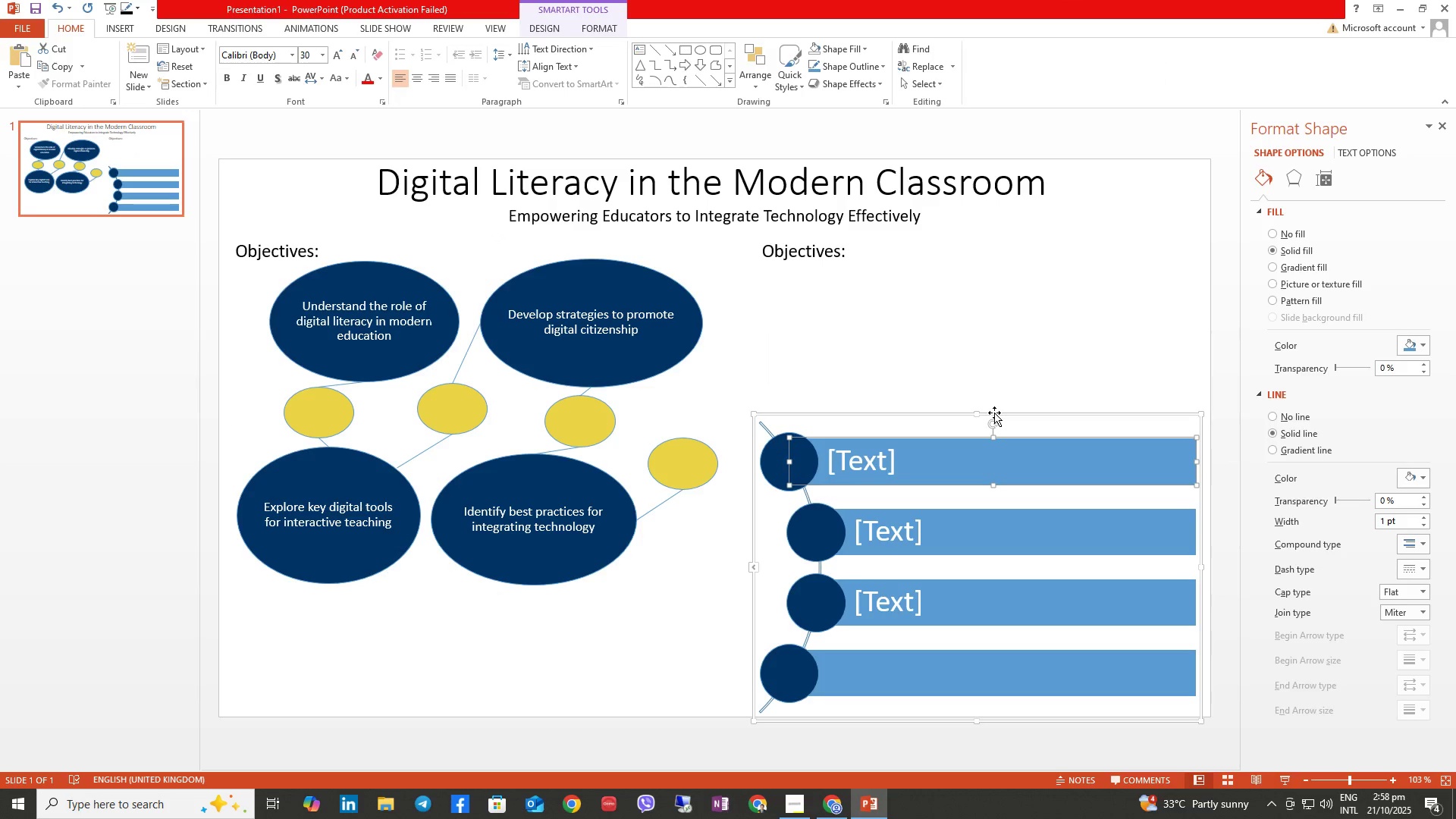 
left_click_drag(start_coordinate=[996, 413], to_coordinate=[994, 263])
 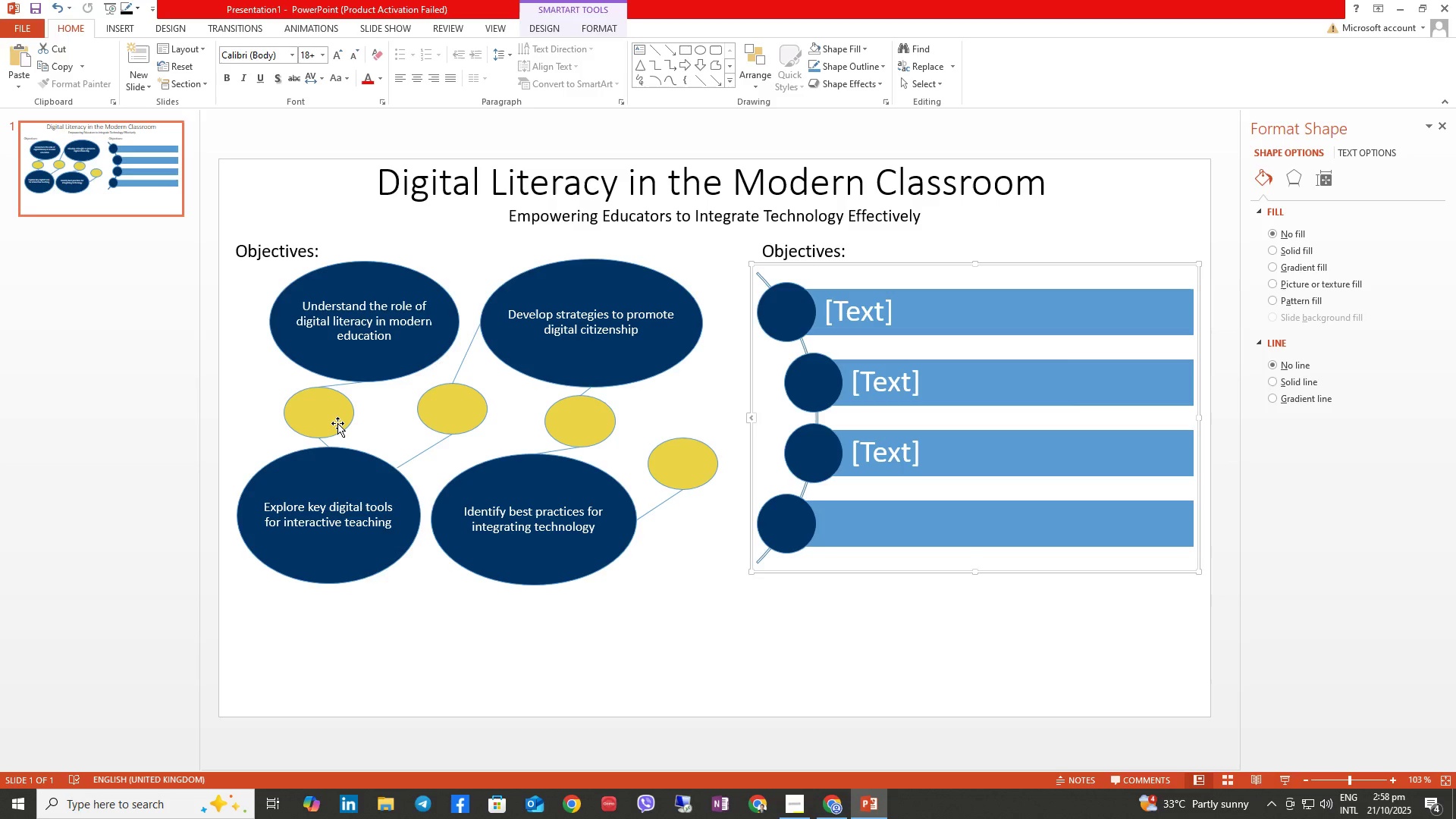 
wait(12.71)
 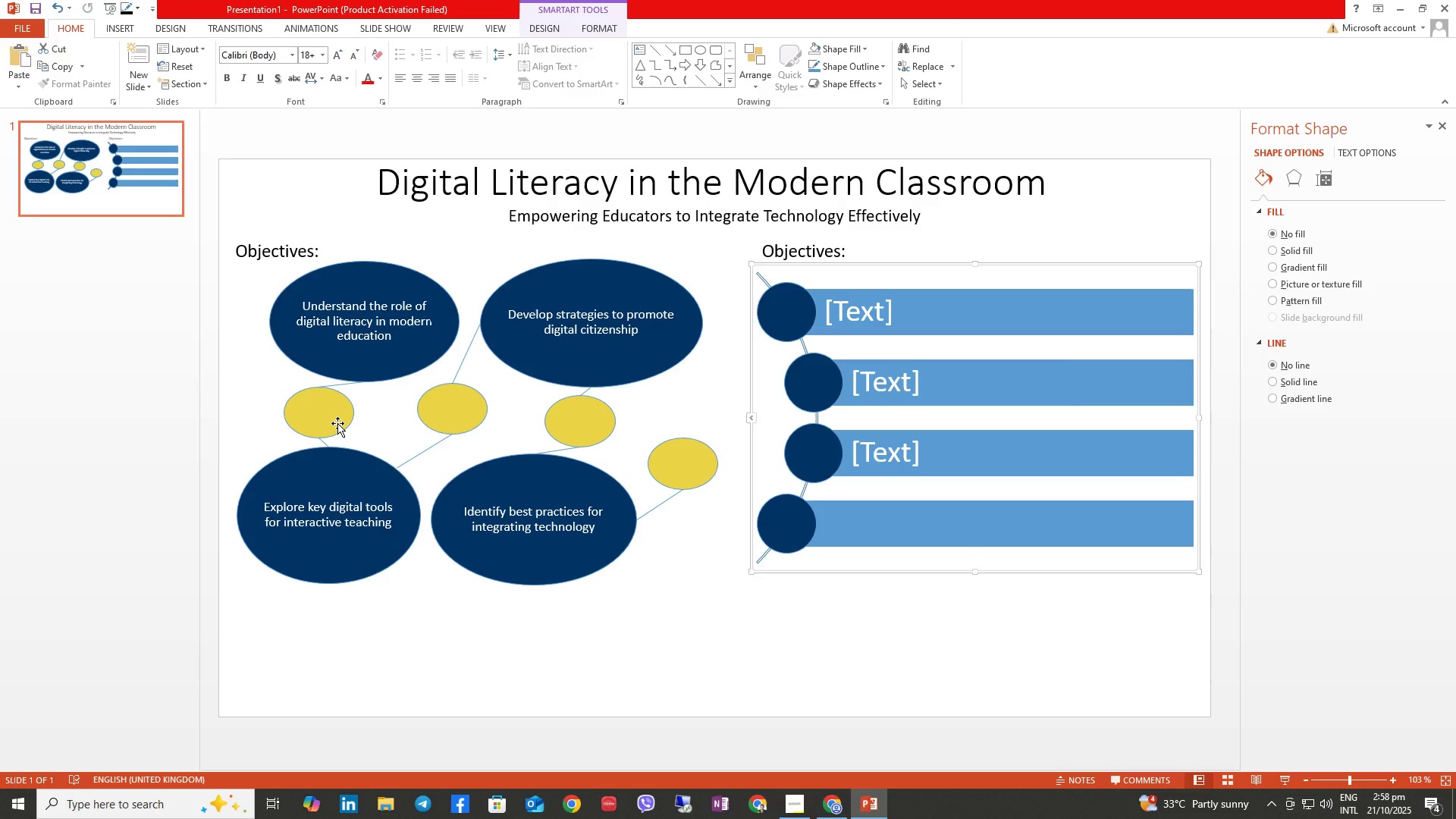 
double_click([570, 449])
 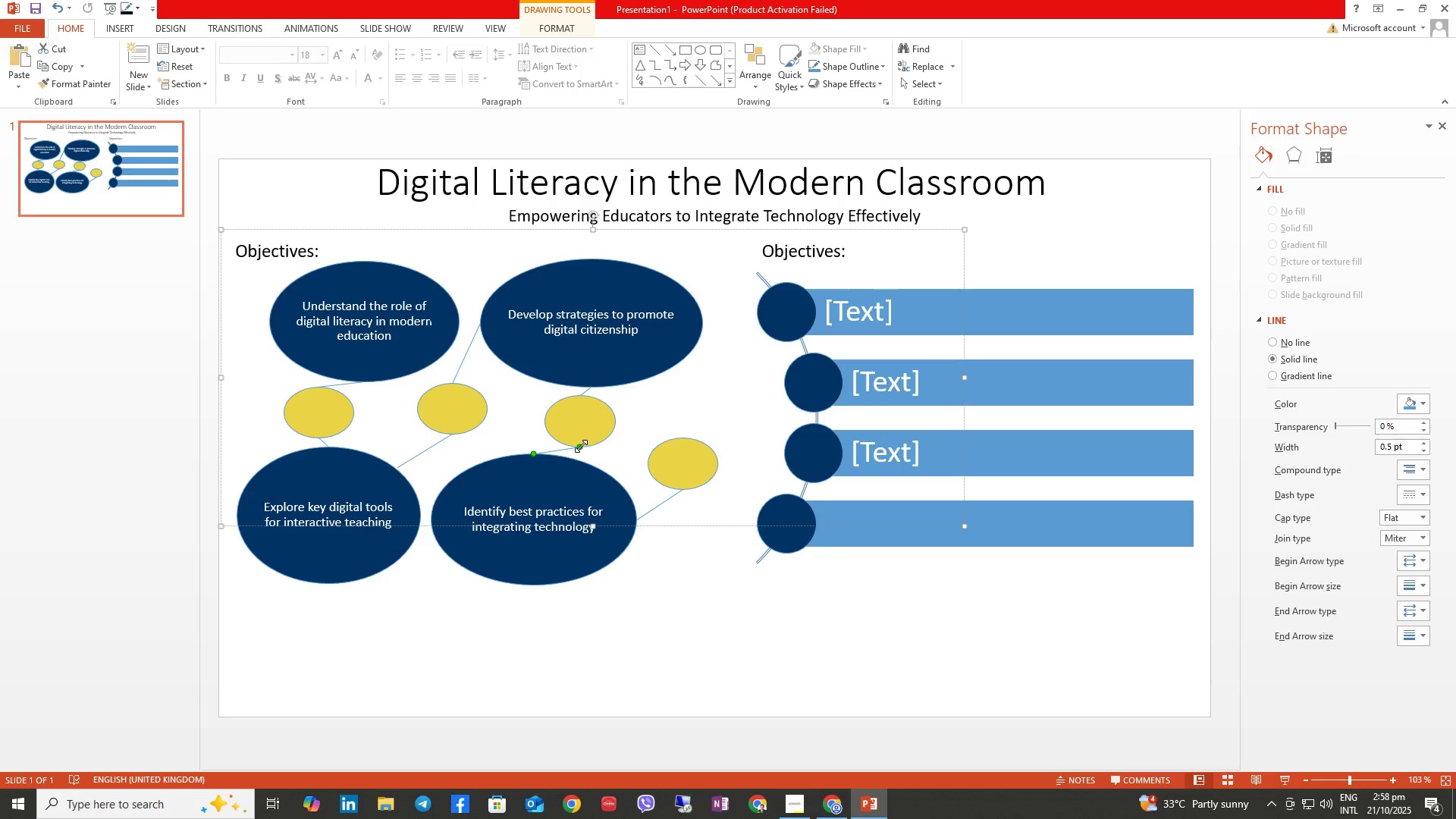 
left_click_drag(start_coordinate=[581, 446], to_coordinate=[544, 425])
 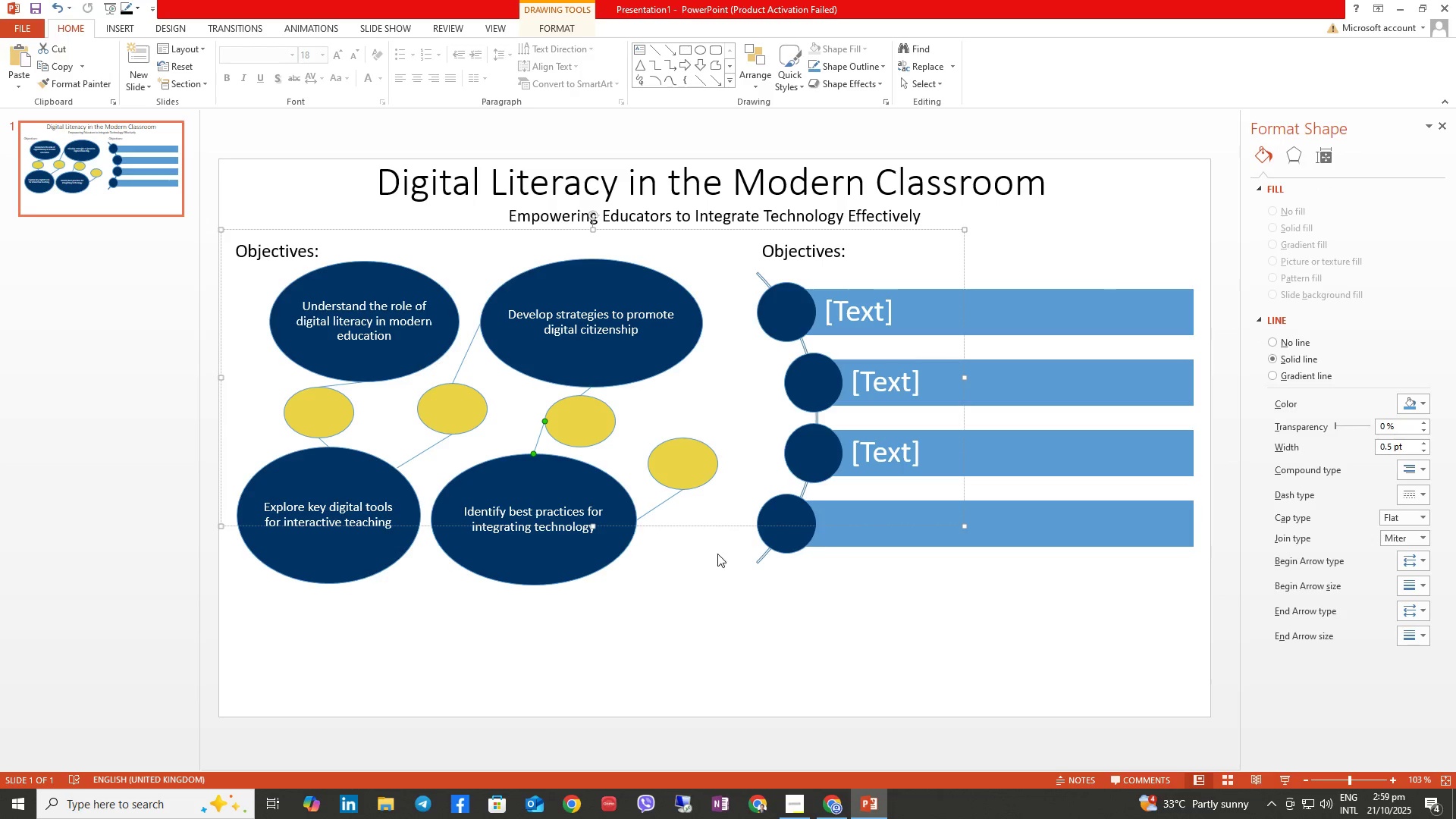 
left_click([703, 579])
 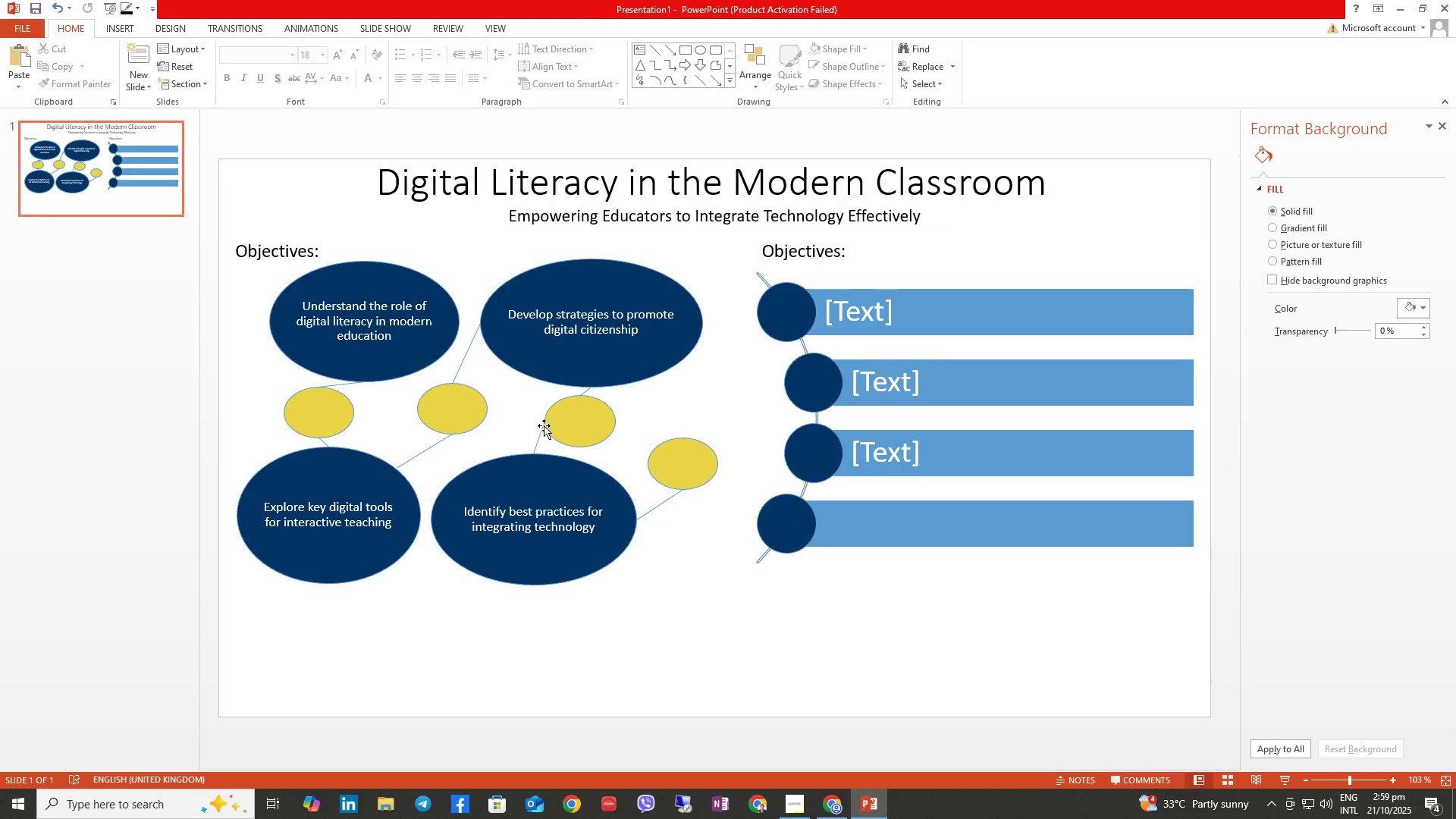 
double_click([544, 430])
 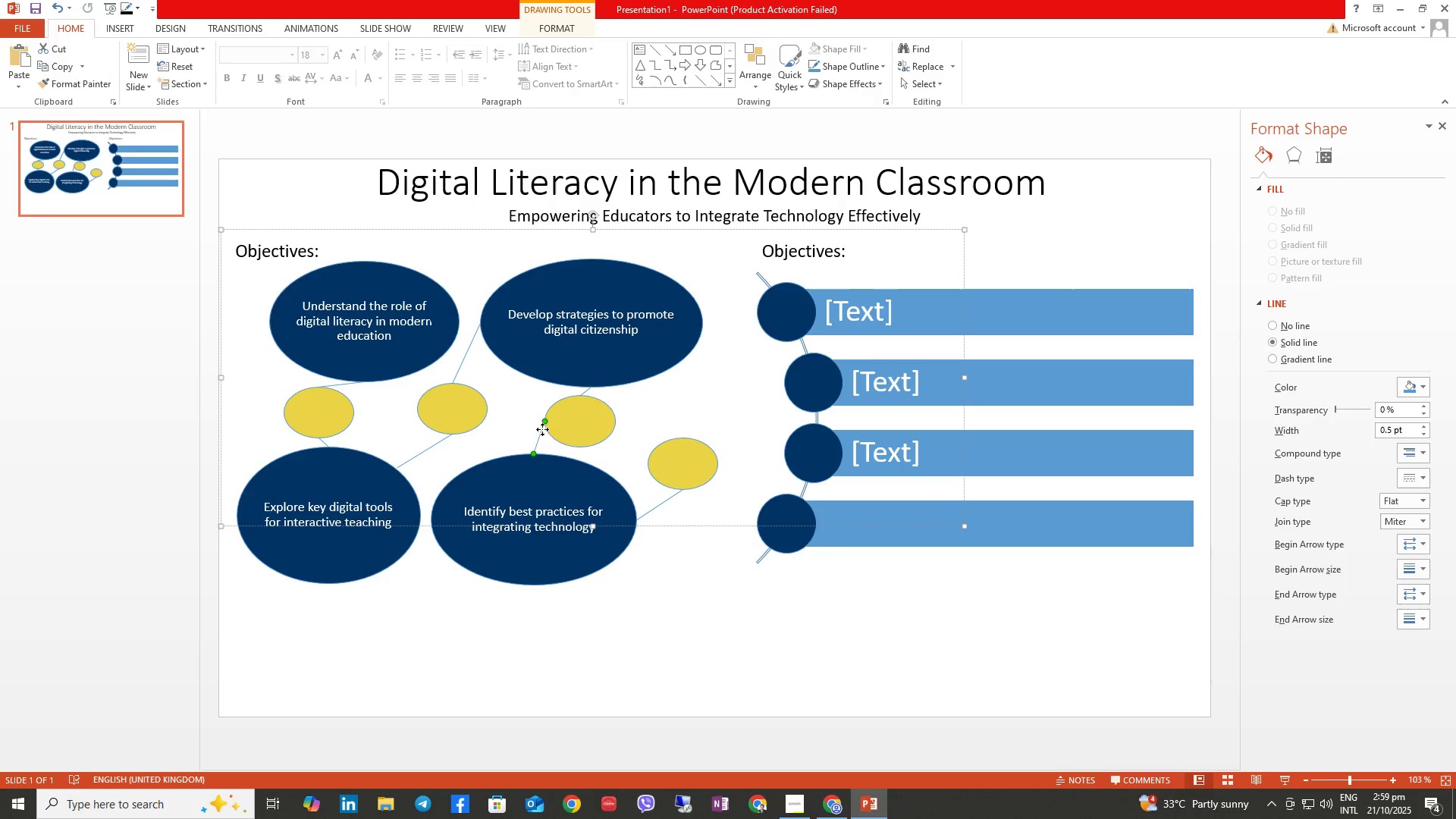 
triple_click([542, 429])
 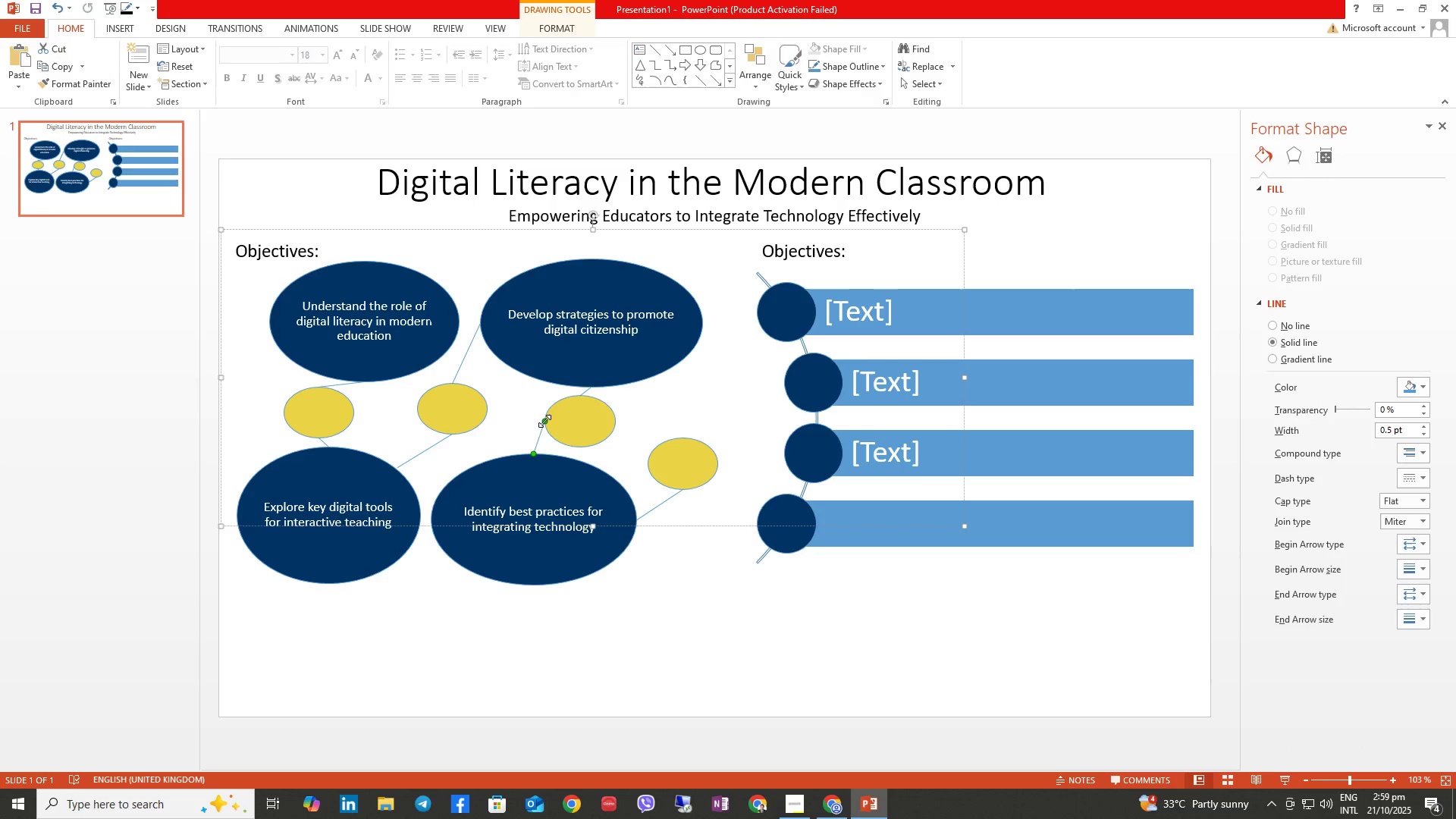 
left_click_drag(start_coordinate=[544, 421], to_coordinate=[580, 441])
 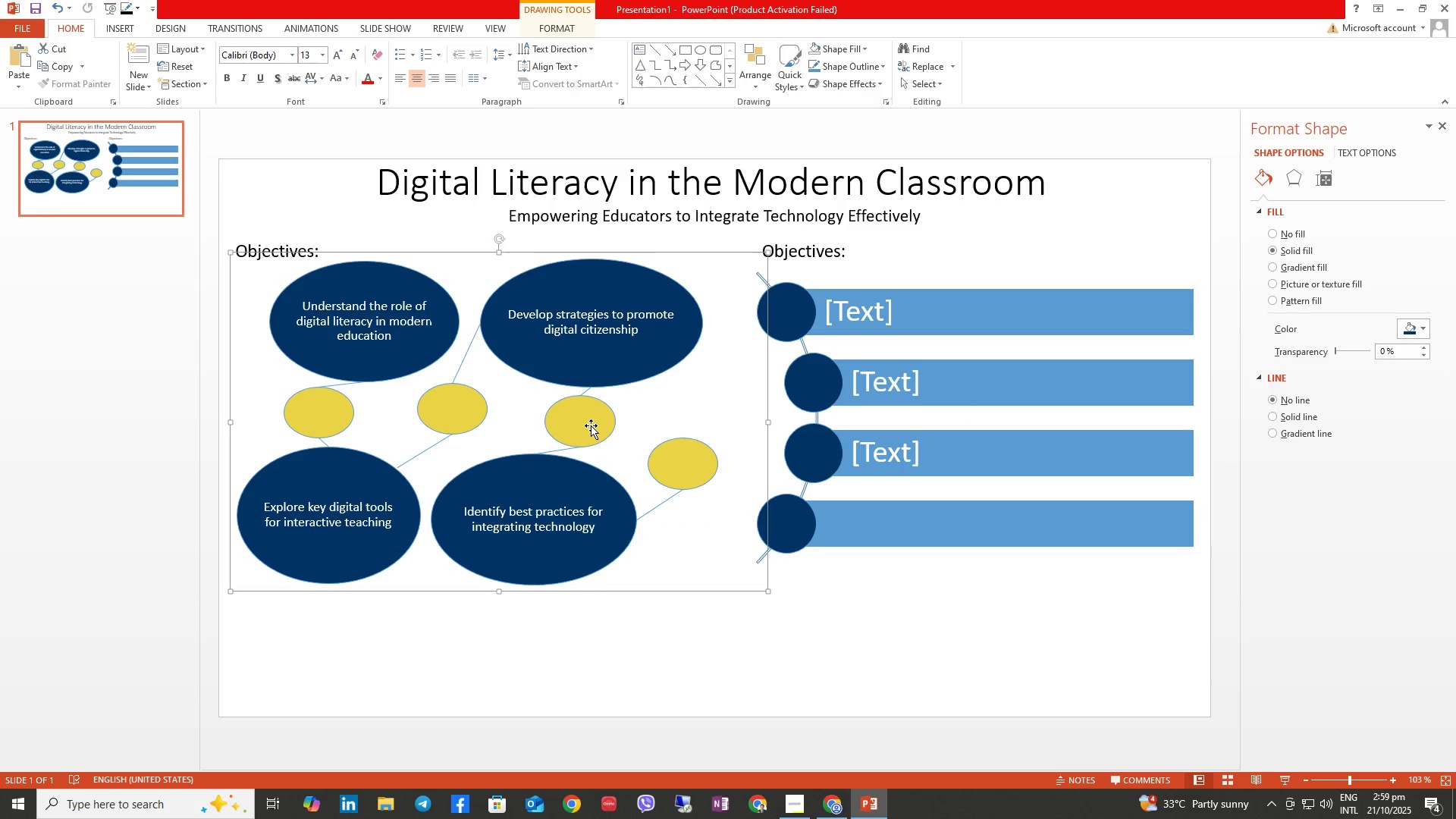 
double_click([592, 422])
 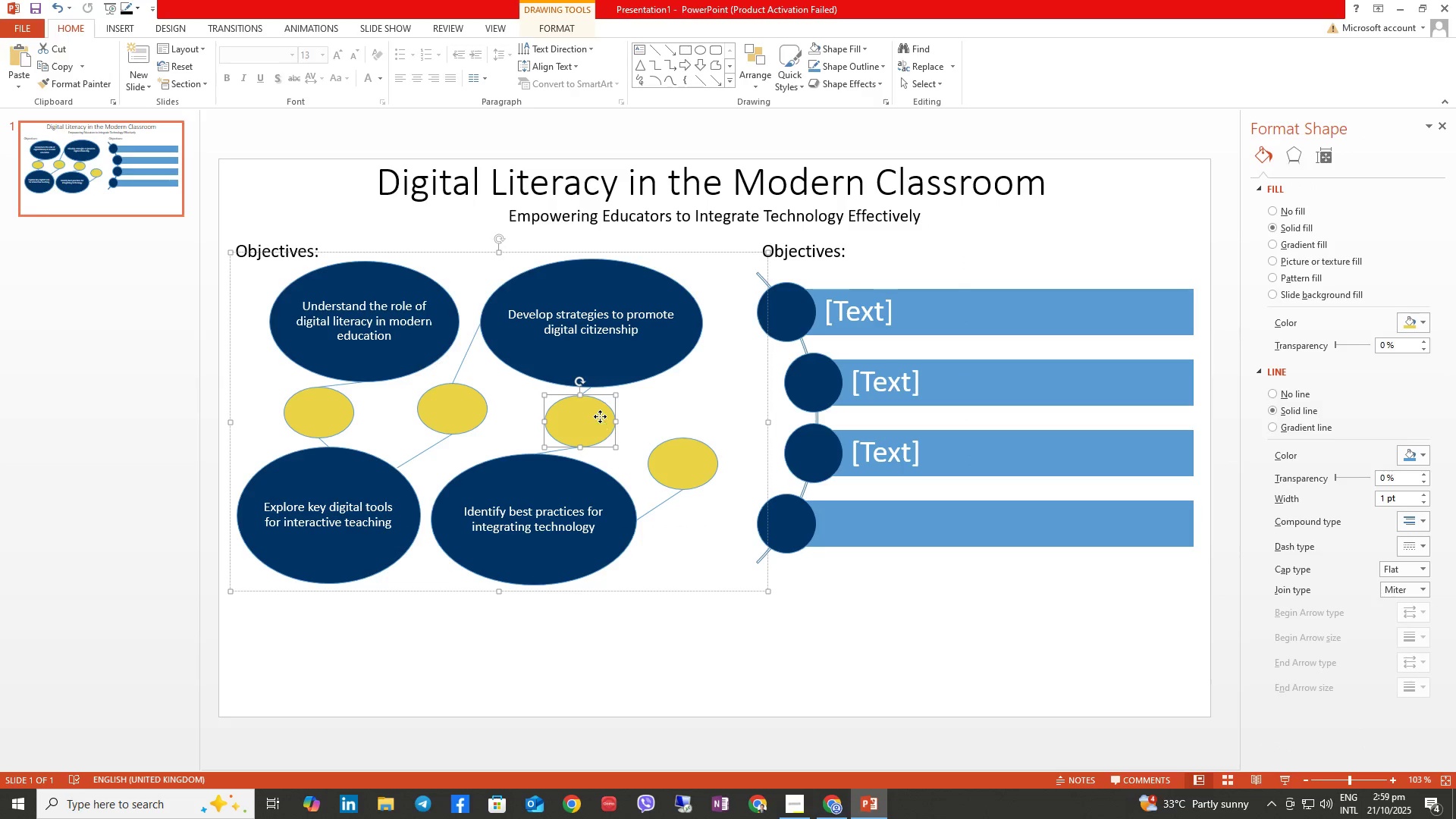 
triple_click([600, 416])
 